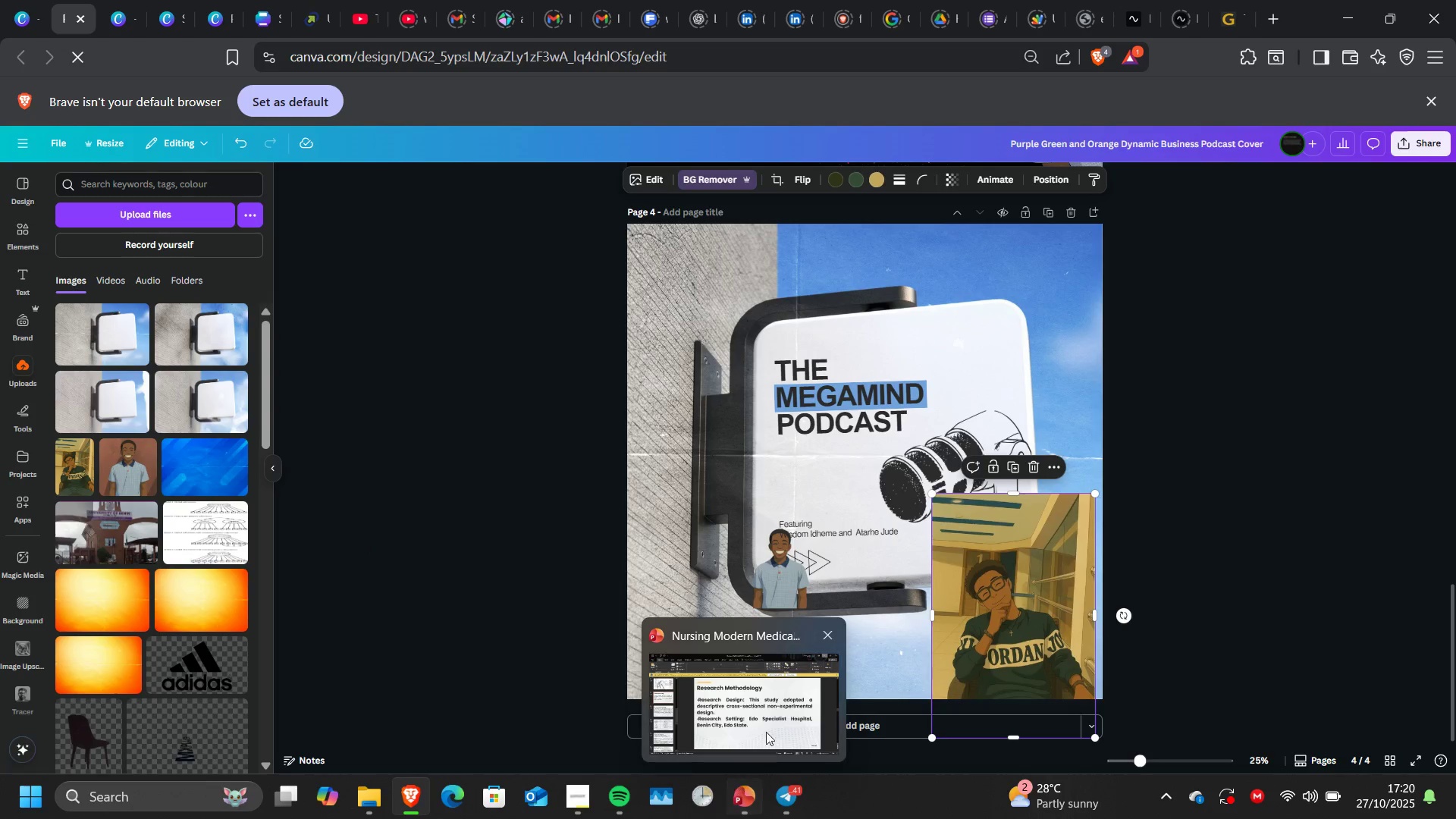 
wait(6.62)
 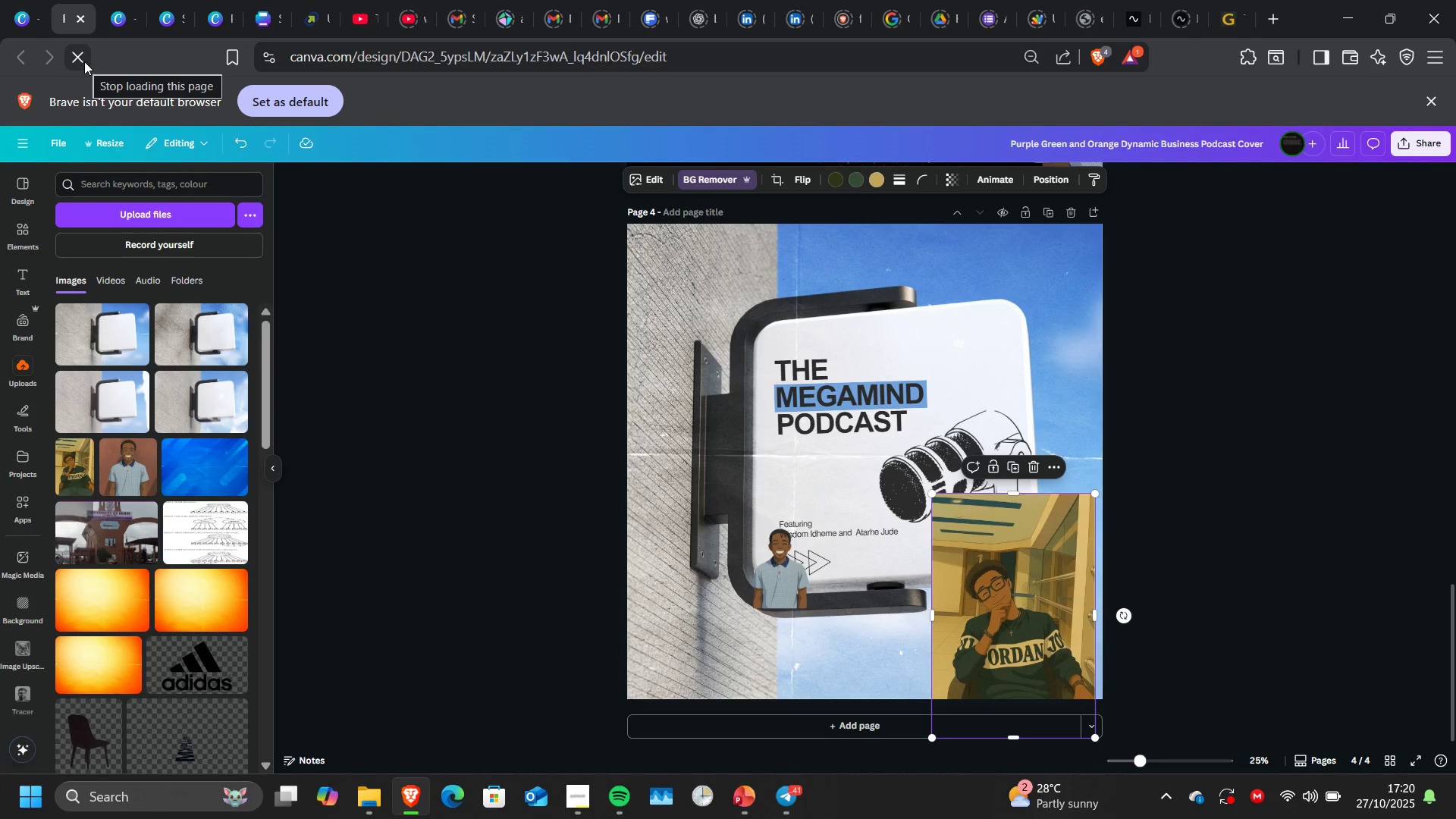 
left_click([832, 642])
 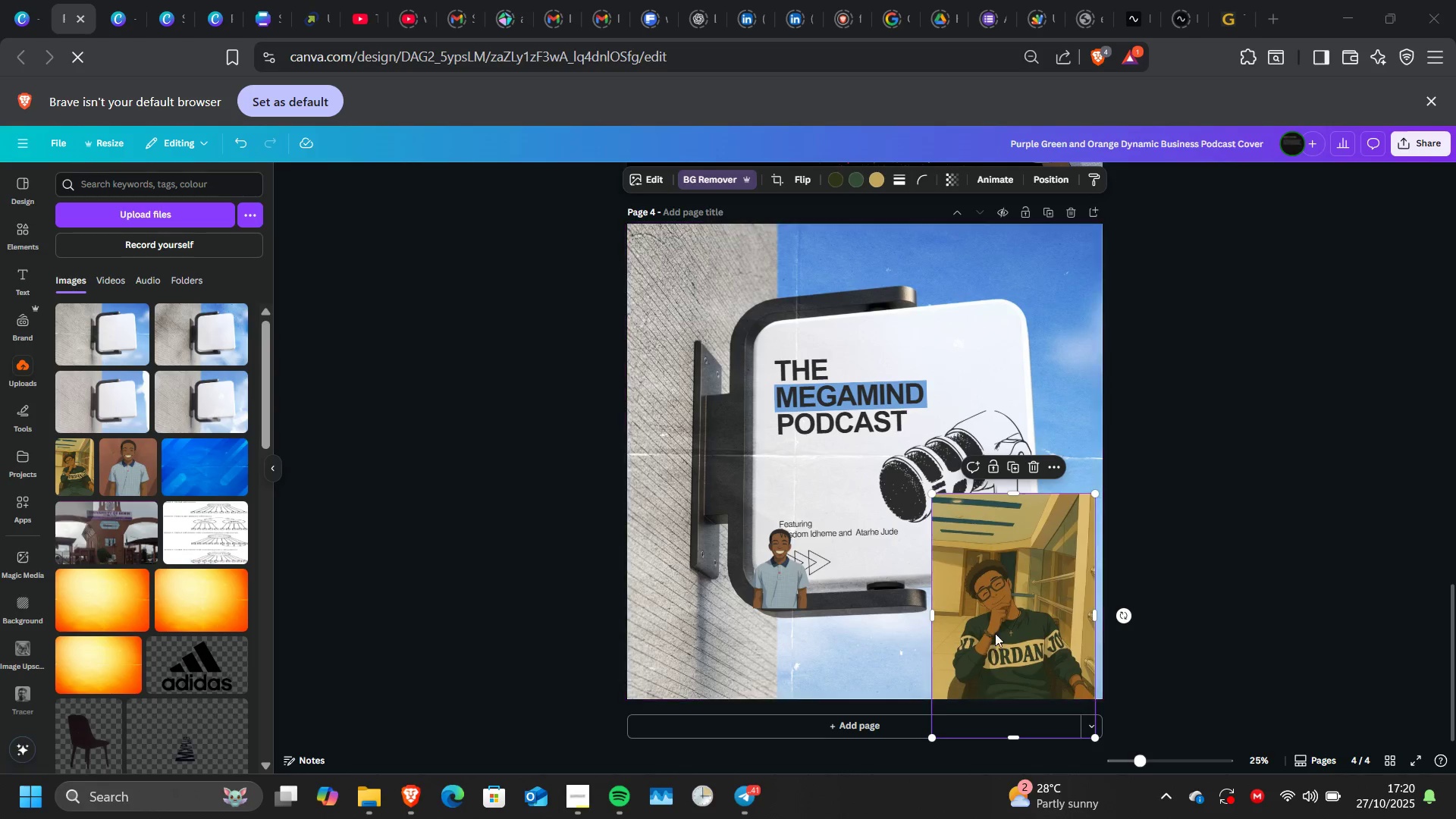 
left_click([789, 578])
 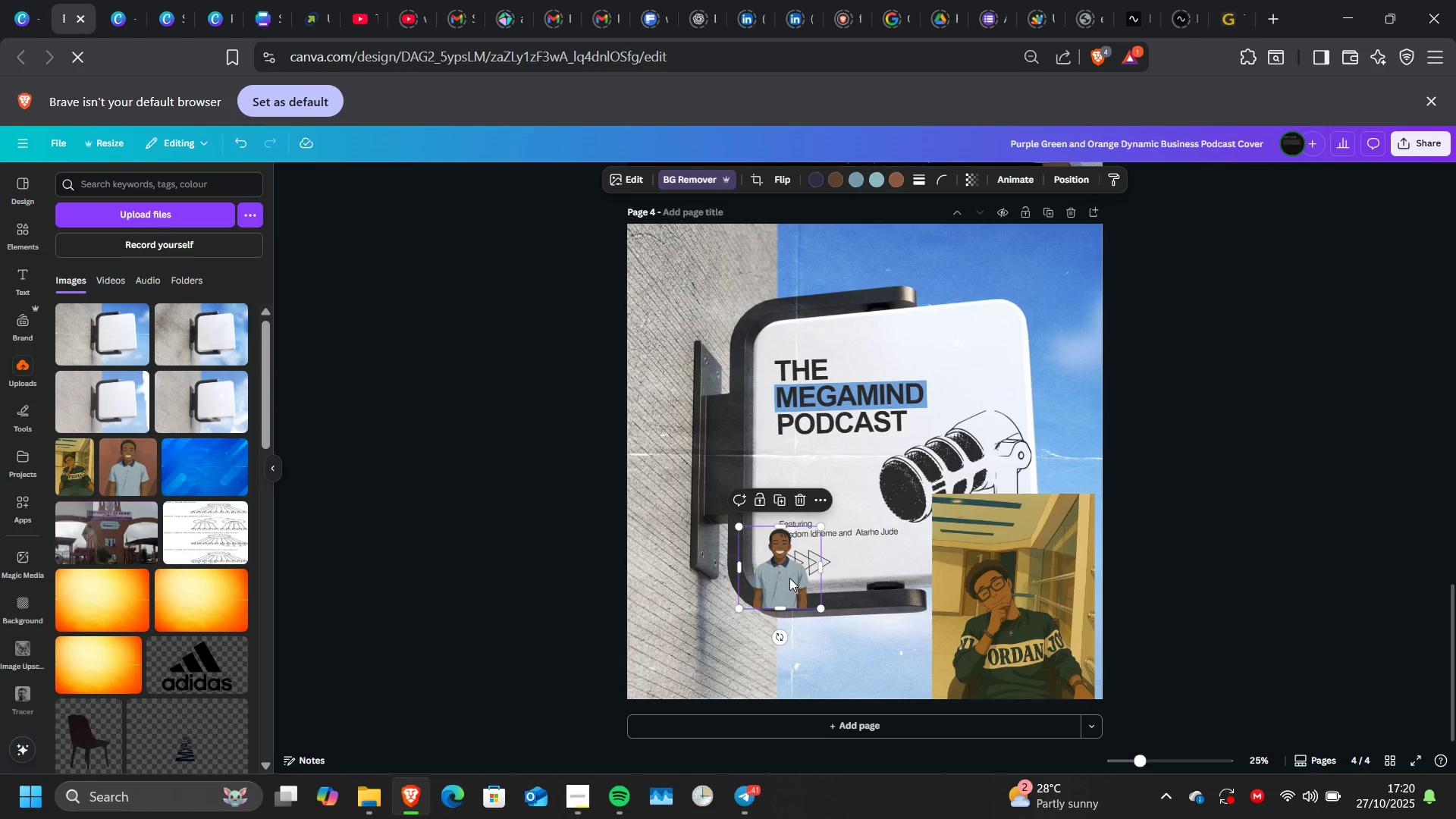 
left_click_drag(start_coordinate=[789, 578], to_coordinate=[854, 642])
 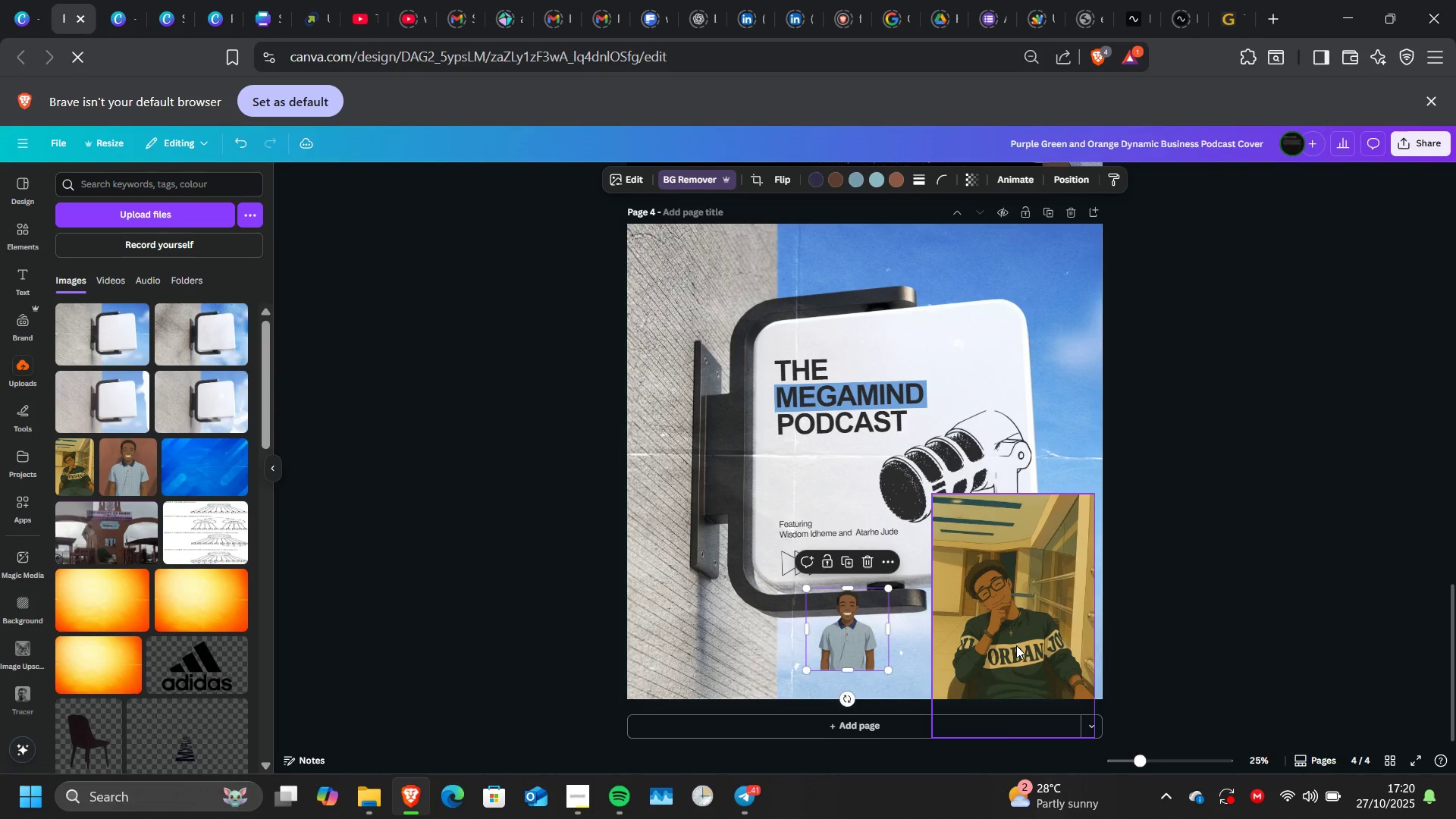 
left_click([1016, 645])
 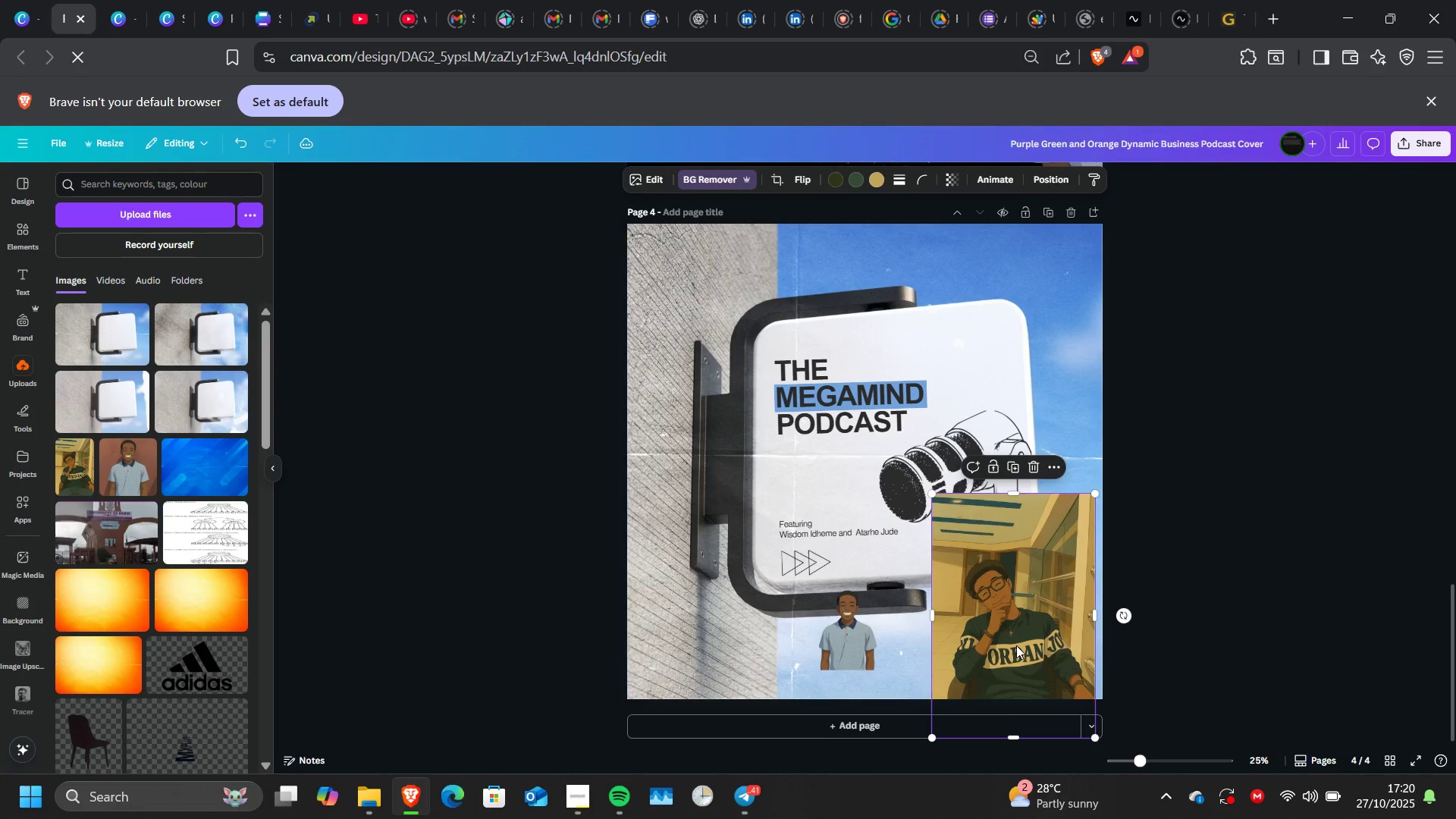 
key(Delete)
 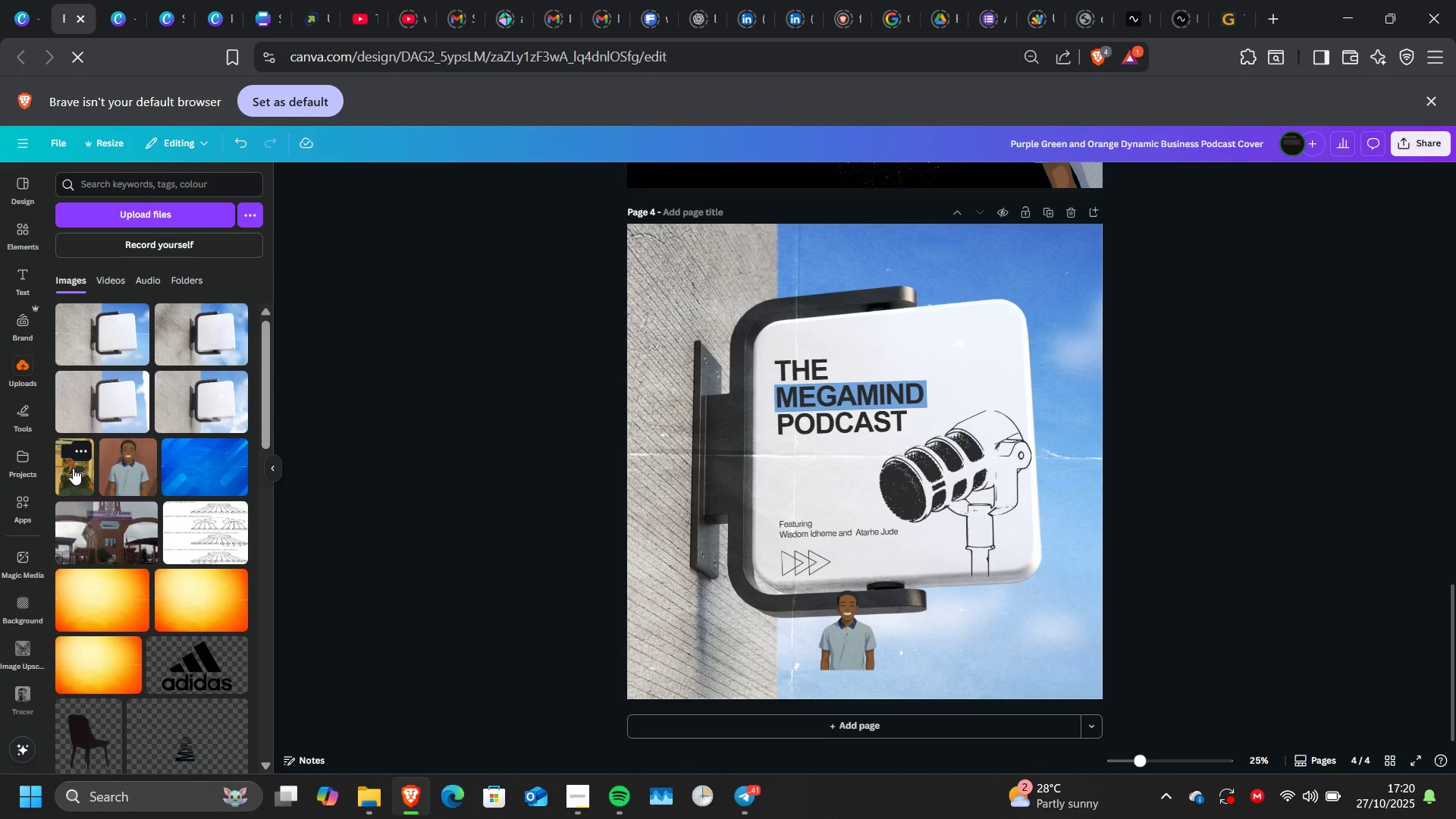 
left_click([73, 468])
 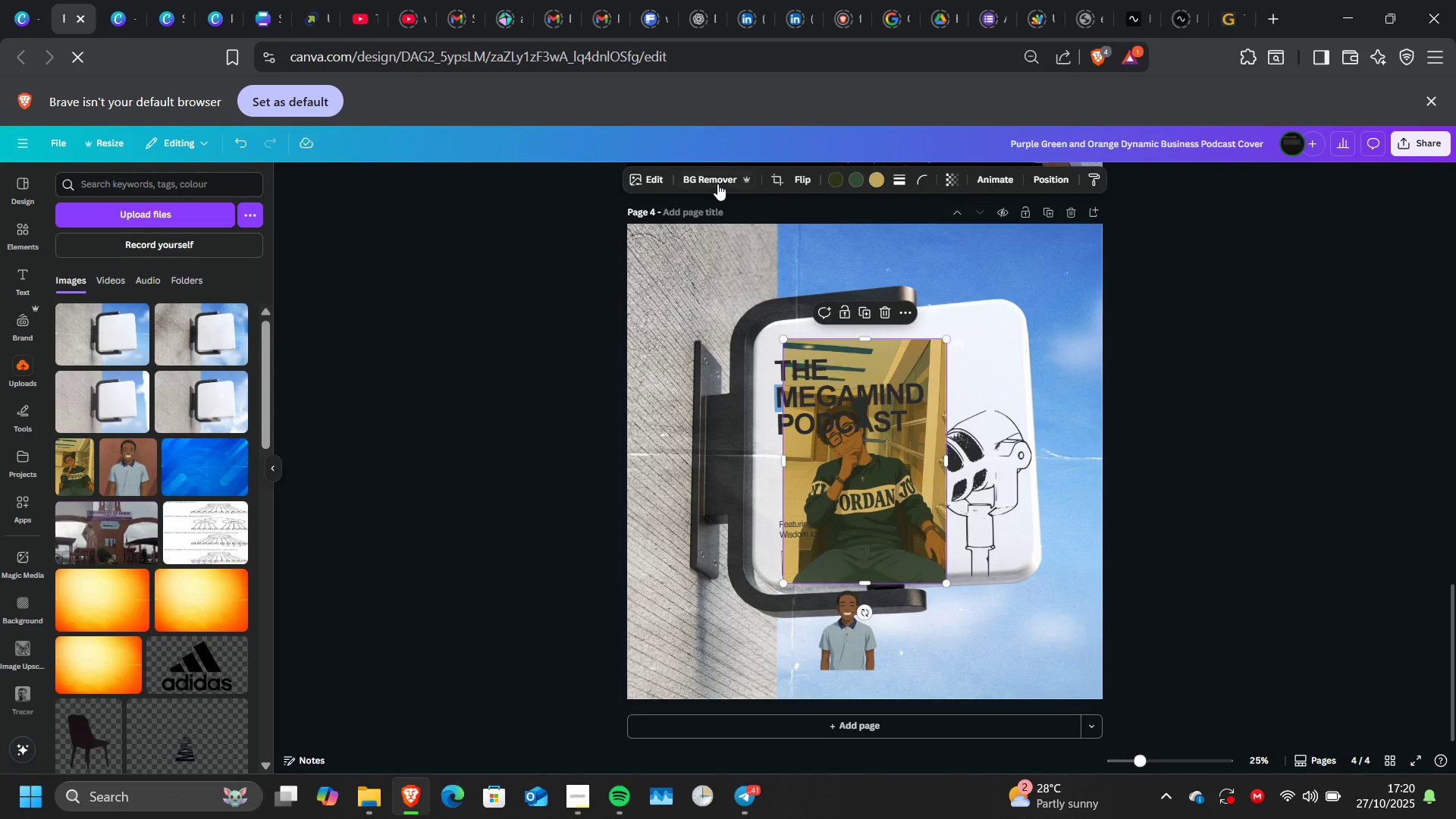 
left_click([717, 183])
 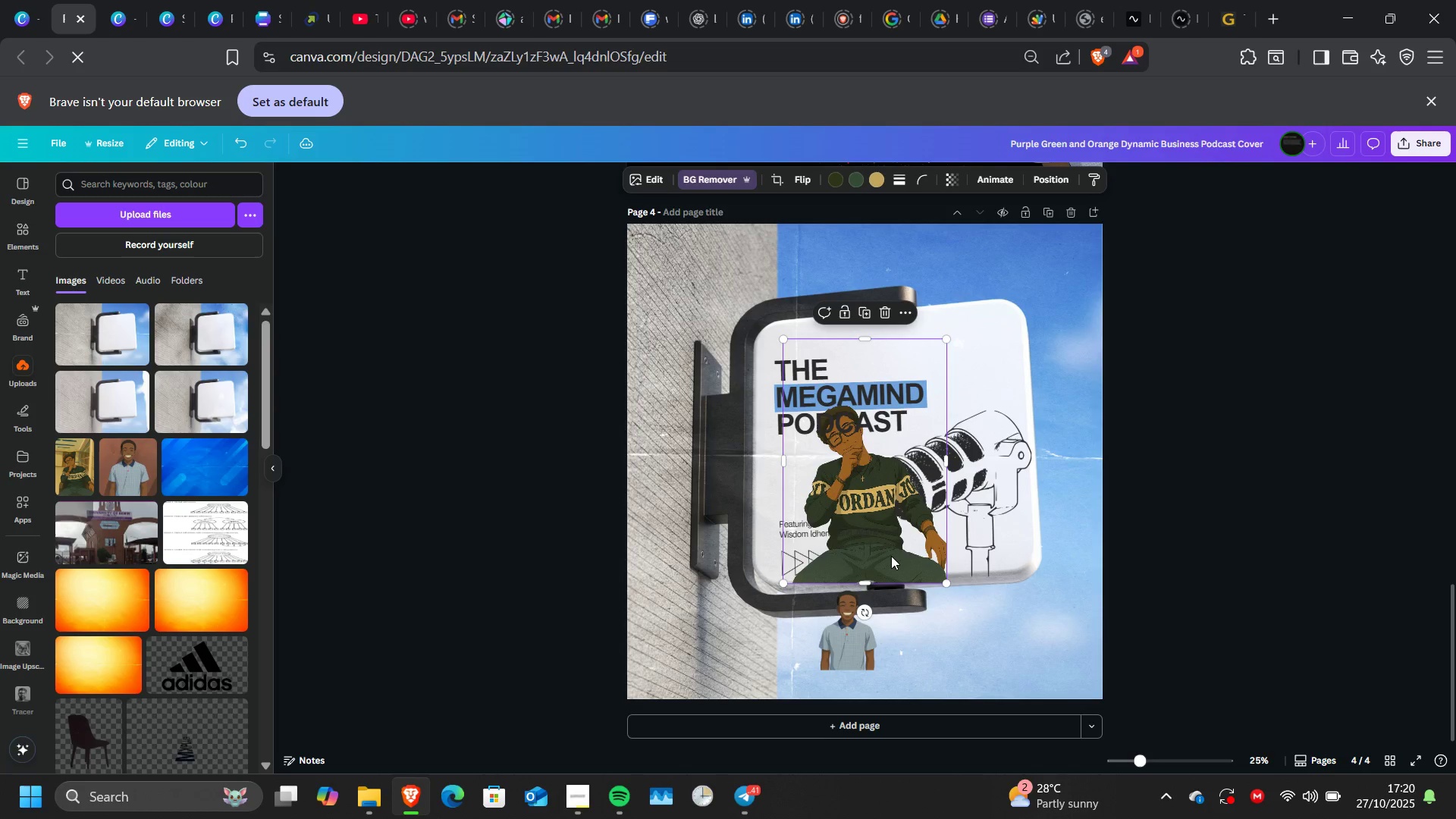 
left_click_drag(start_coordinate=[891, 556], to_coordinate=[990, 424])
 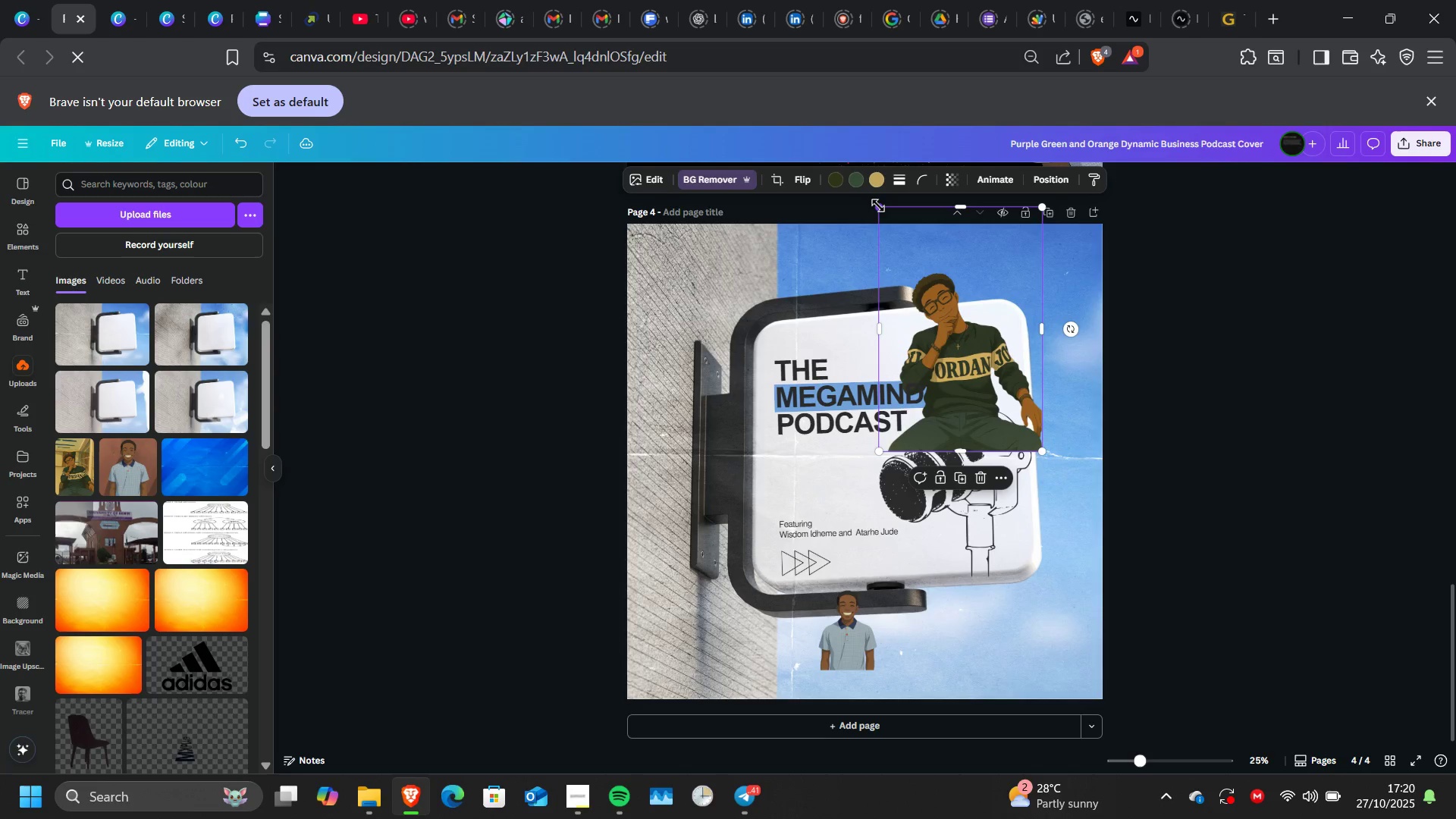 
left_click_drag(start_coordinate=[878, 206], to_coordinate=[951, 361])
 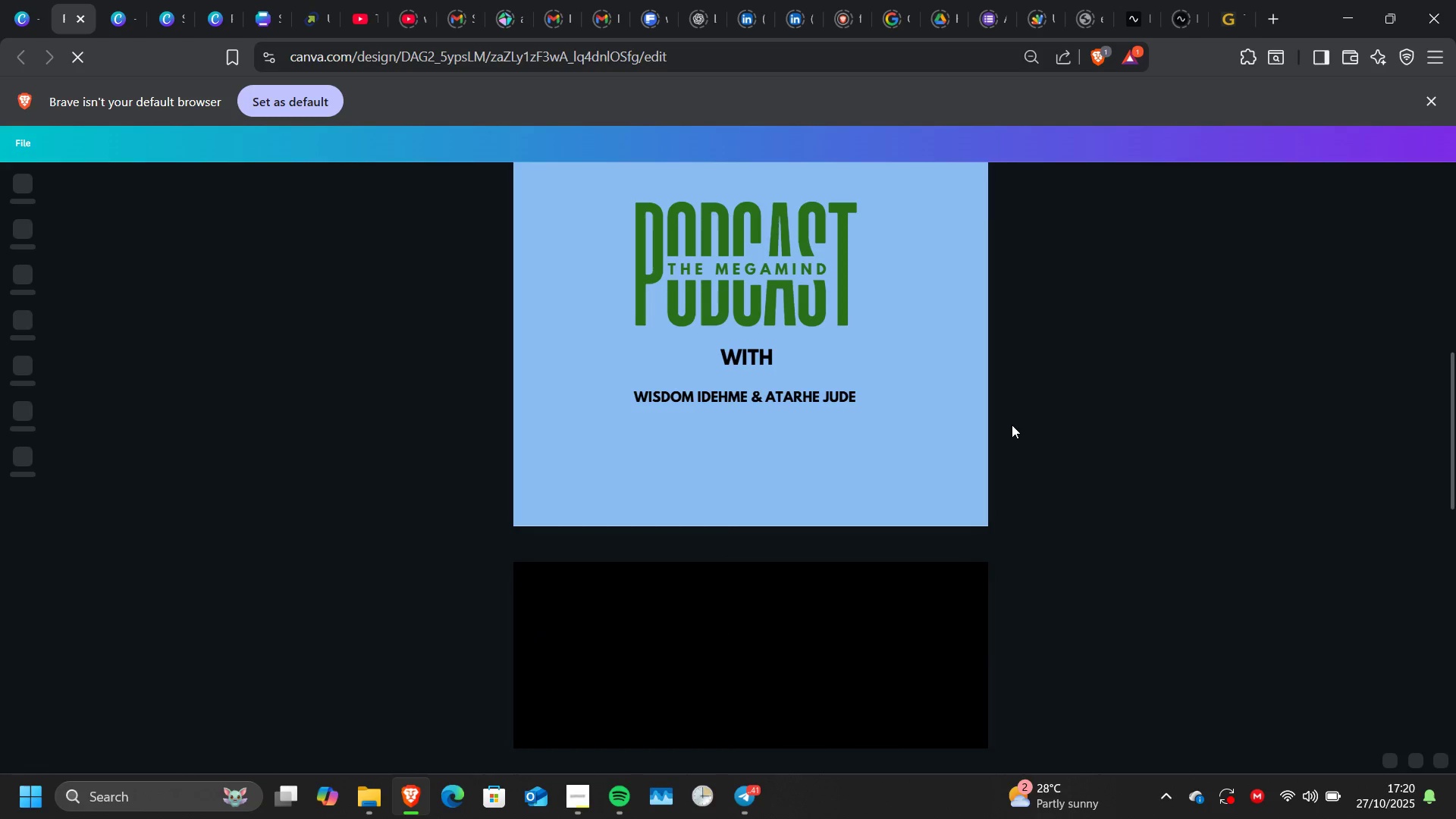 
wait(5.95)
 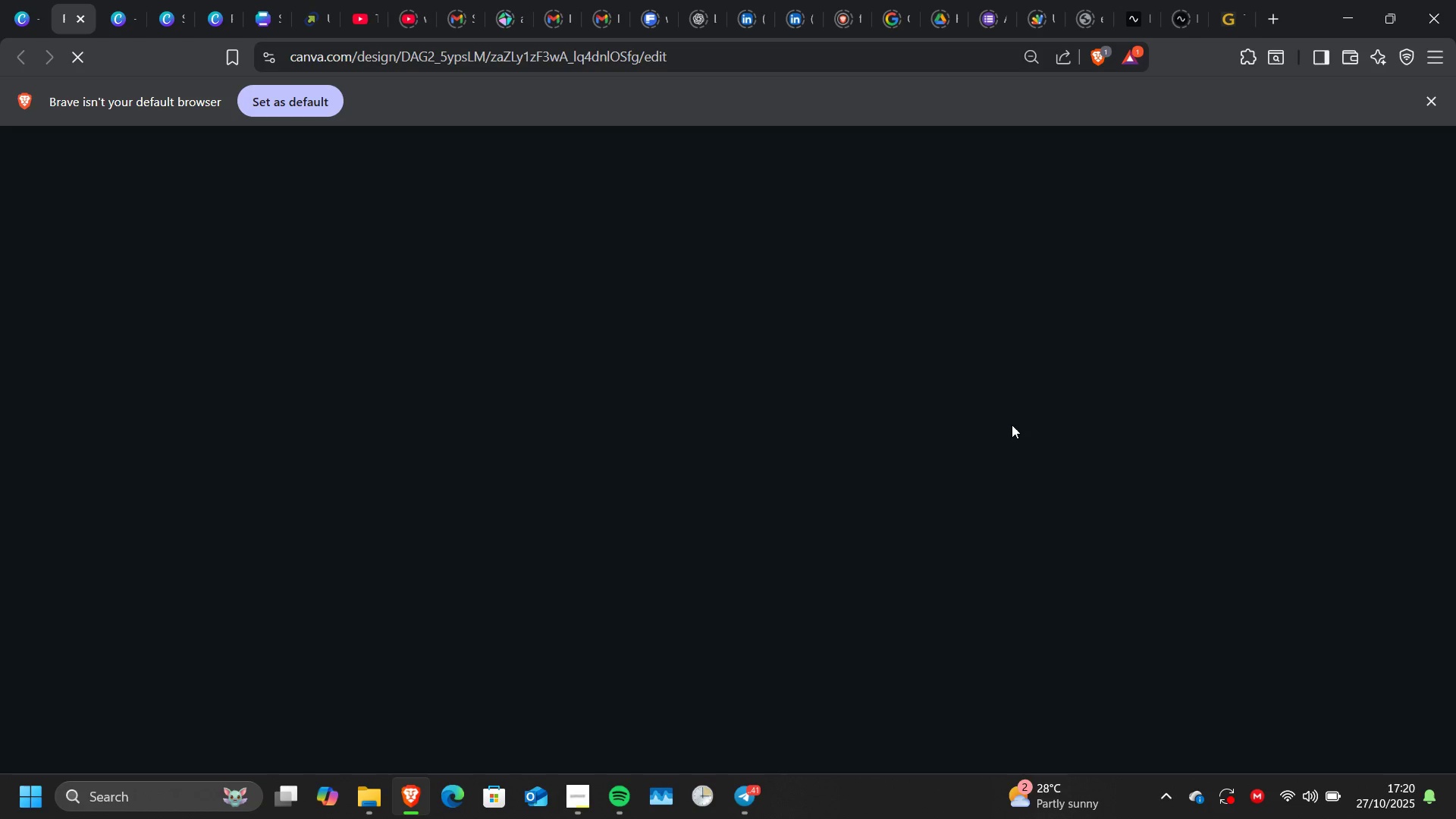 
scroll: coordinate [1012, 425], scroll_direction: down, amount: 4.0
 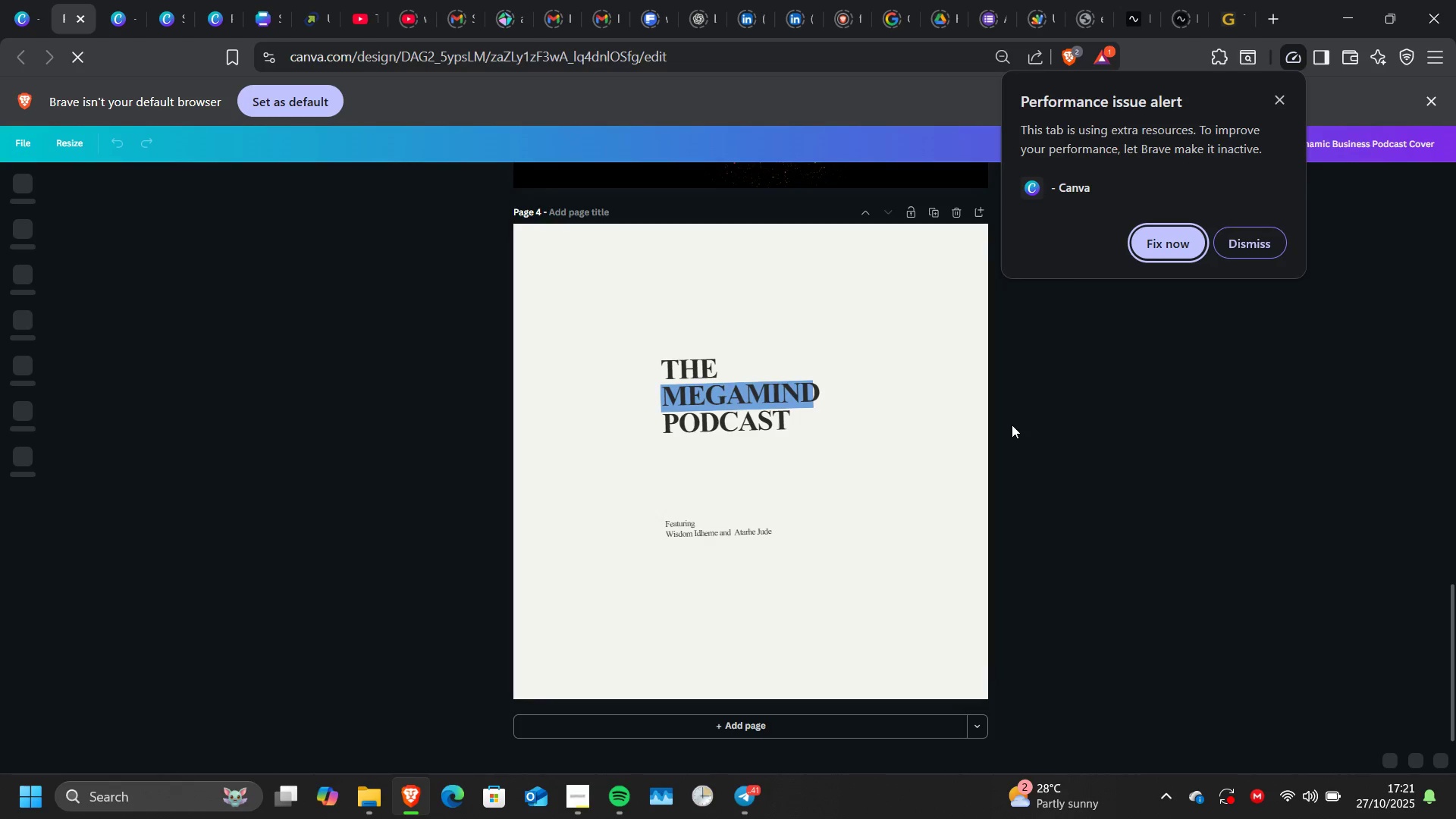 
wait(8.65)
 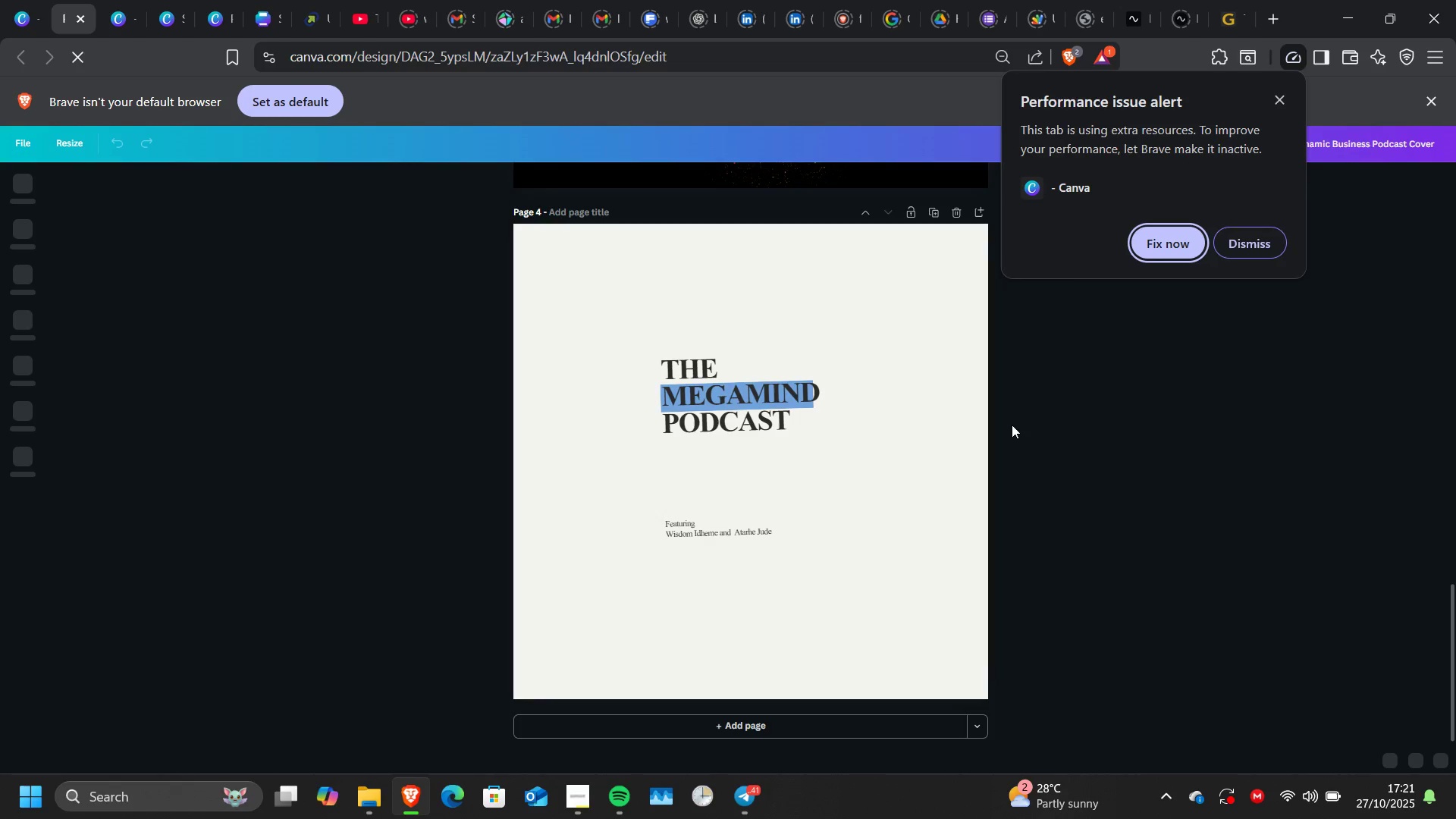 
left_click([1159, 243])
 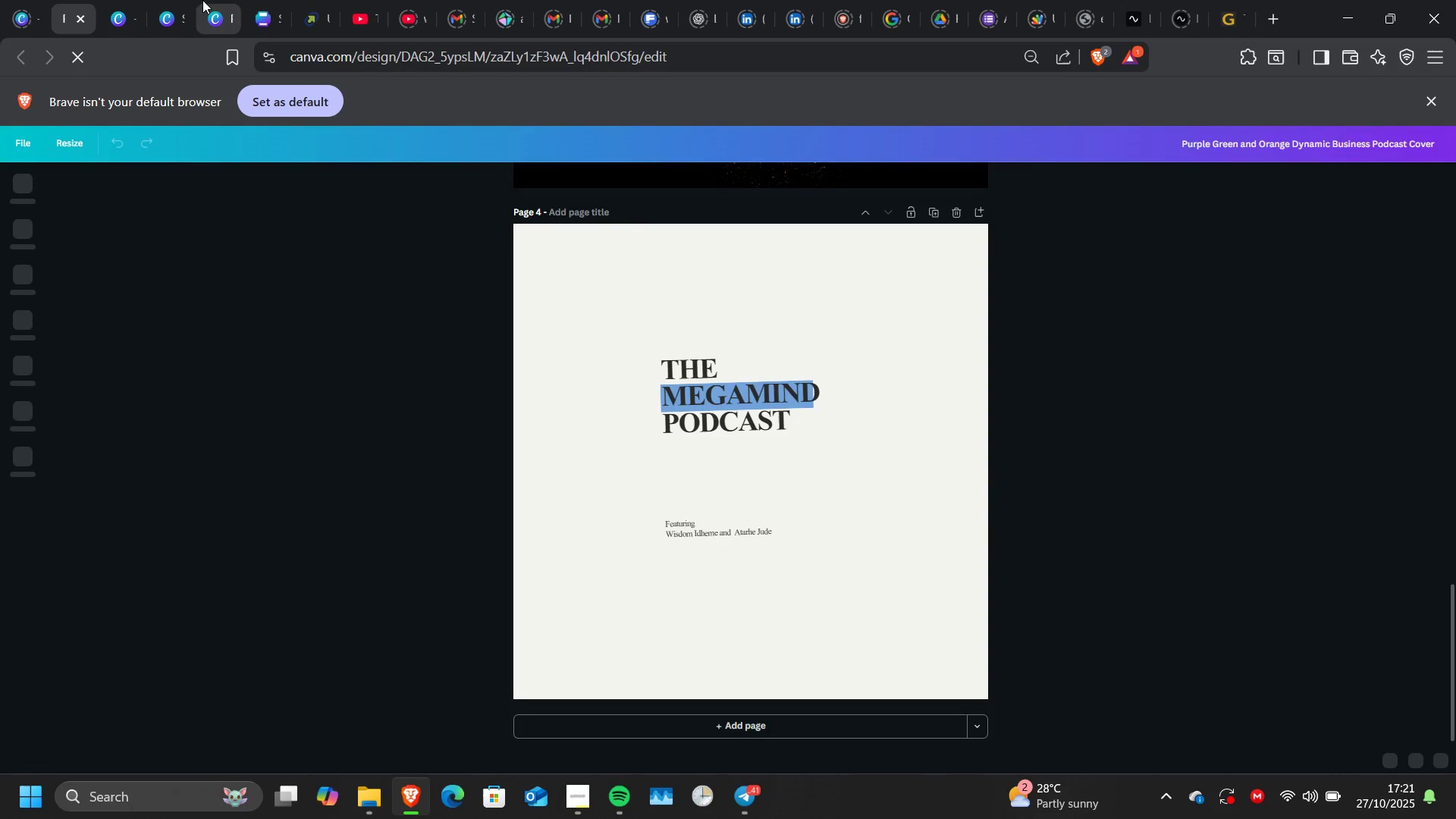 
left_click([202, 0])
 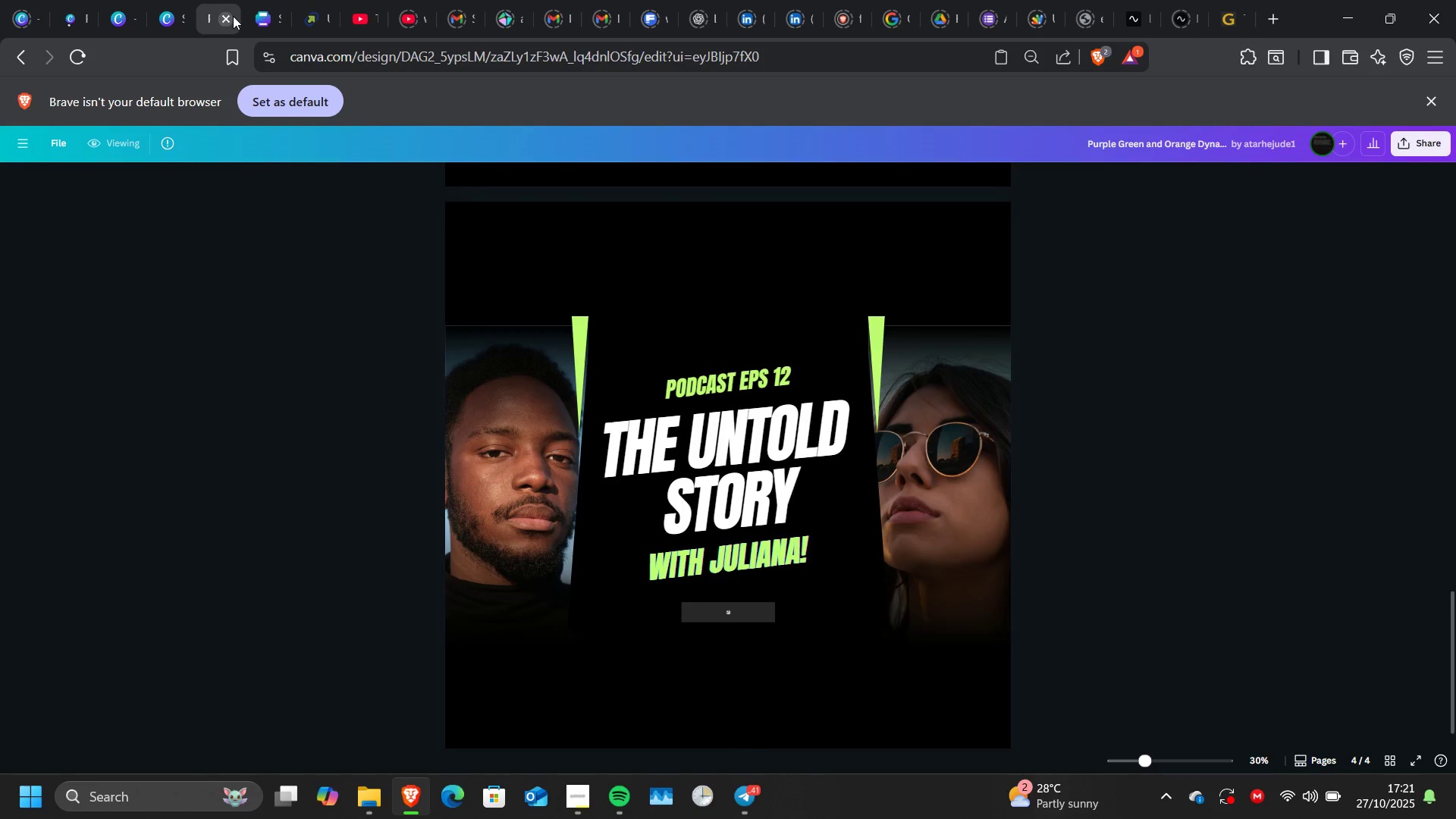 
left_click([233, 16])
 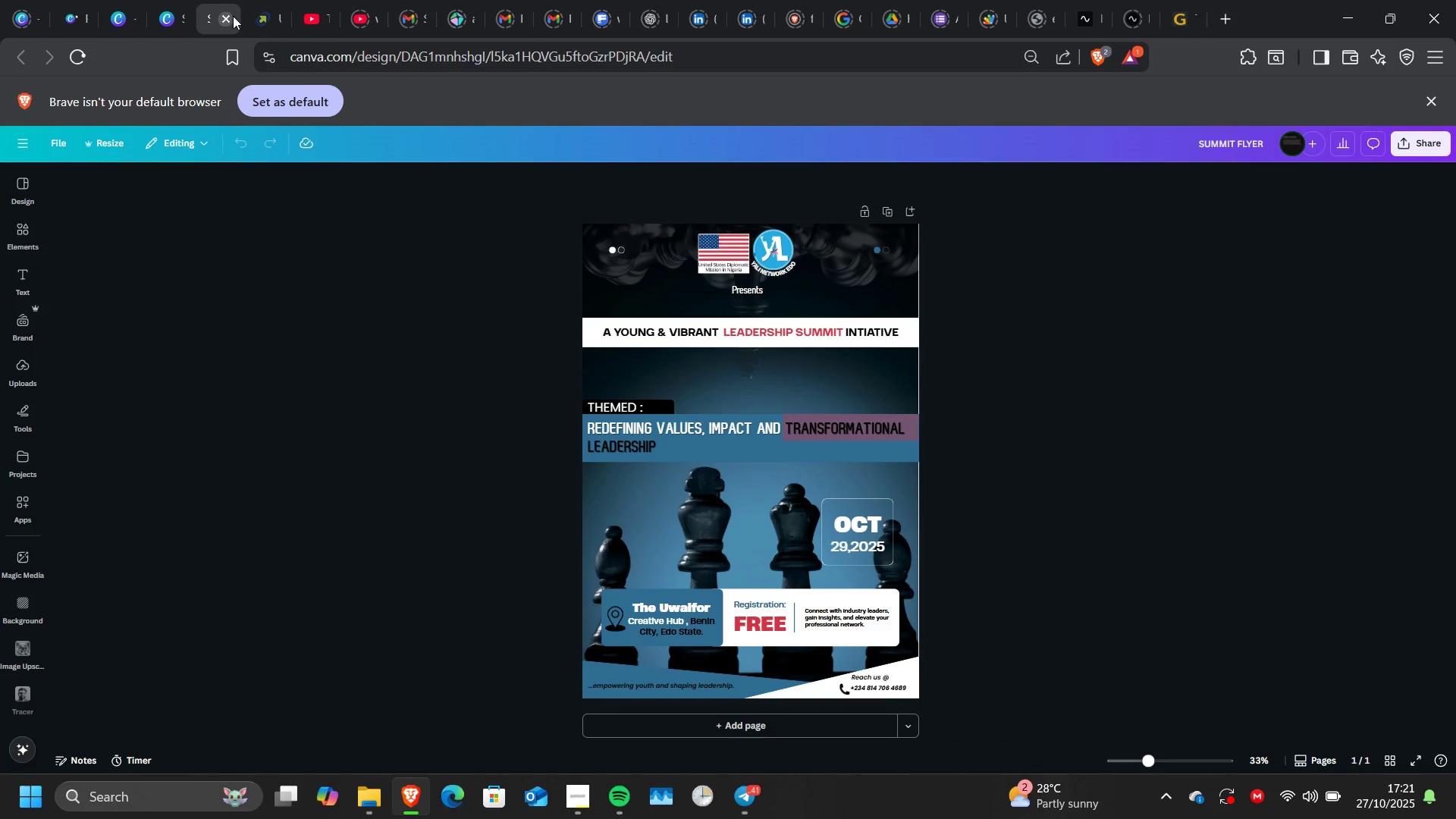 
left_click([233, 16])
 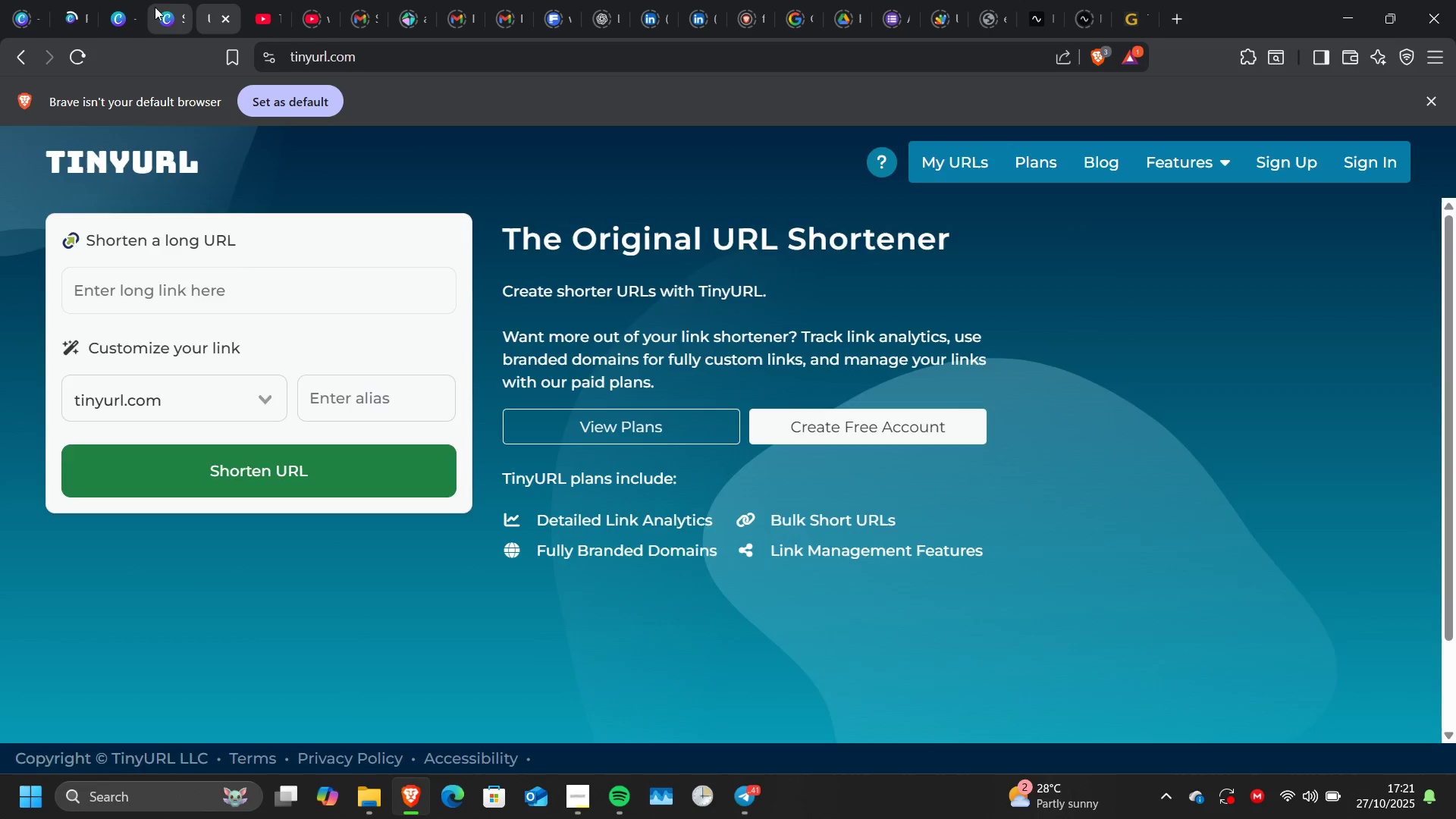 
left_click([155, 7])
 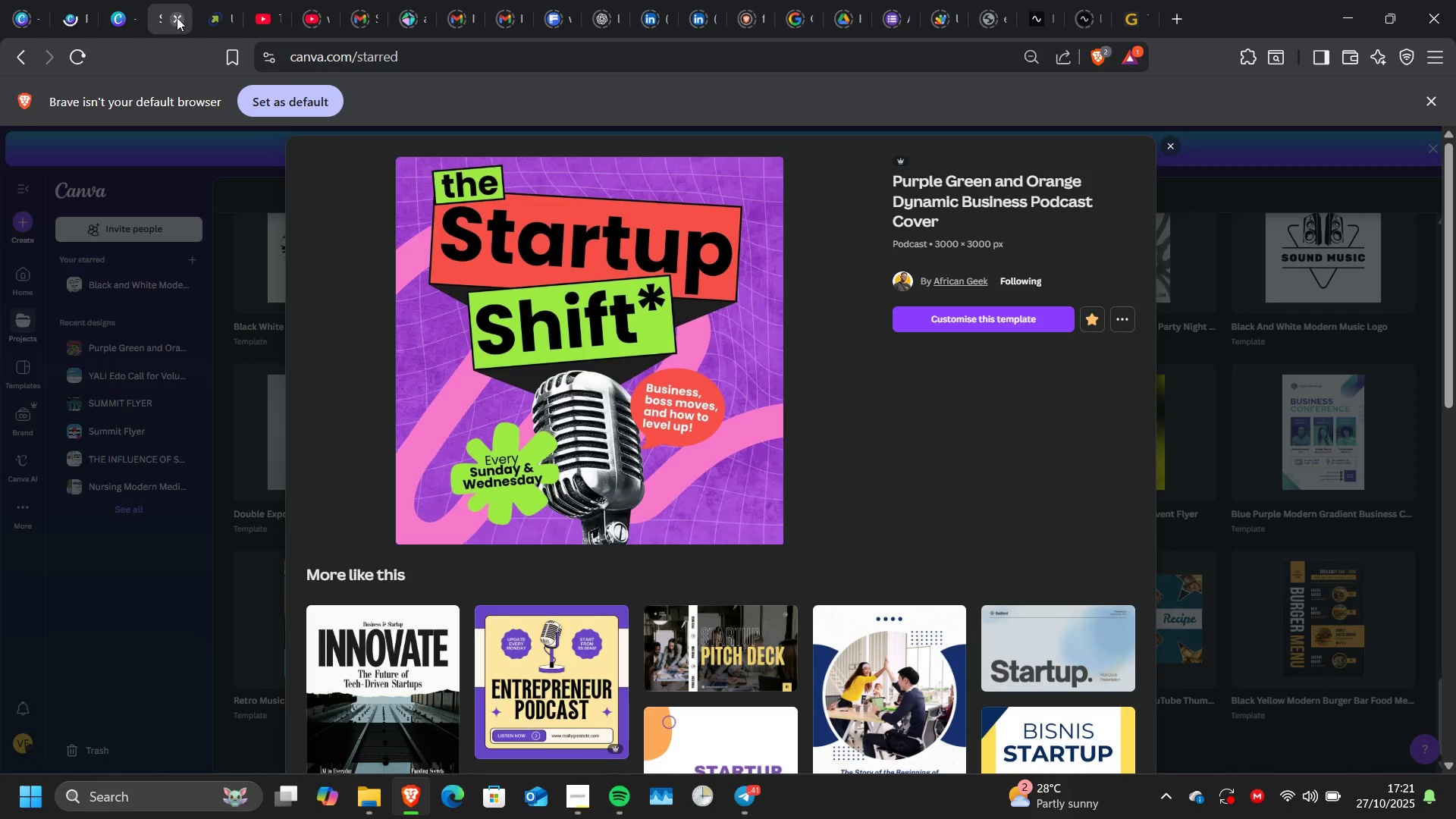 
left_click([177, 17])
 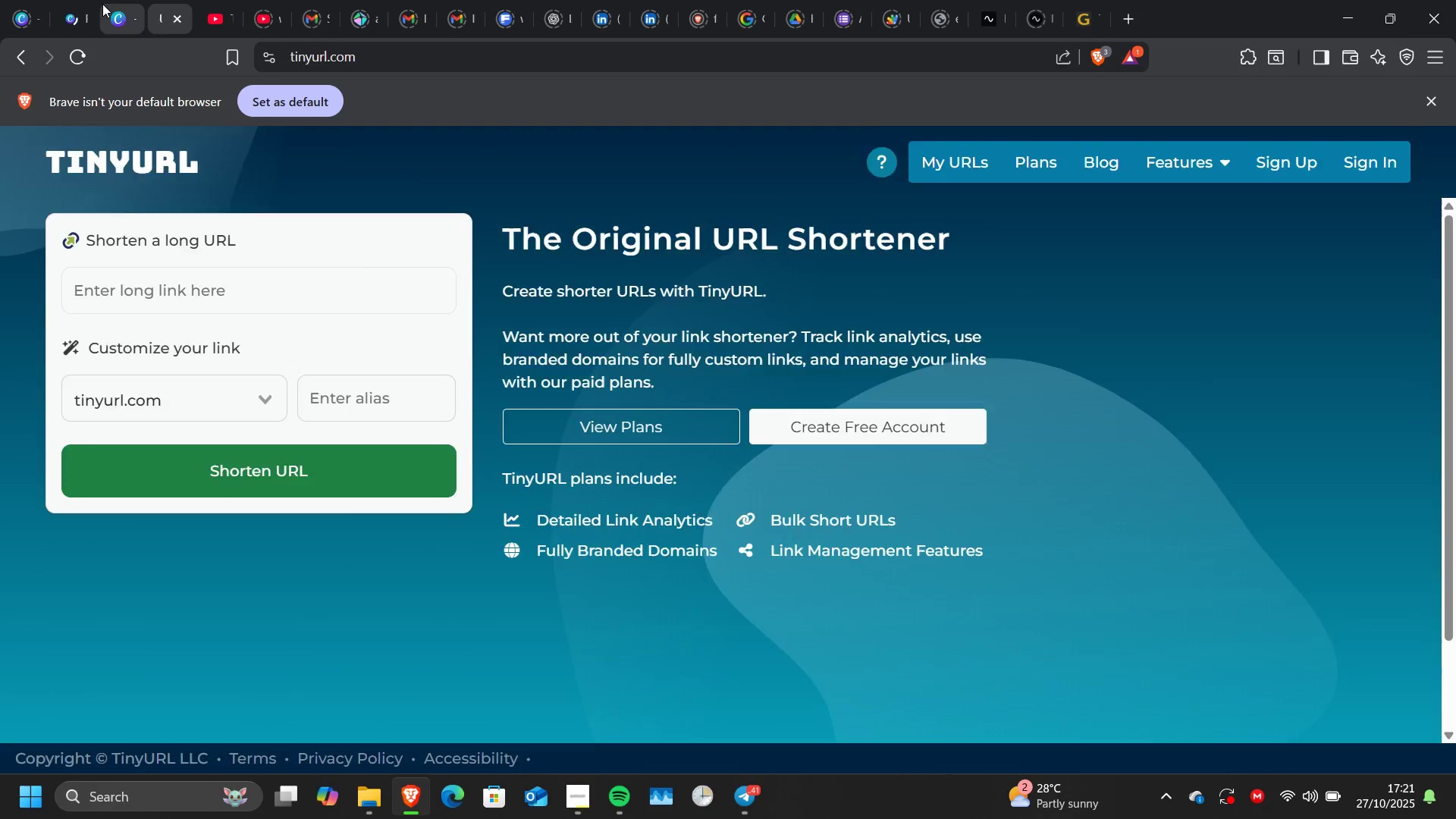 
left_click([102, 4])
 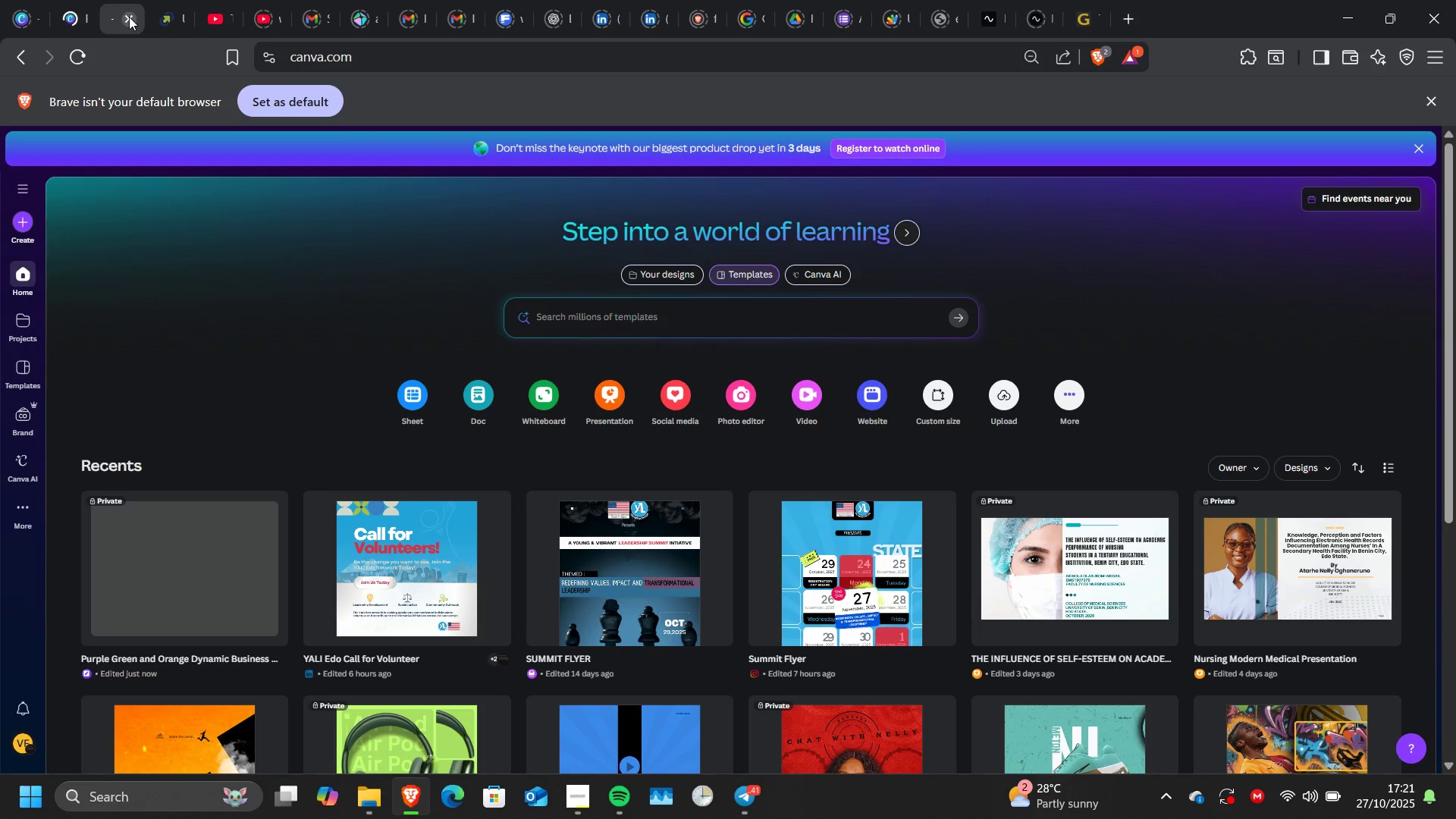 
left_click([129, 17])
 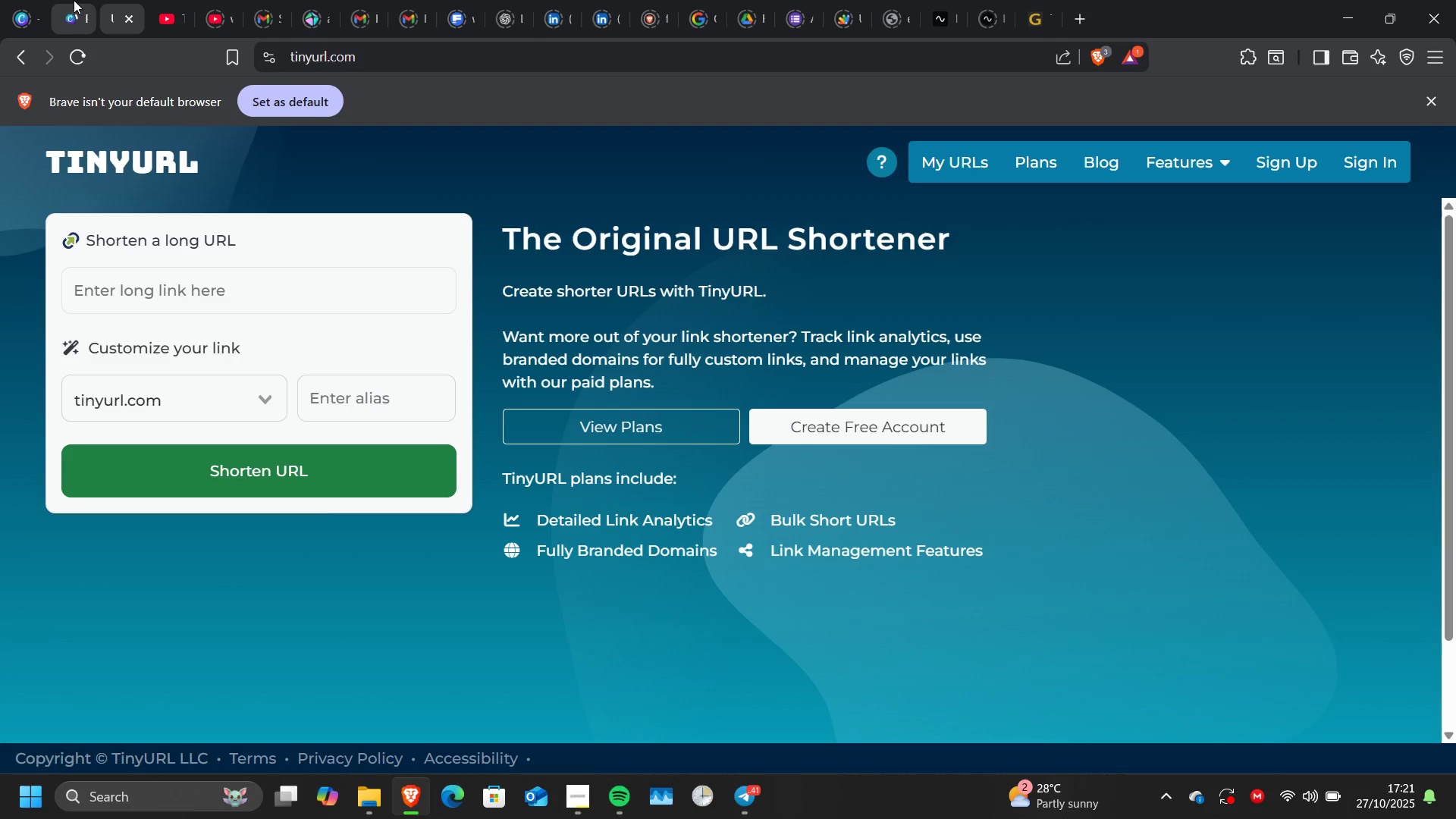 
left_click([74, 0])
 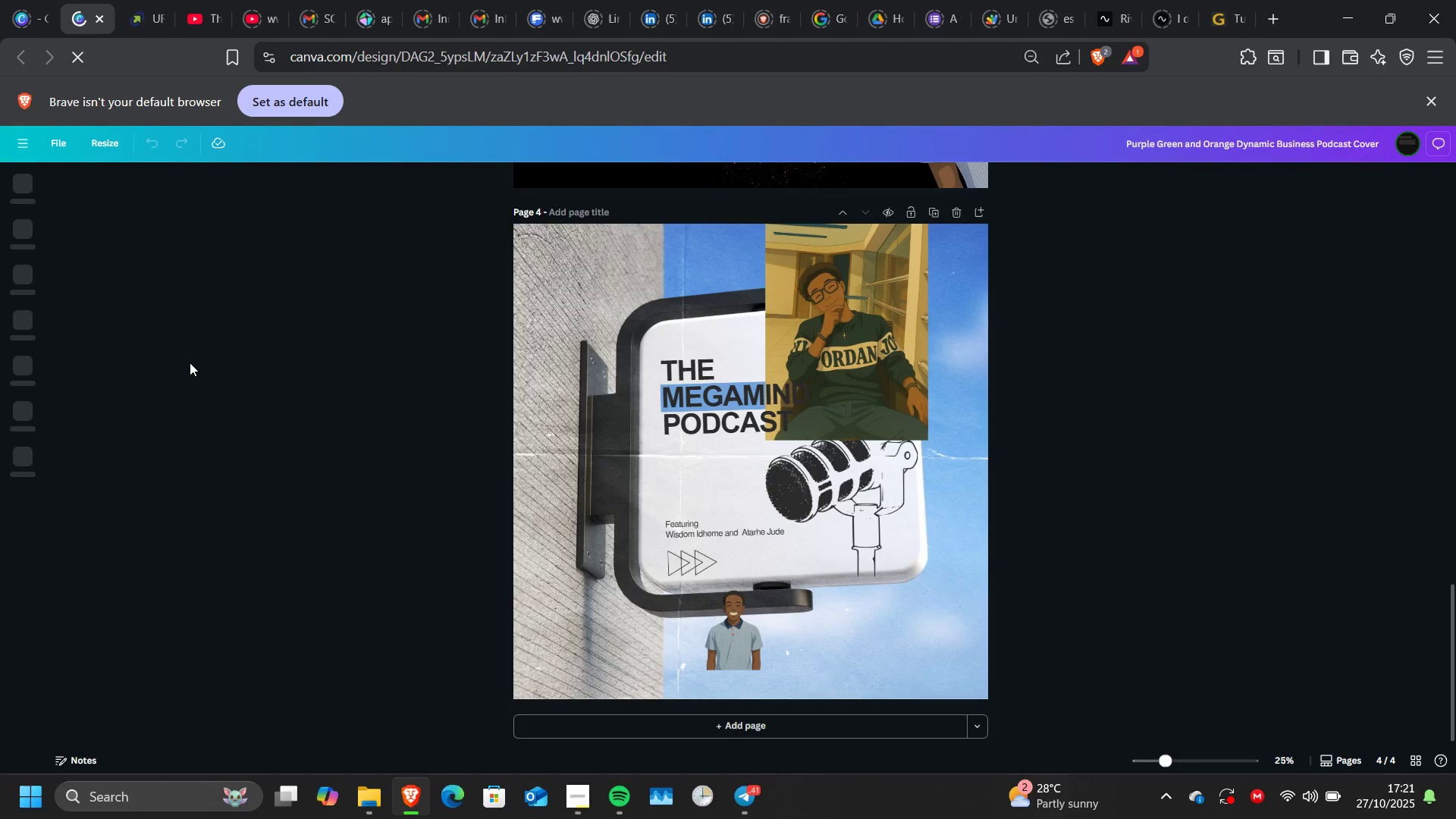 
wait(20.21)
 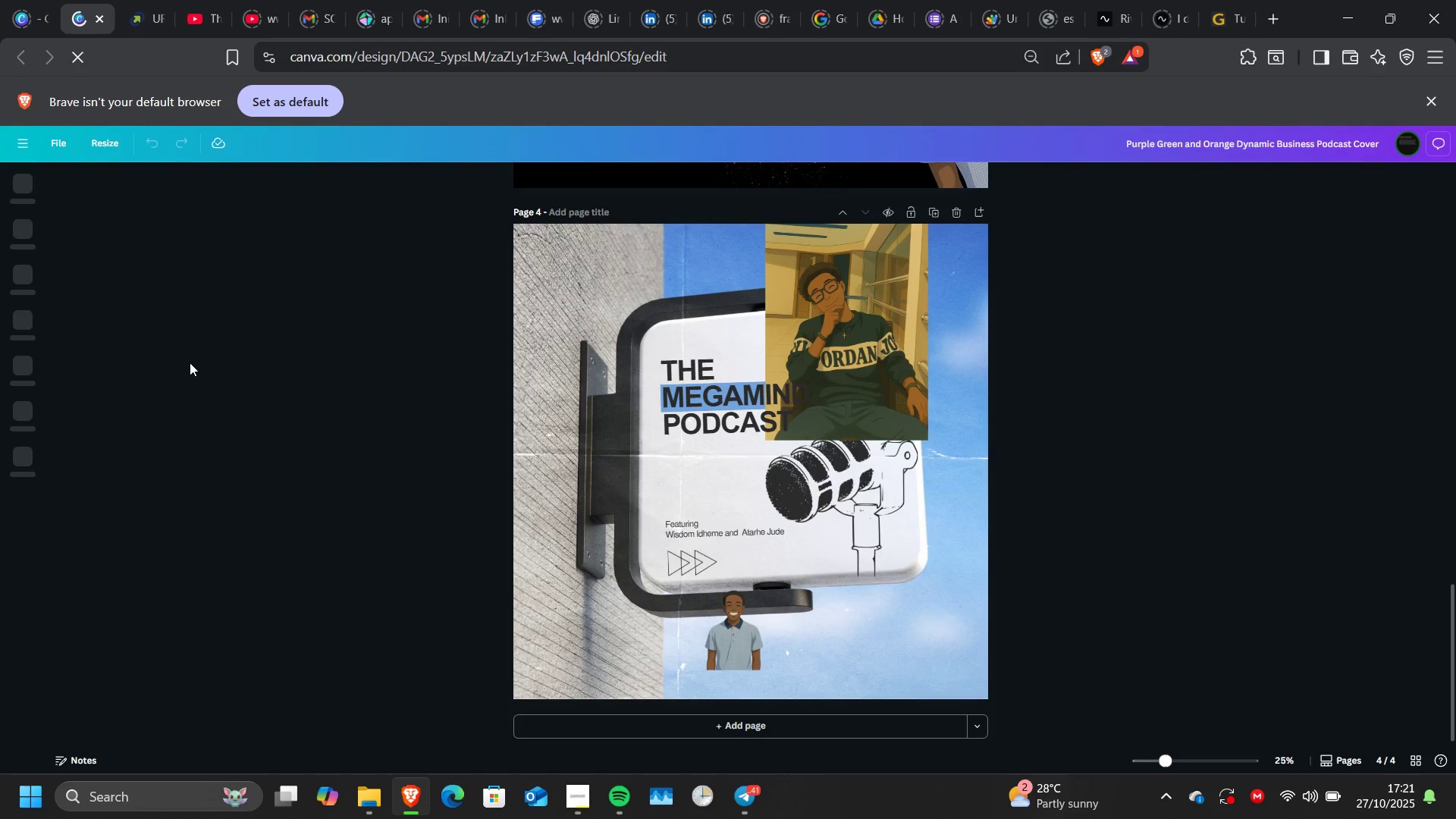 
left_click([861, 259])
 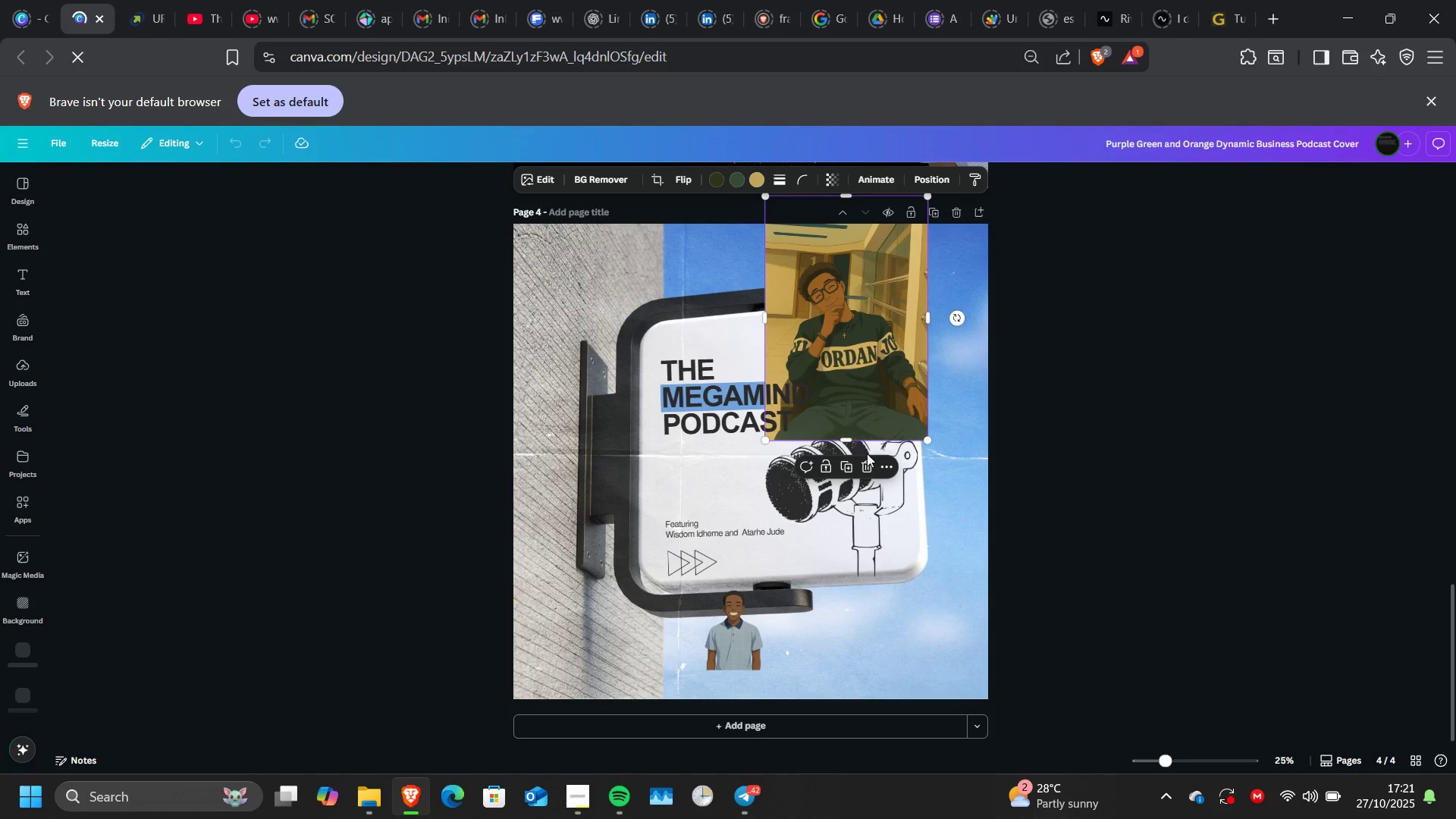 
left_click([865, 466])
 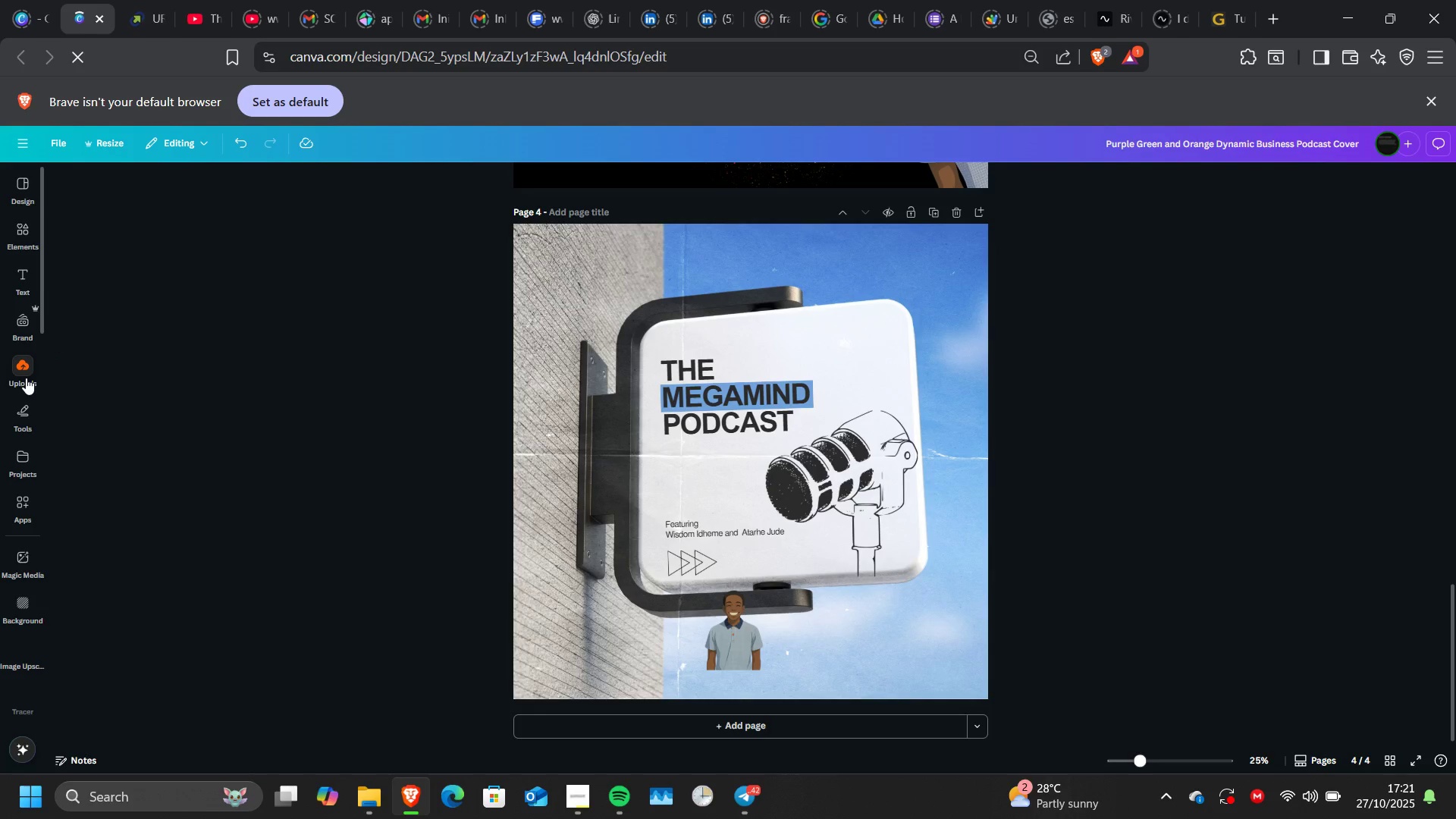 
left_click([26, 378])
 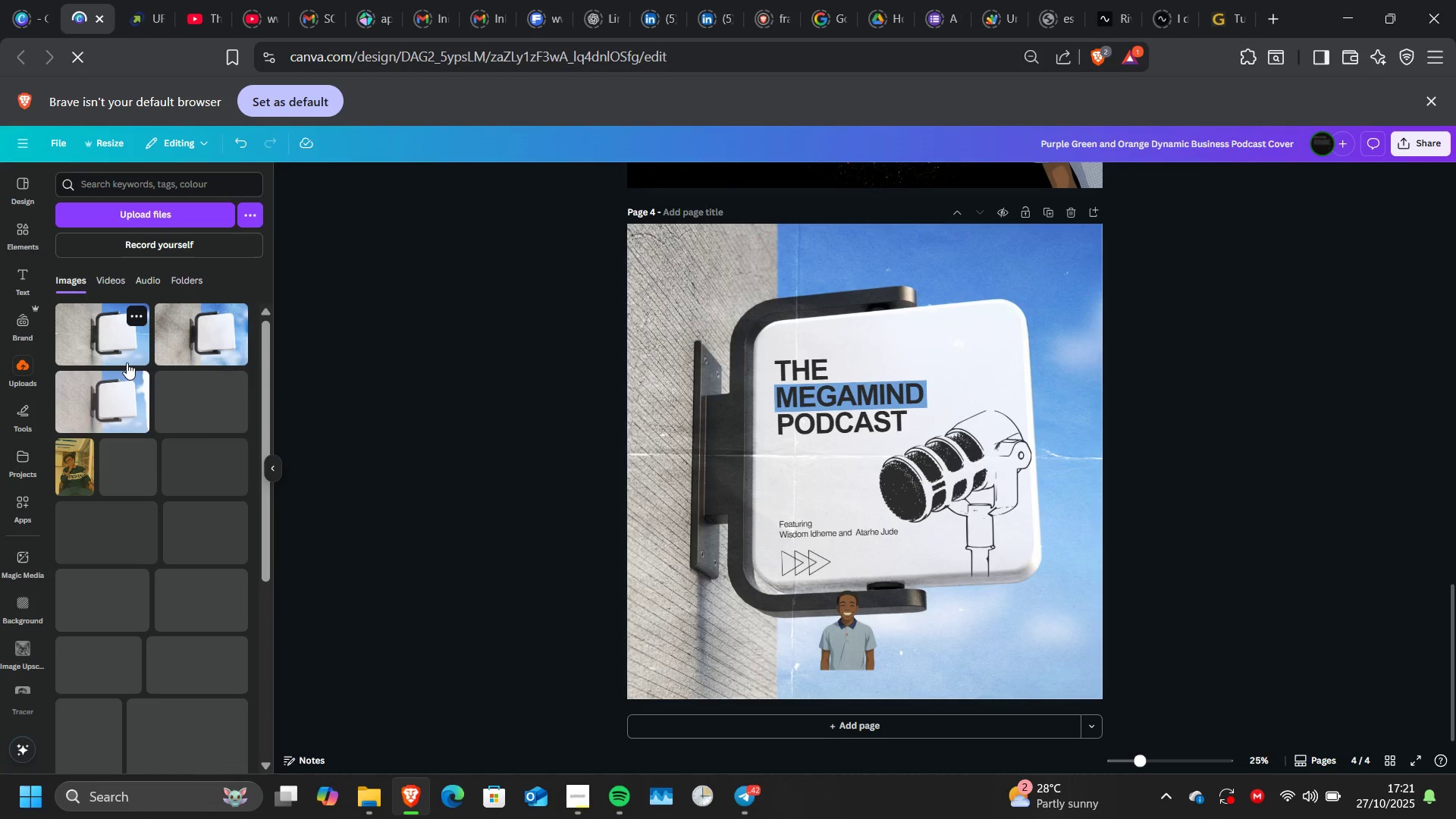 
mouse_move([99, 472])
 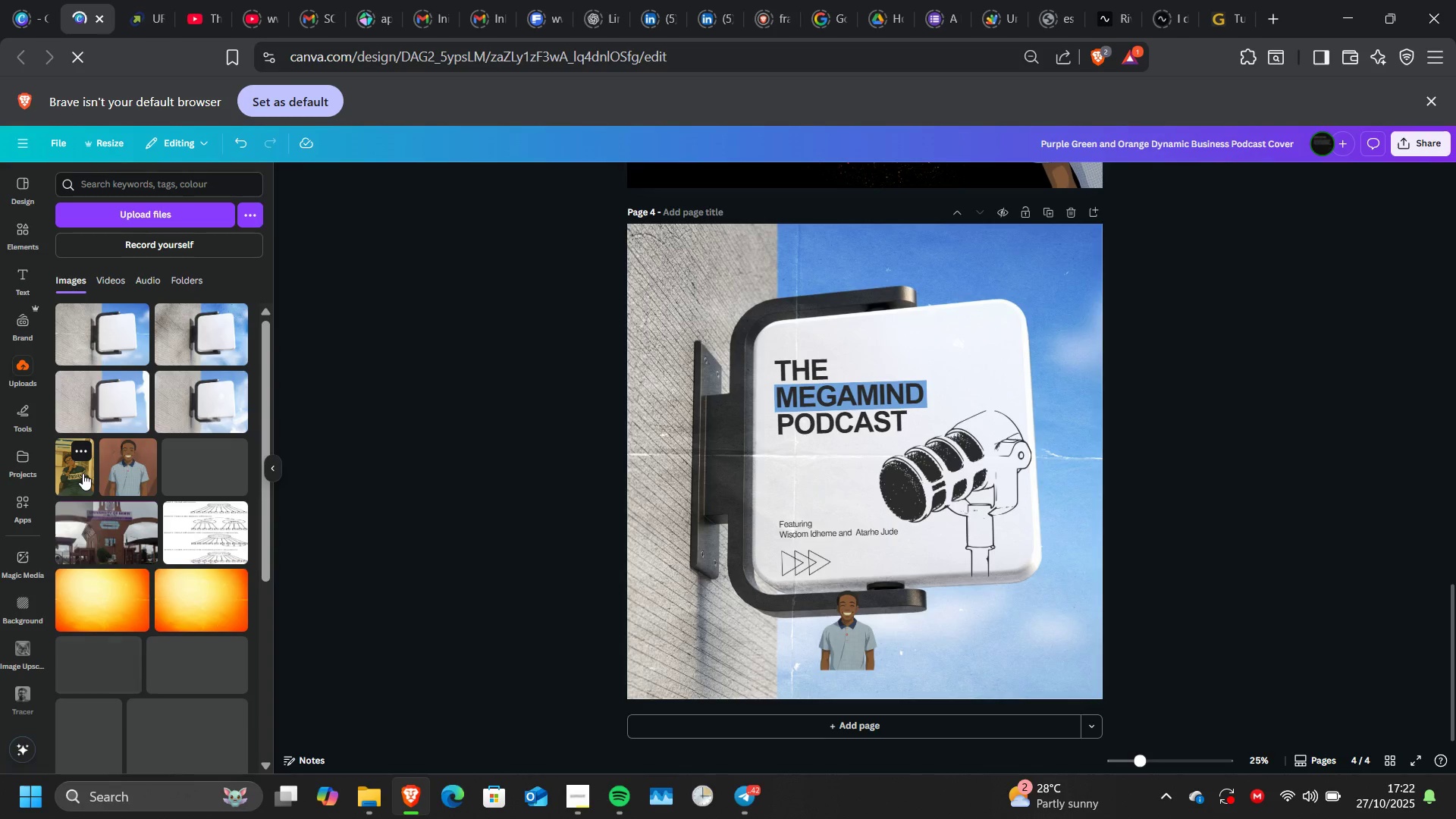 
left_click([83, 473])
 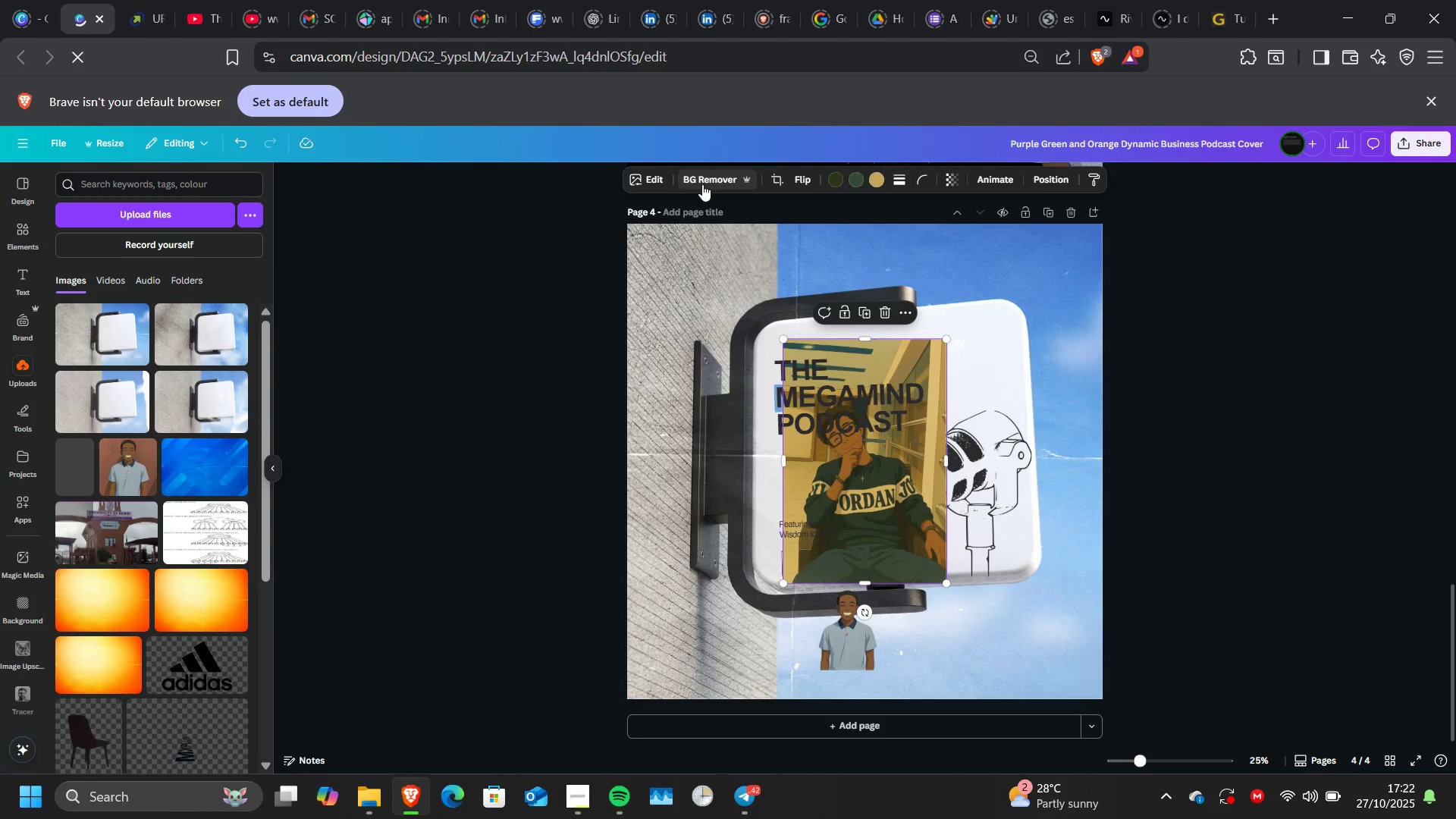 
left_click([702, 184])
 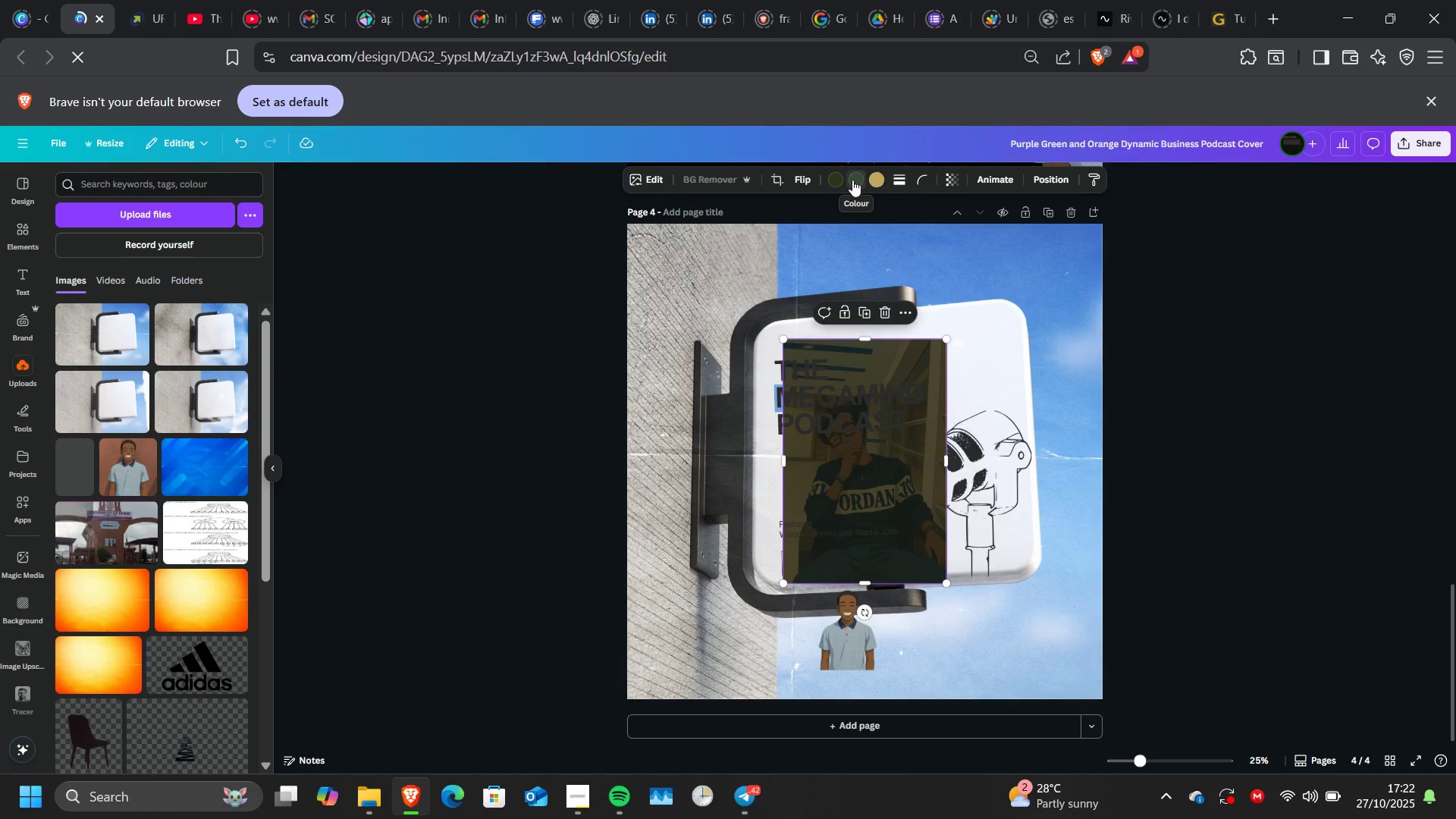 
left_click([852, 180])
 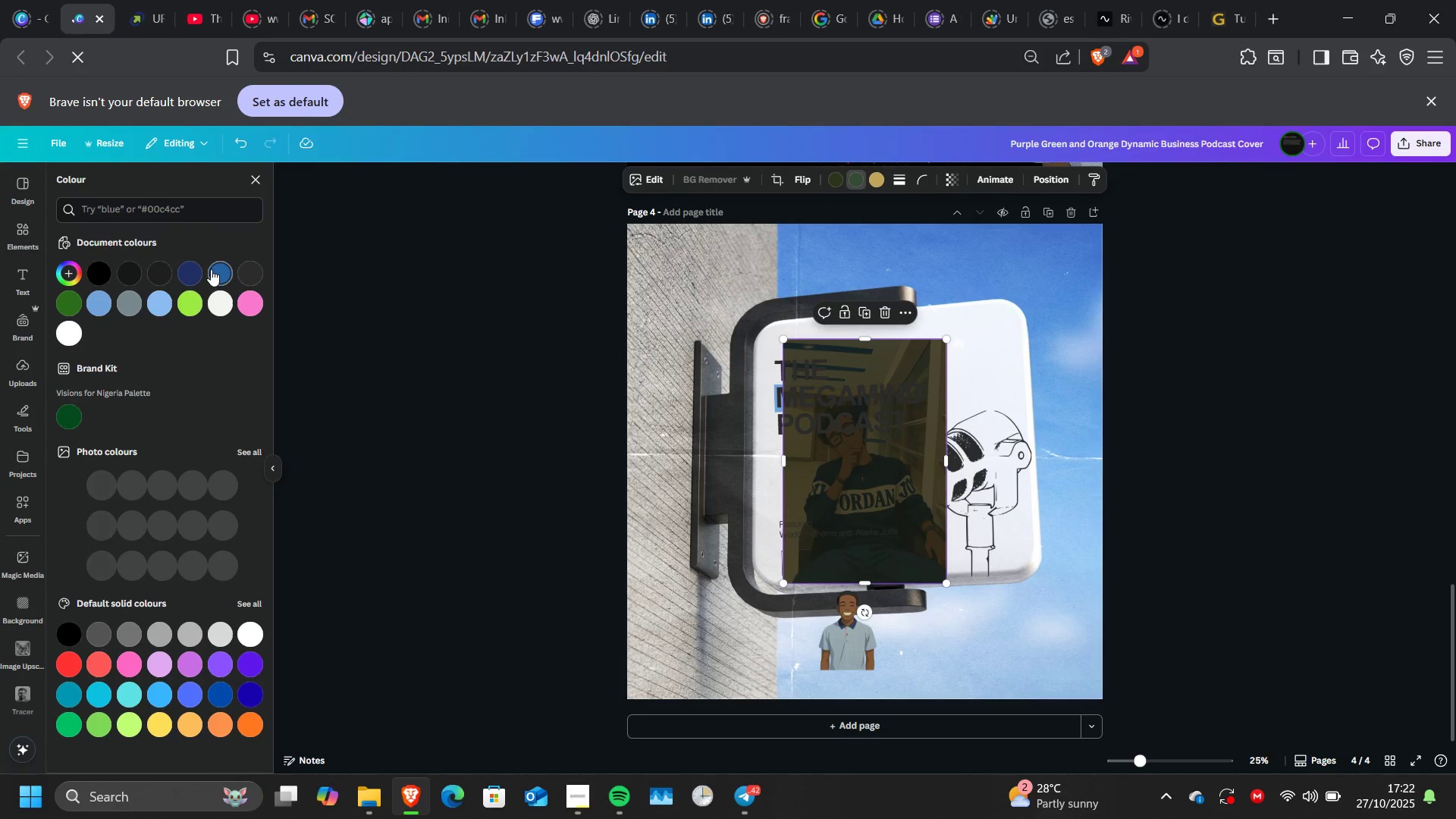 
left_click([212, 268])
 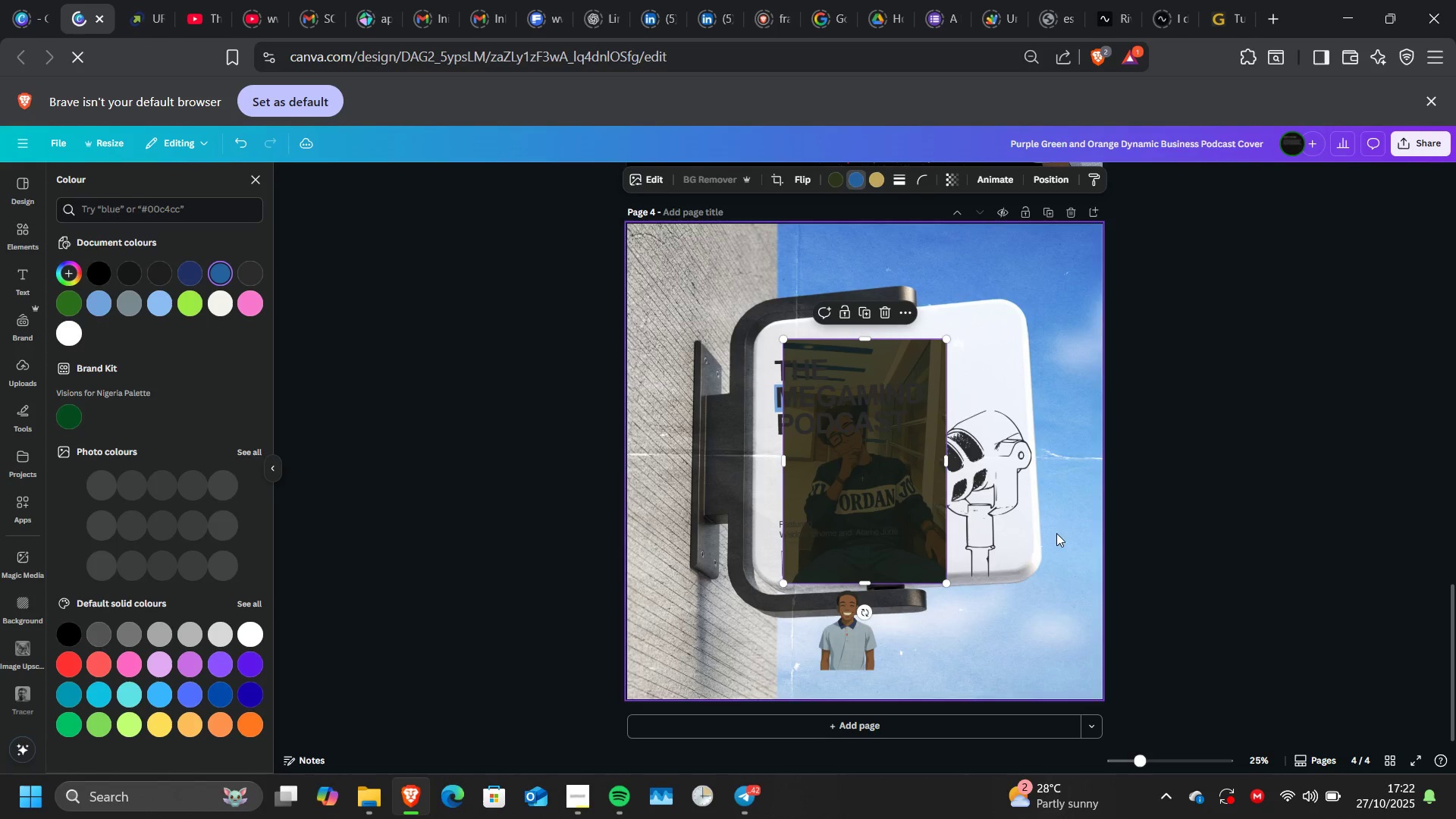 
left_click_drag(start_coordinate=[894, 531], to_coordinate=[1046, 670])
 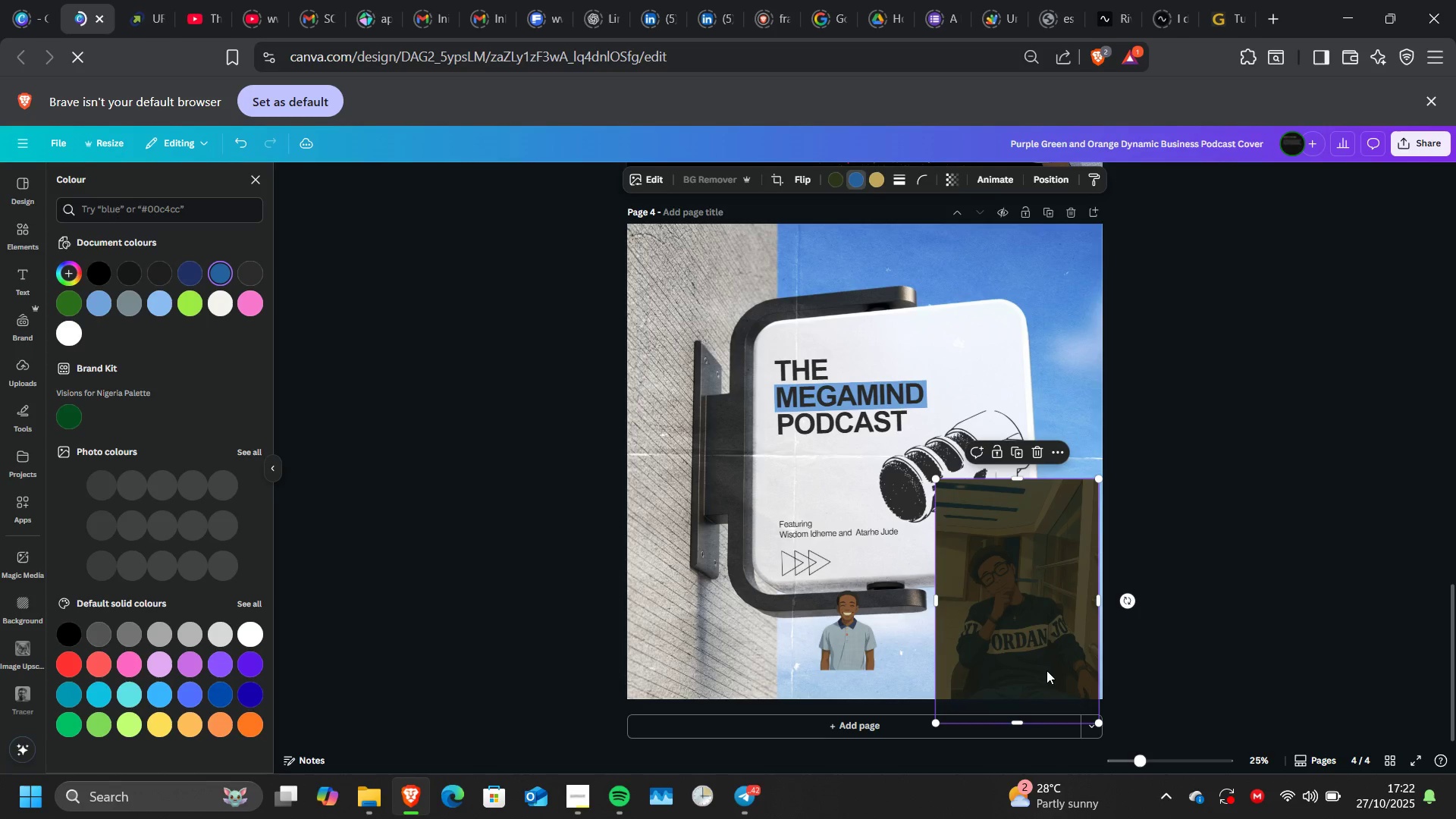 
left_click([1046, 670])
 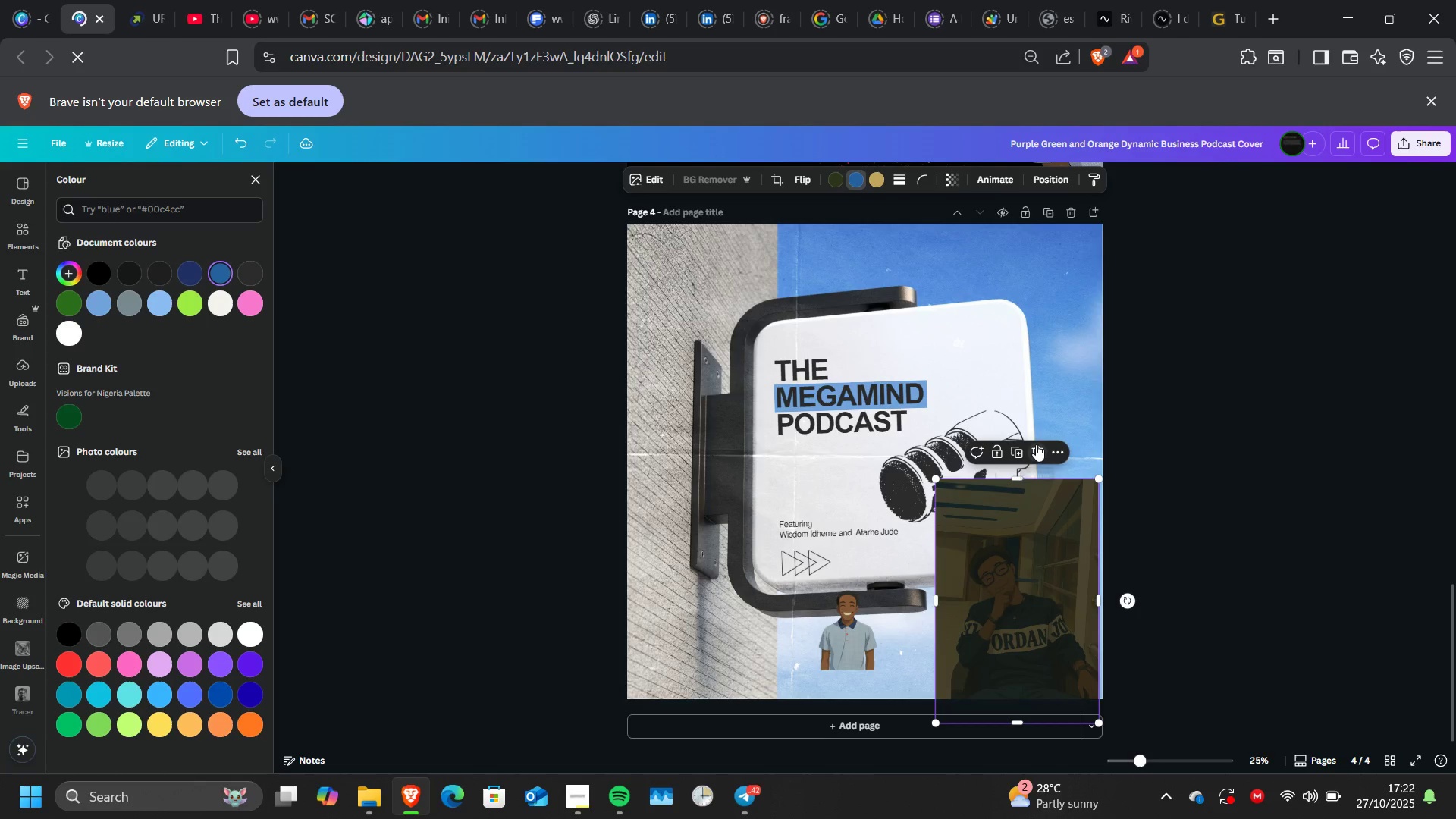 
left_click([1036, 444])
 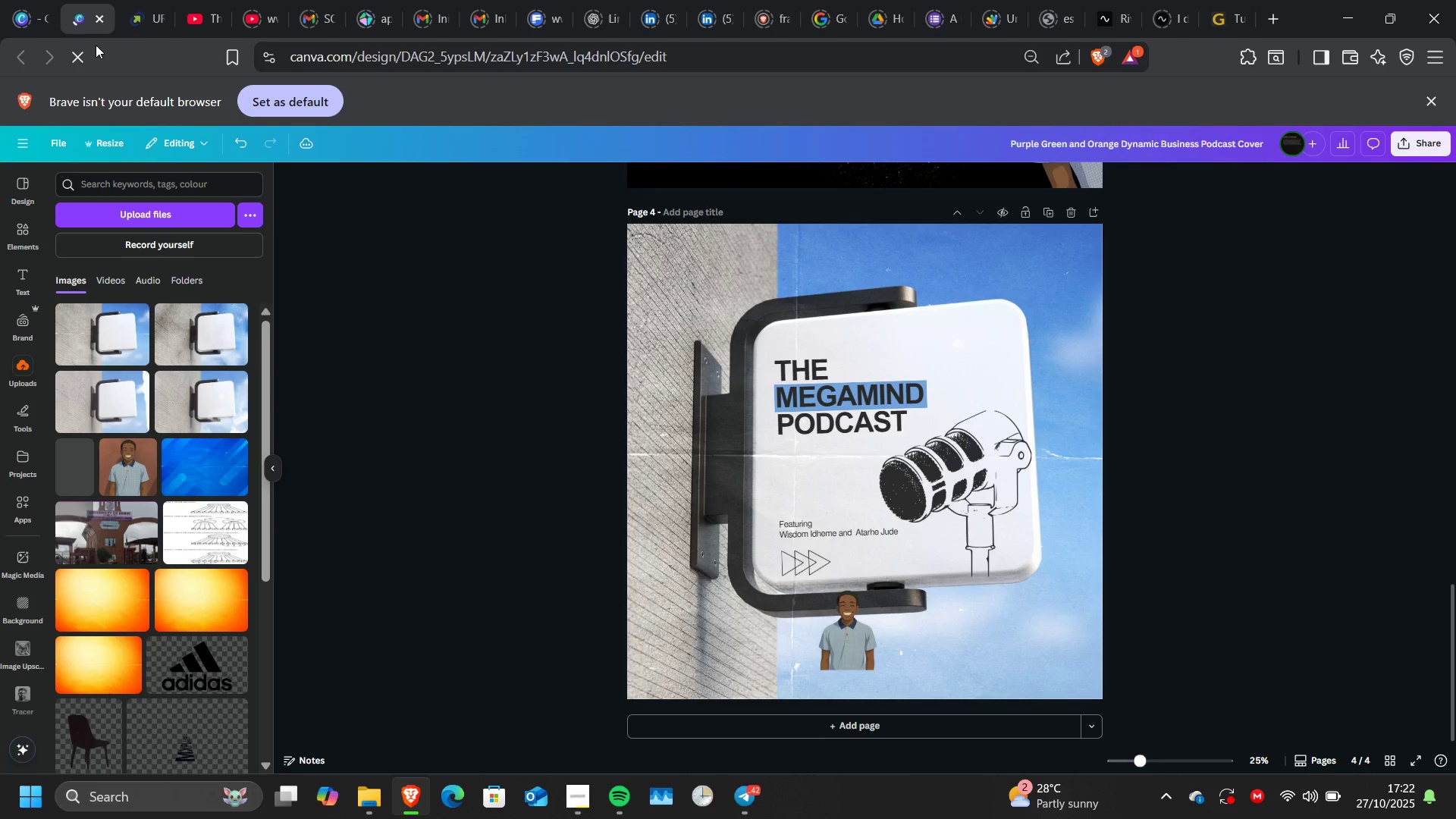 
wait(5.54)
 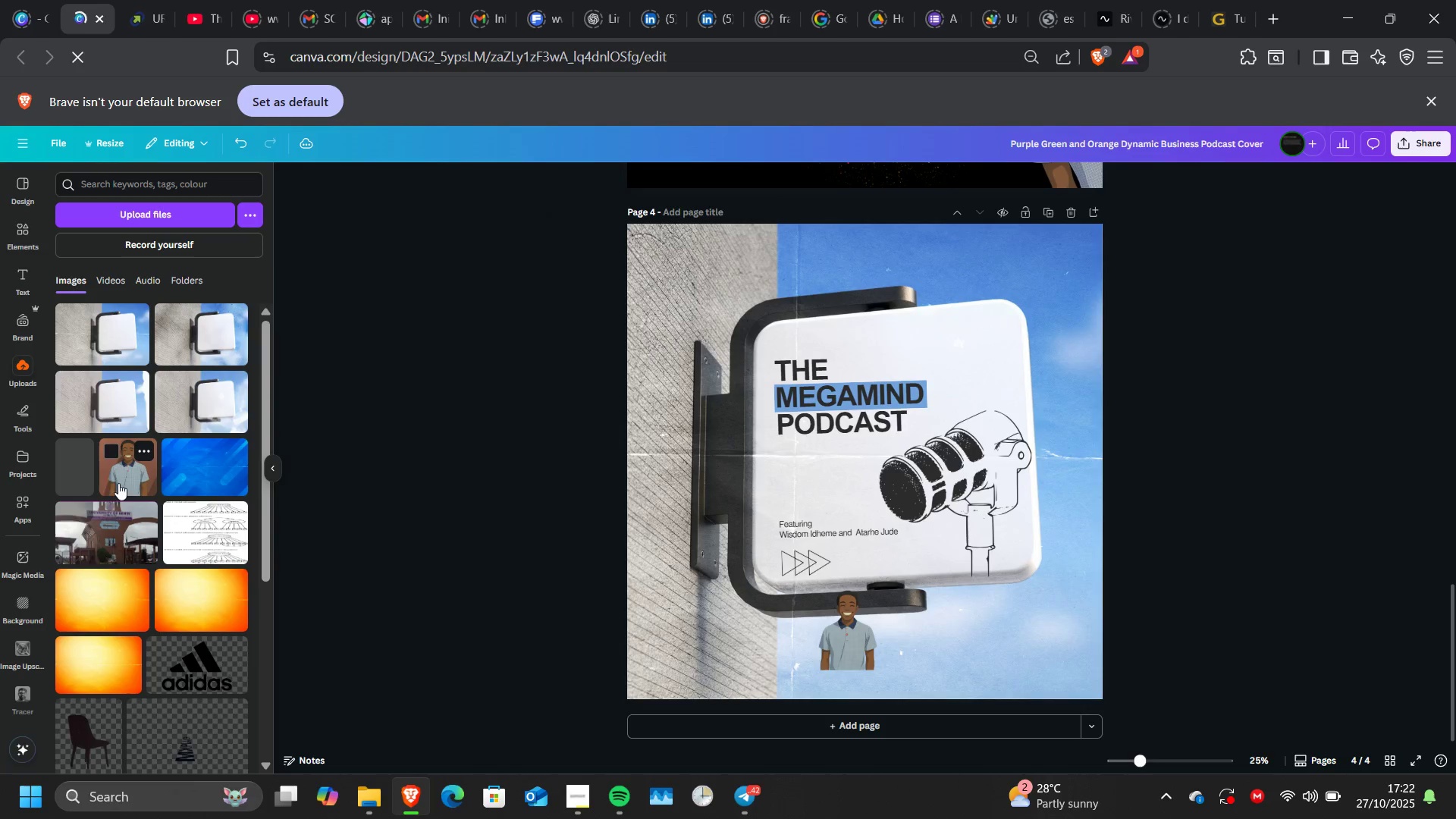 
left_click_drag(start_coordinate=[833, 646], to_coordinate=[1055, 689])
 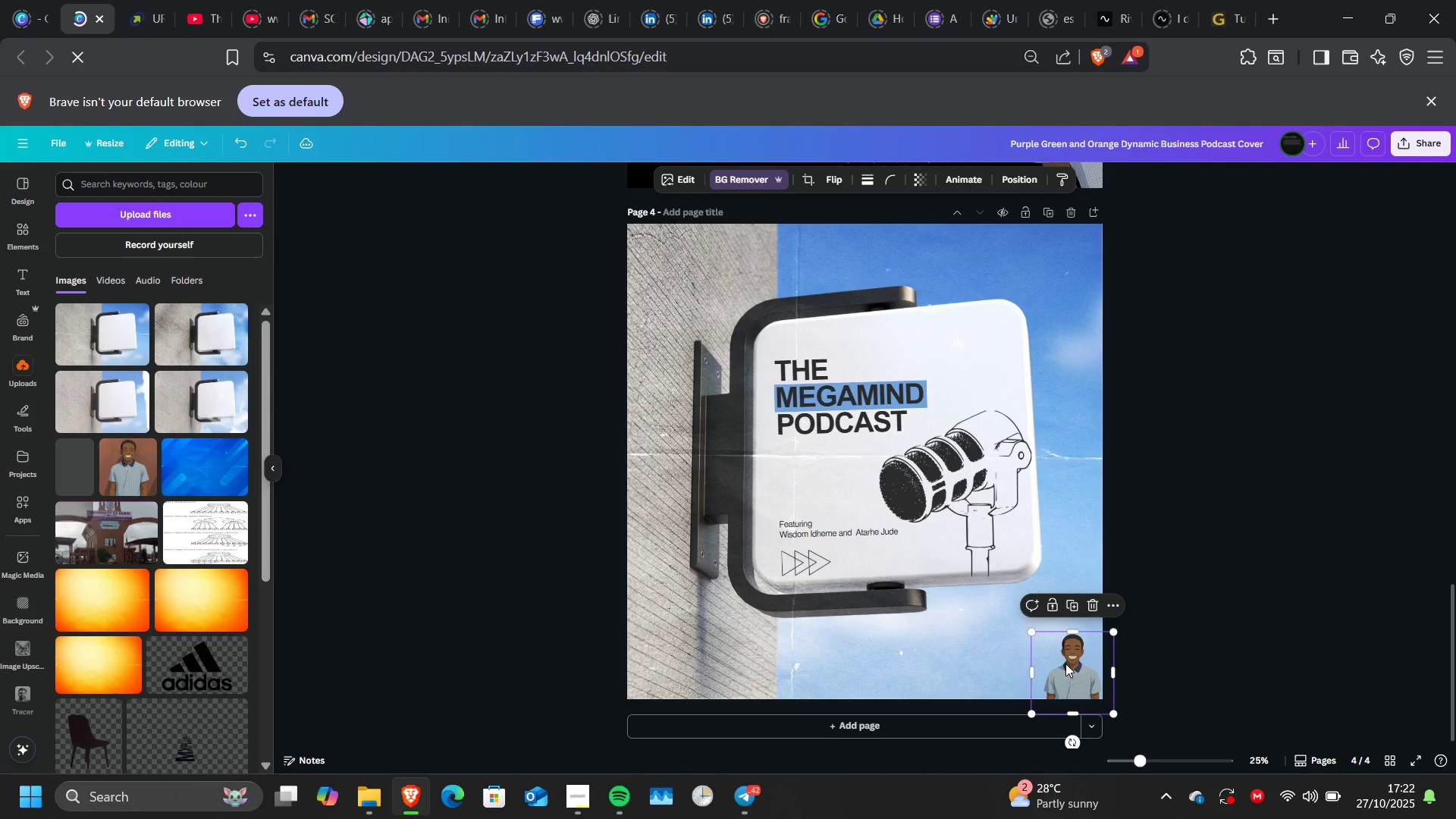 
left_click_drag(start_coordinate=[1066, 667], to_coordinate=[1070, 670])
 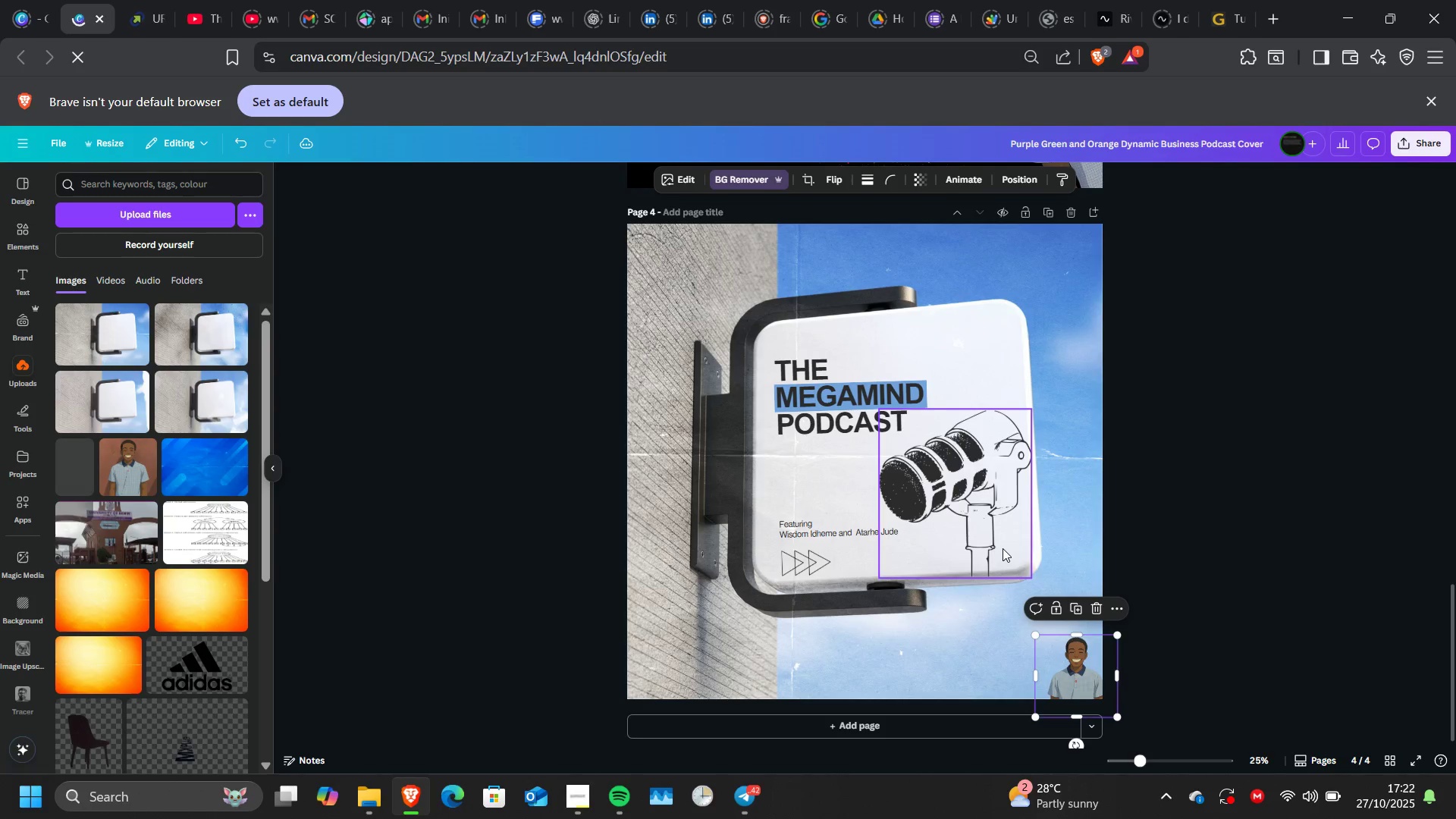 
left_click_drag(start_coordinate=[1062, 686], to_coordinate=[980, 558])
 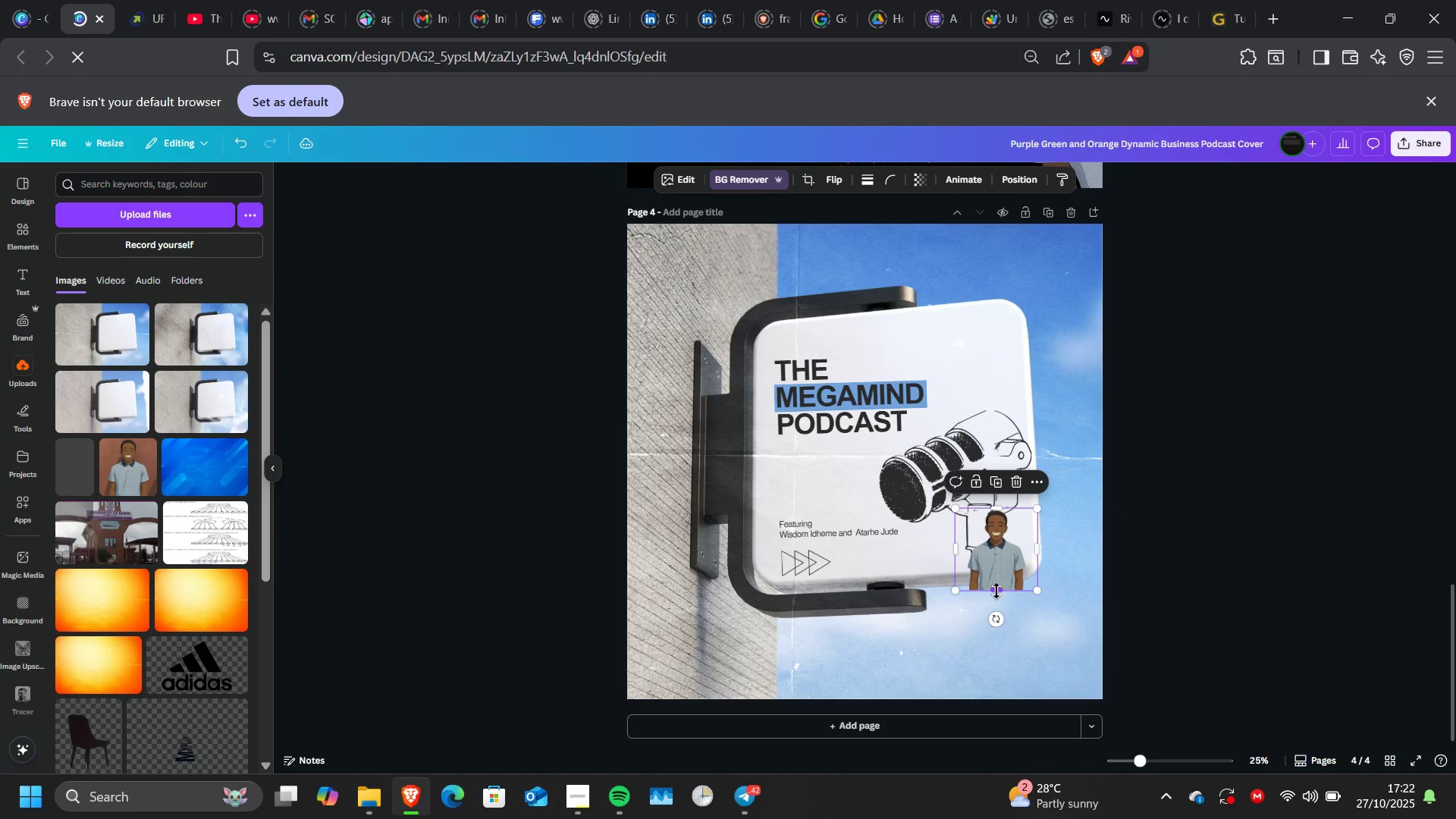 
left_click_drag(start_coordinate=[996, 591], to_coordinate=[996, 564])
 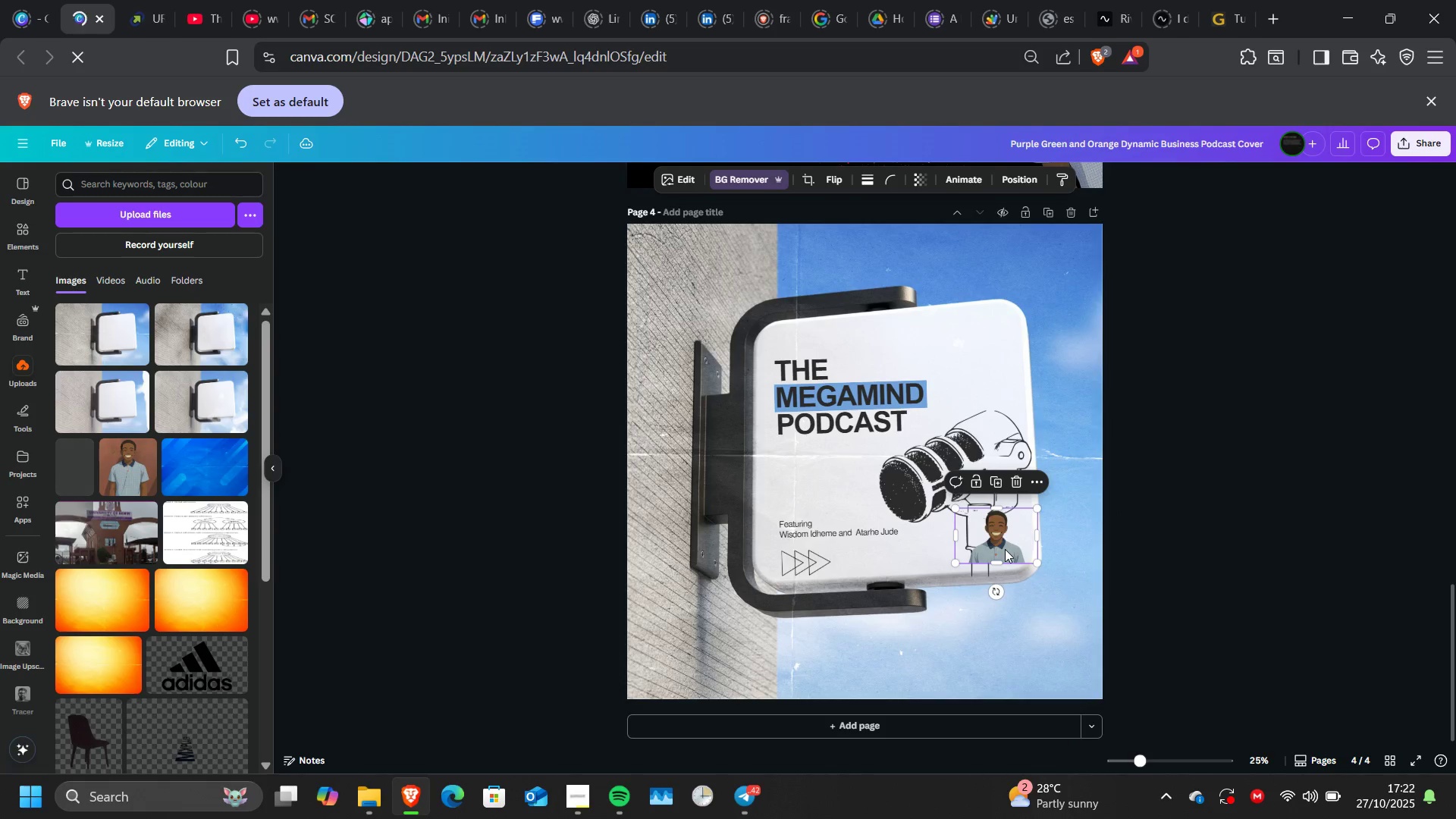 
left_click_drag(start_coordinate=[1005, 549], to_coordinate=[952, 560])
 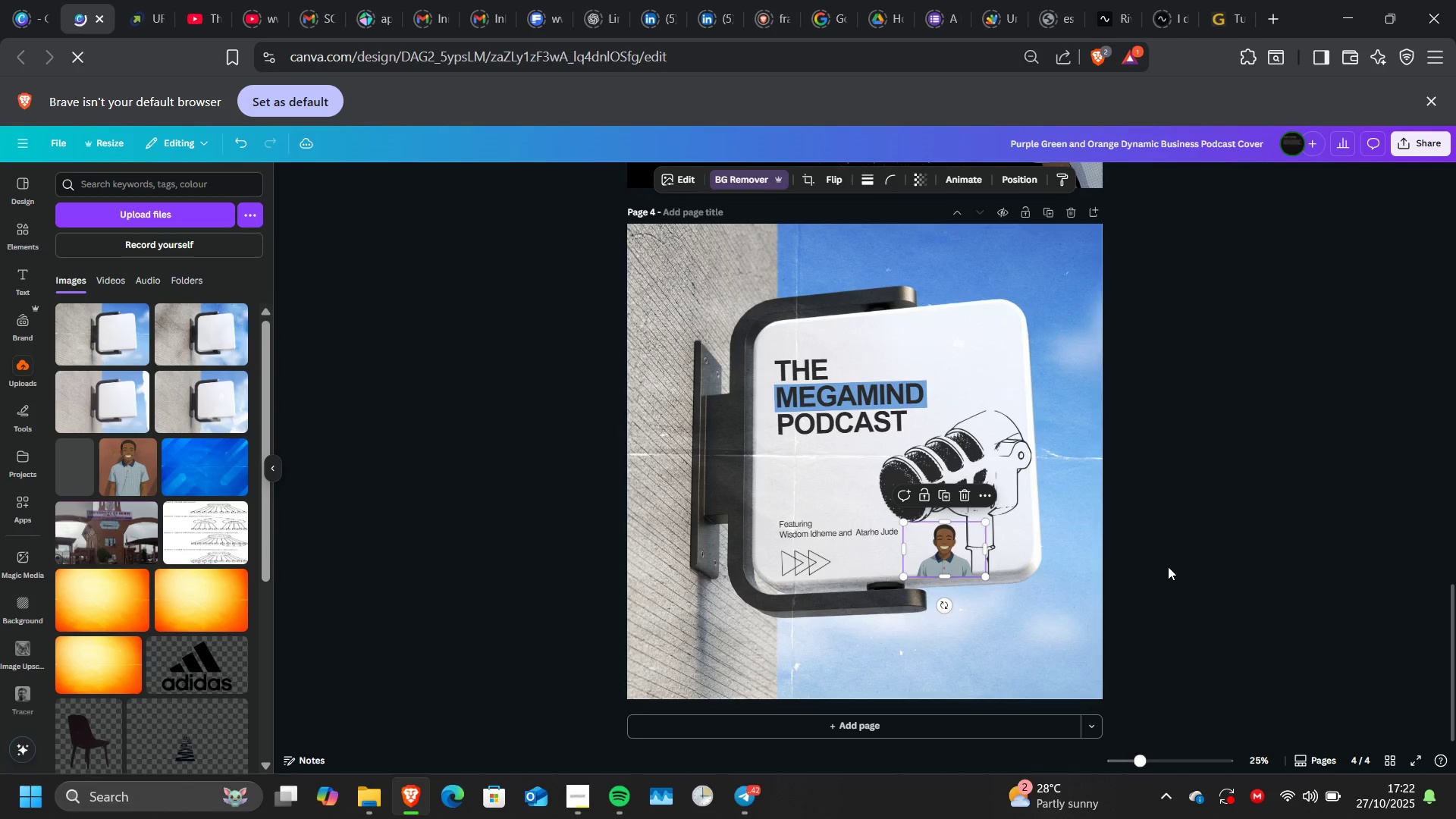 
left_click([1168, 566])
 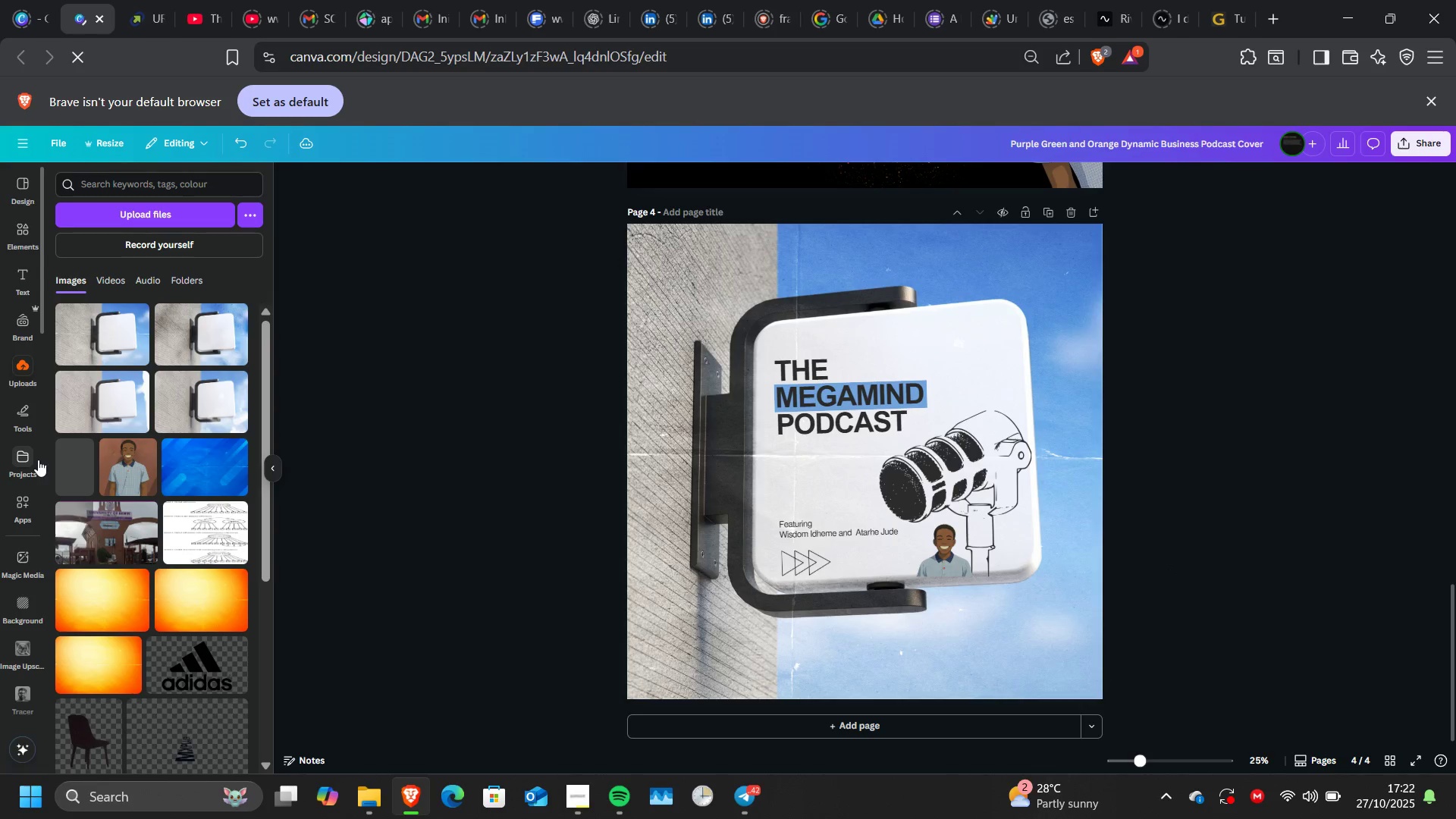 
left_click([65, 475])
 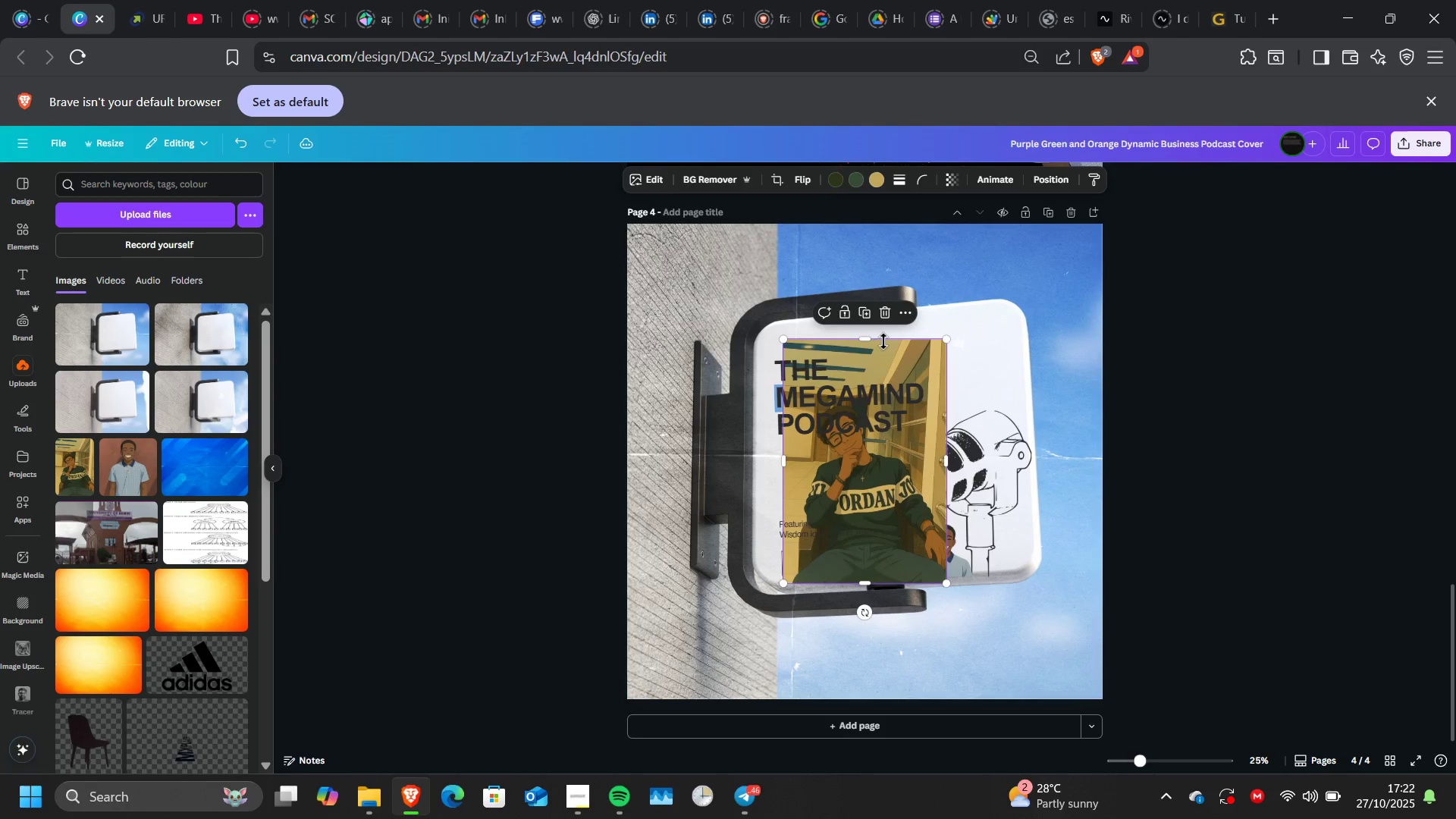 
left_click([734, 178])
 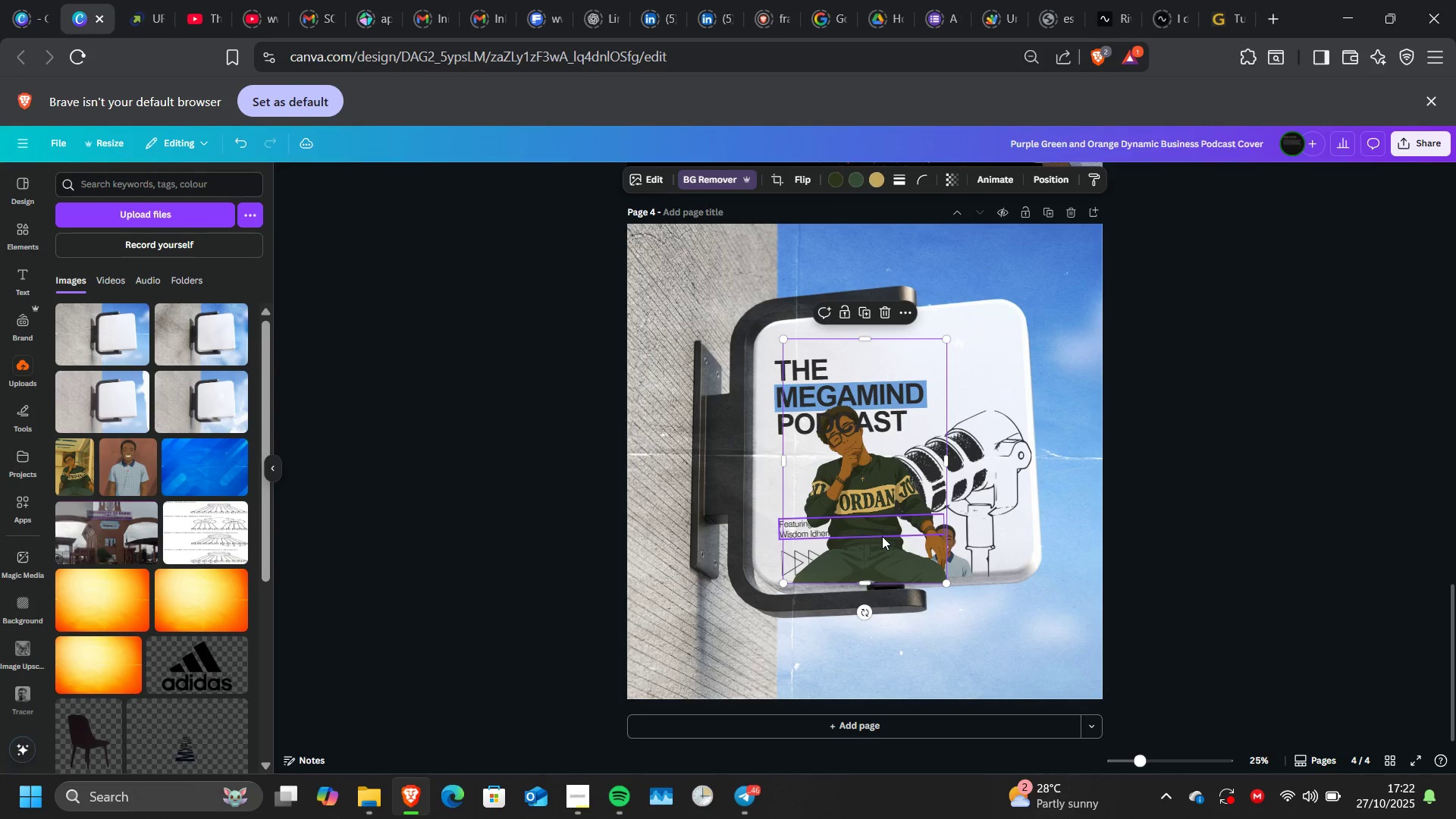 
left_click([882, 536])
 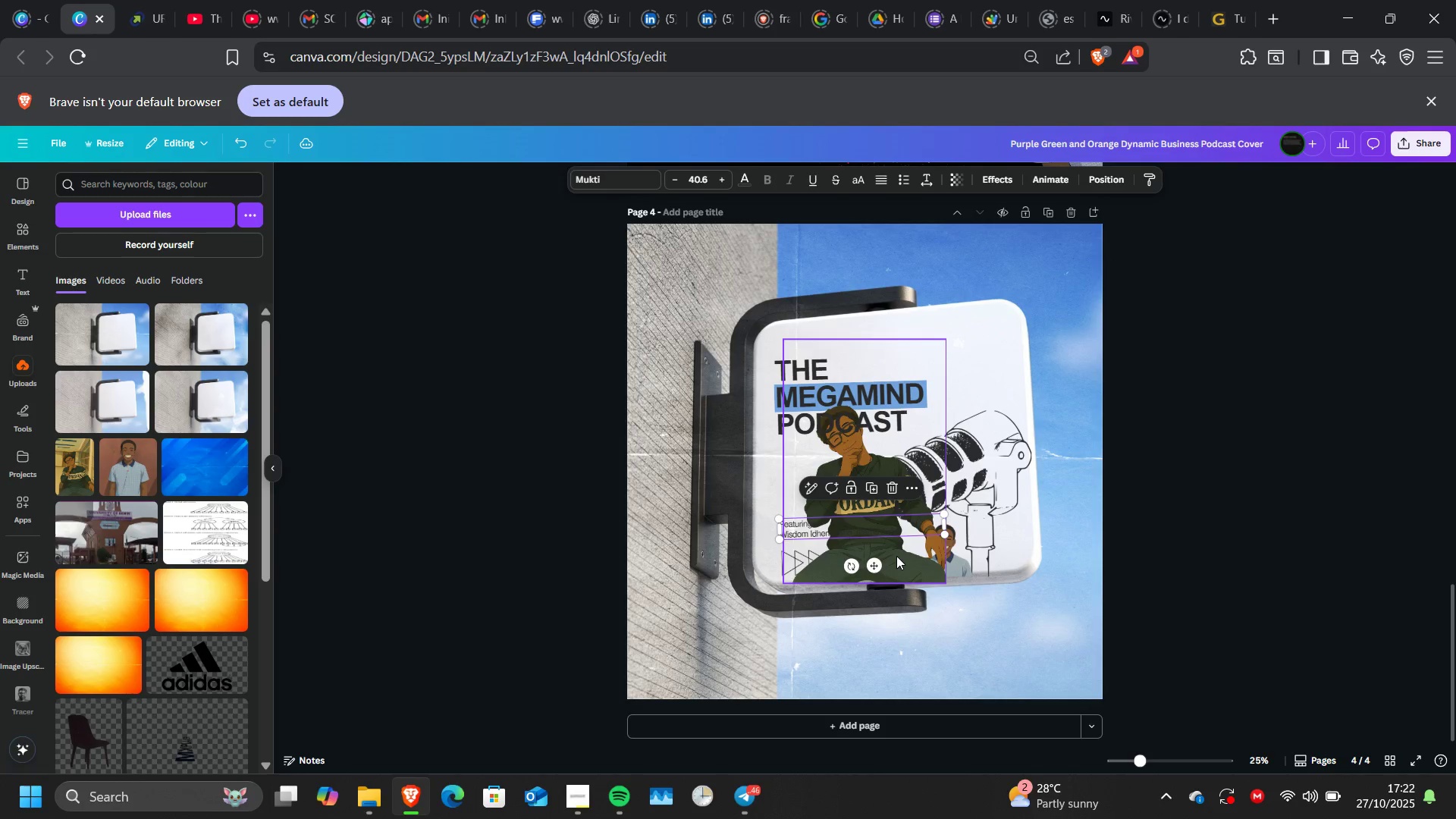 
left_click([896, 556])
 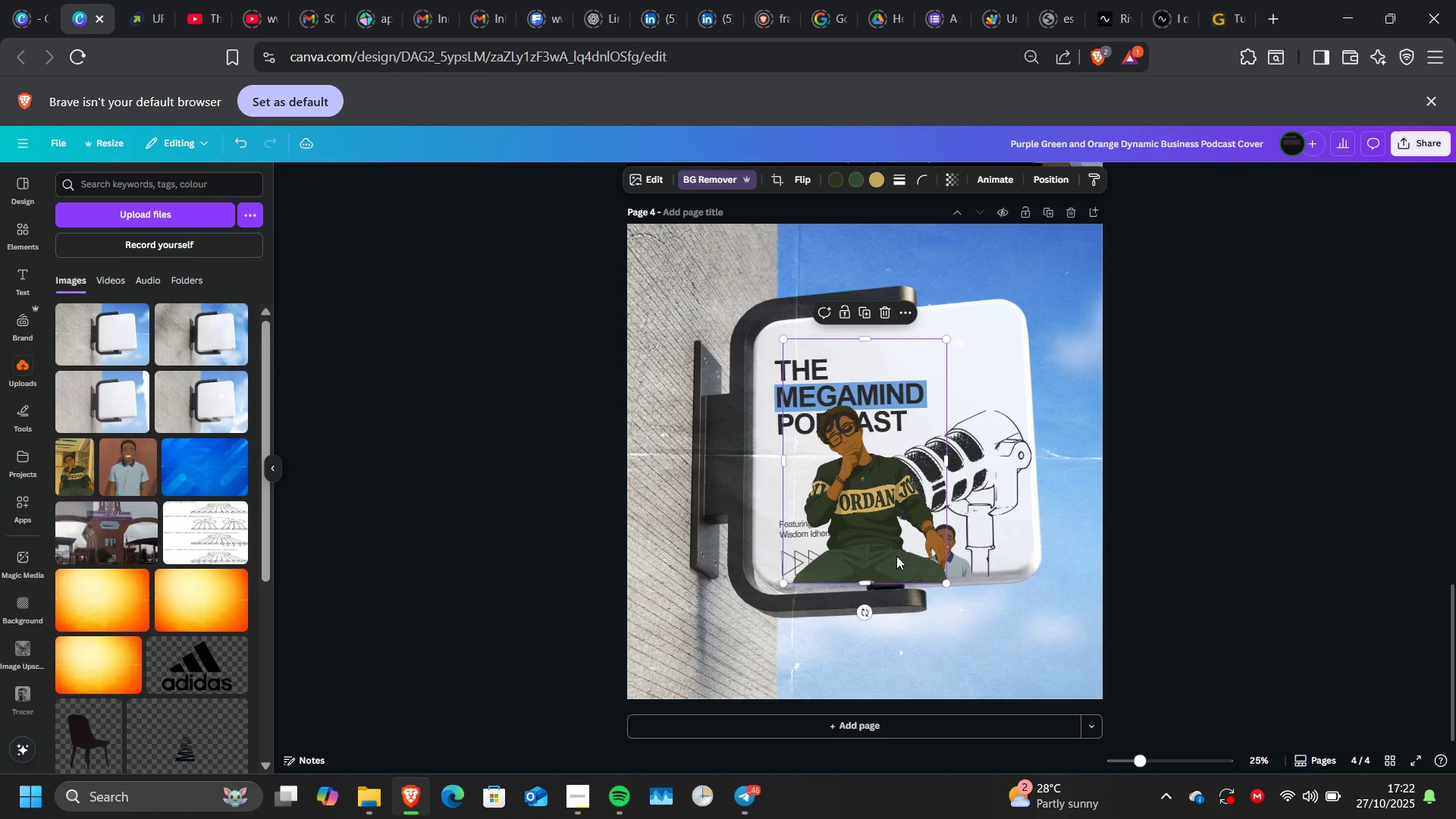 
left_click_drag(start_coordinate=[896, 556], to_coordinate=[849, 720])
 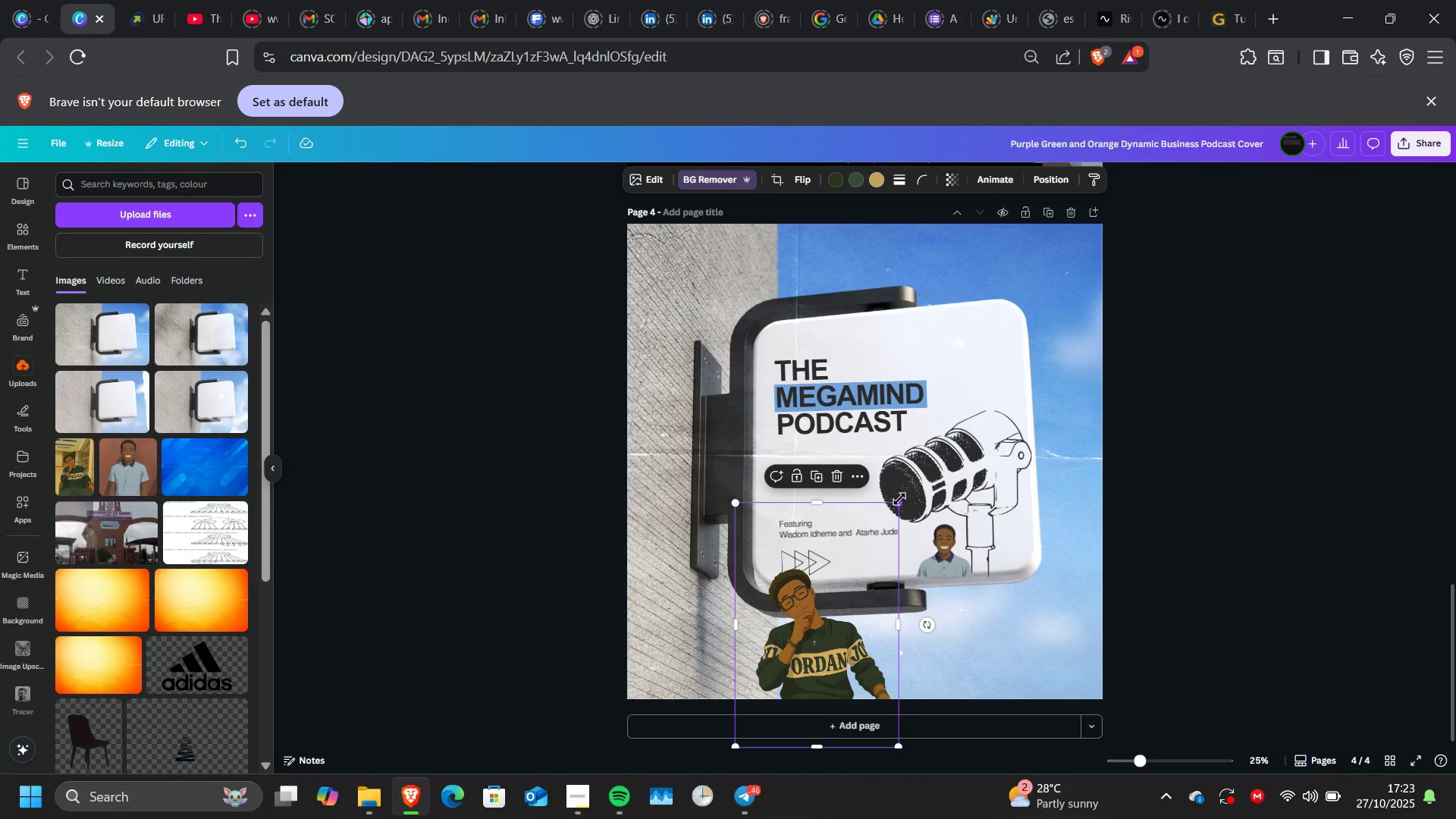 
left_click_drag(start_coordinate=[899, 499], to_coordinate=[847, 604])
 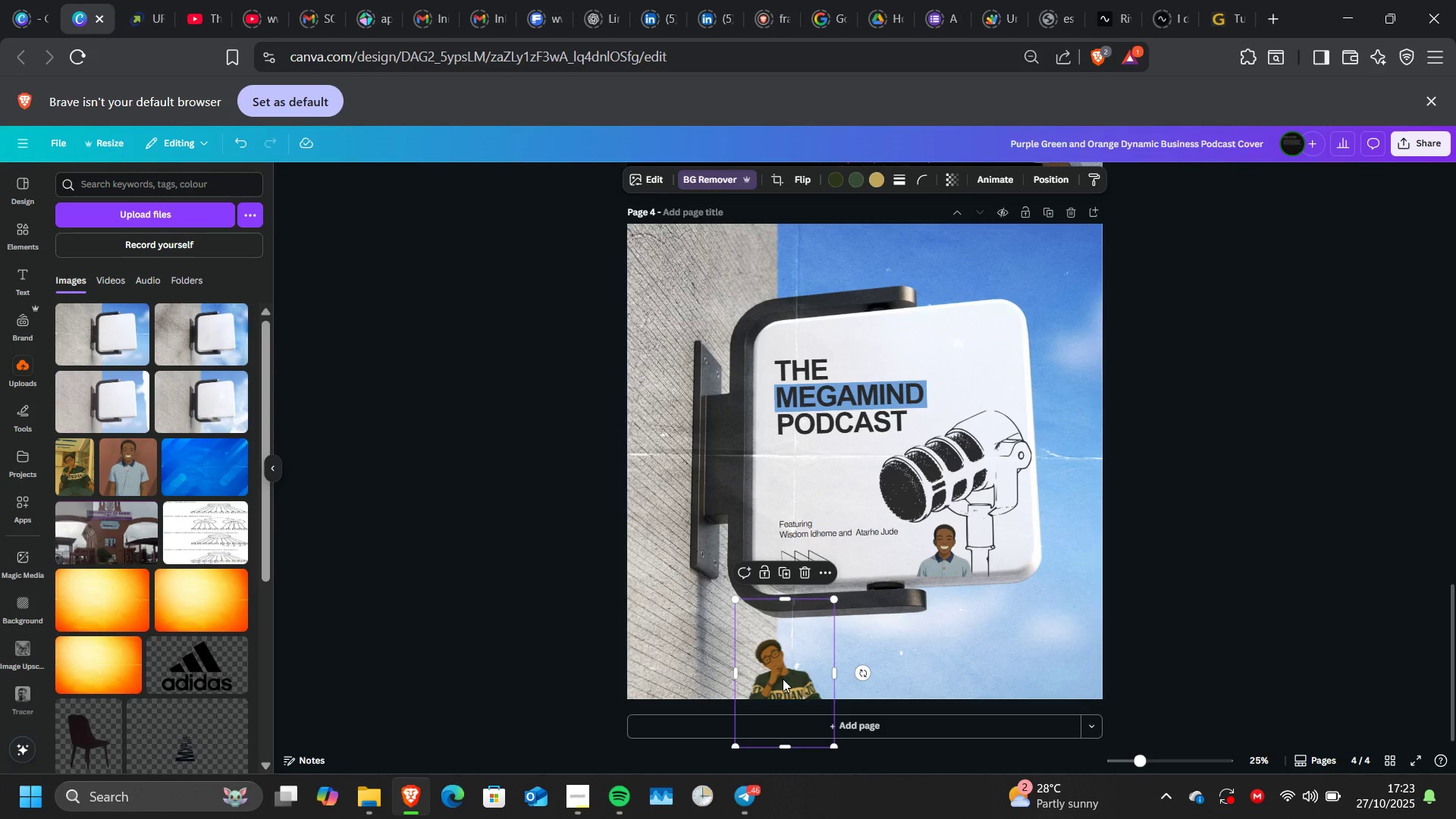 
left_click_drag(start_coordinate=[783, 679], to_coordinate=[796, 534])
 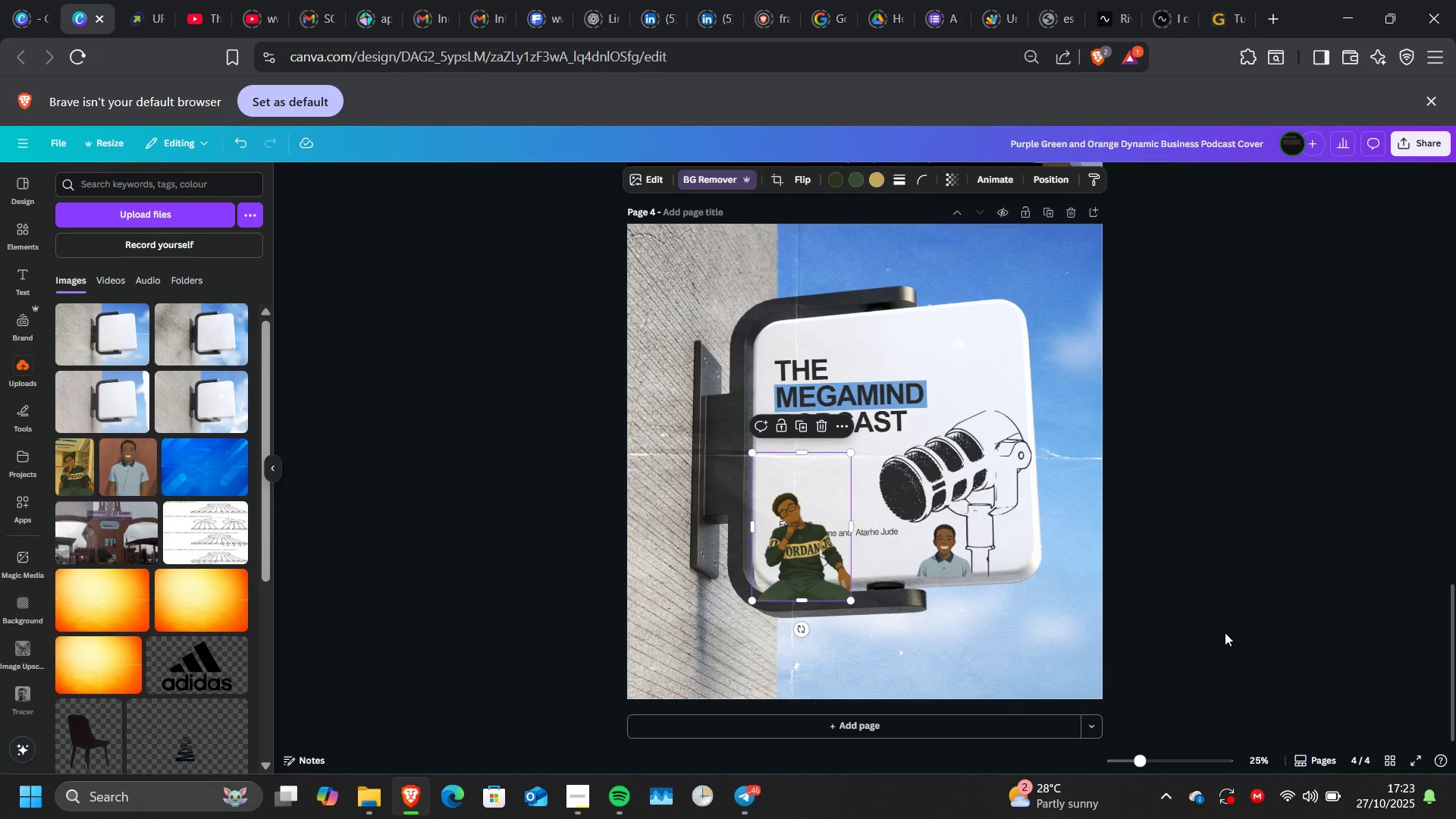 
left_click([1225, 632])
 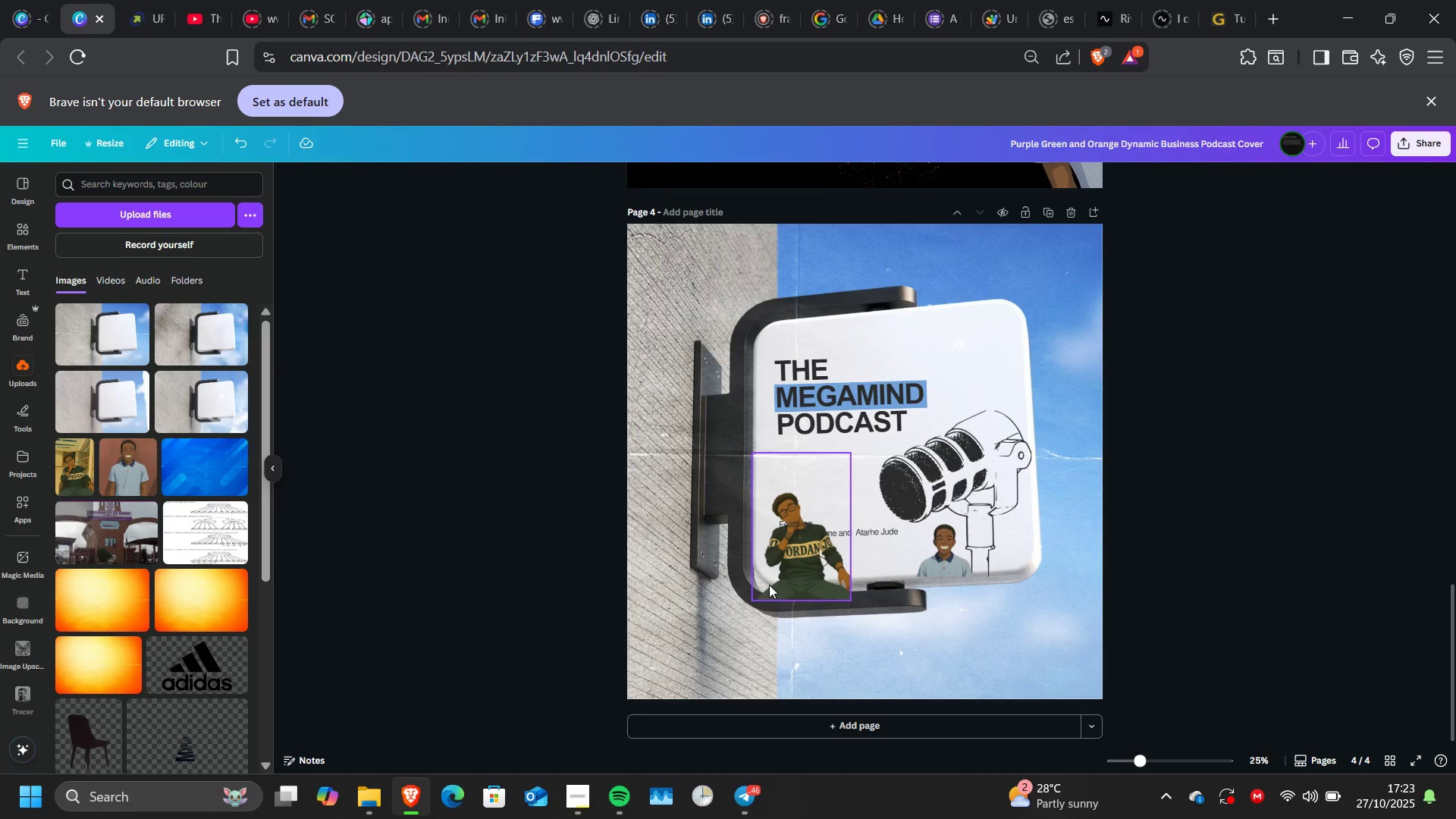 
left_click_drag(start_coordinate=[769, 585], to_coordinate=[959, 703])
 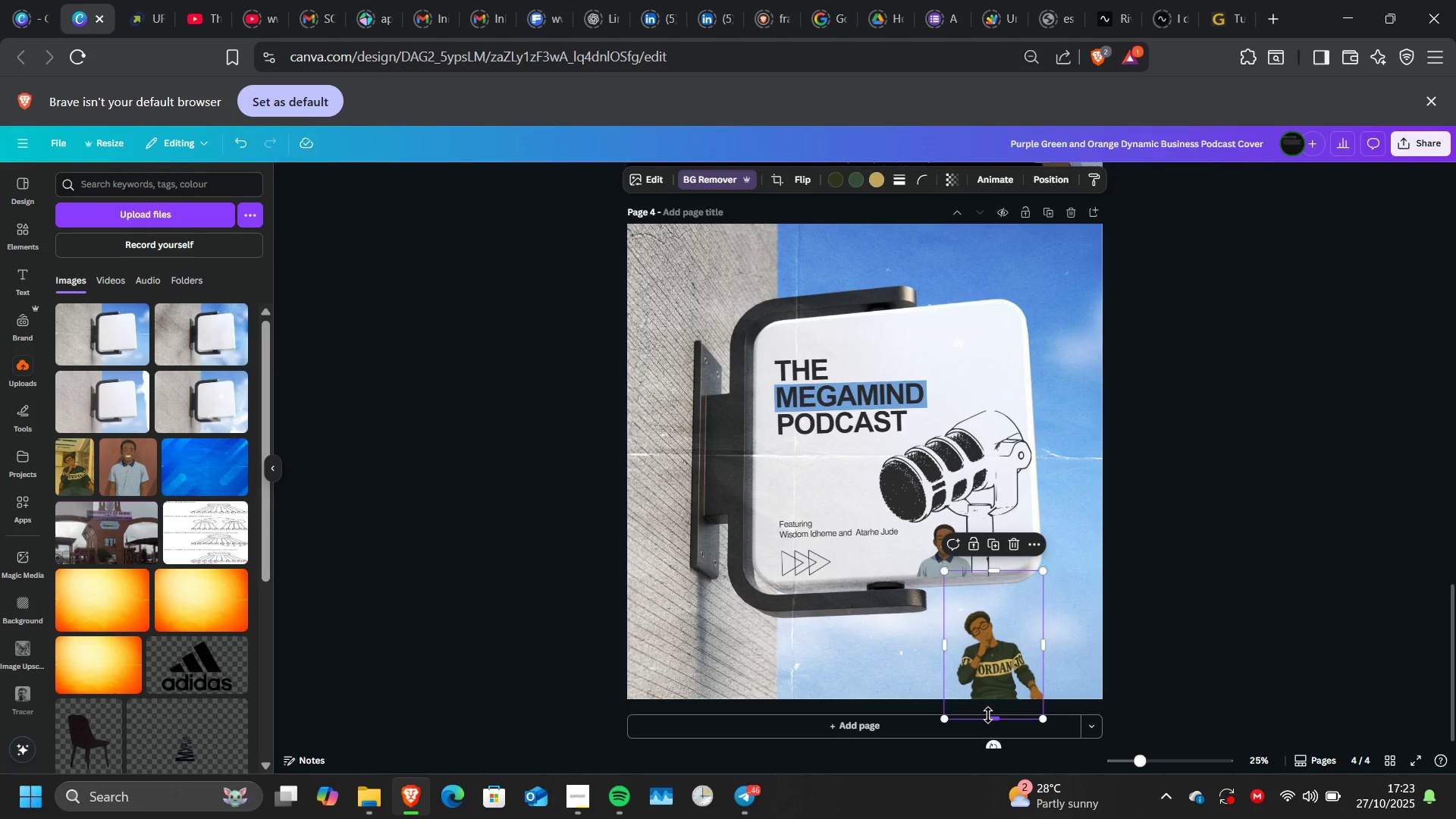 
left_click_drag(start_coordinate=[988, 715], to_coordinate=[992, 698])
 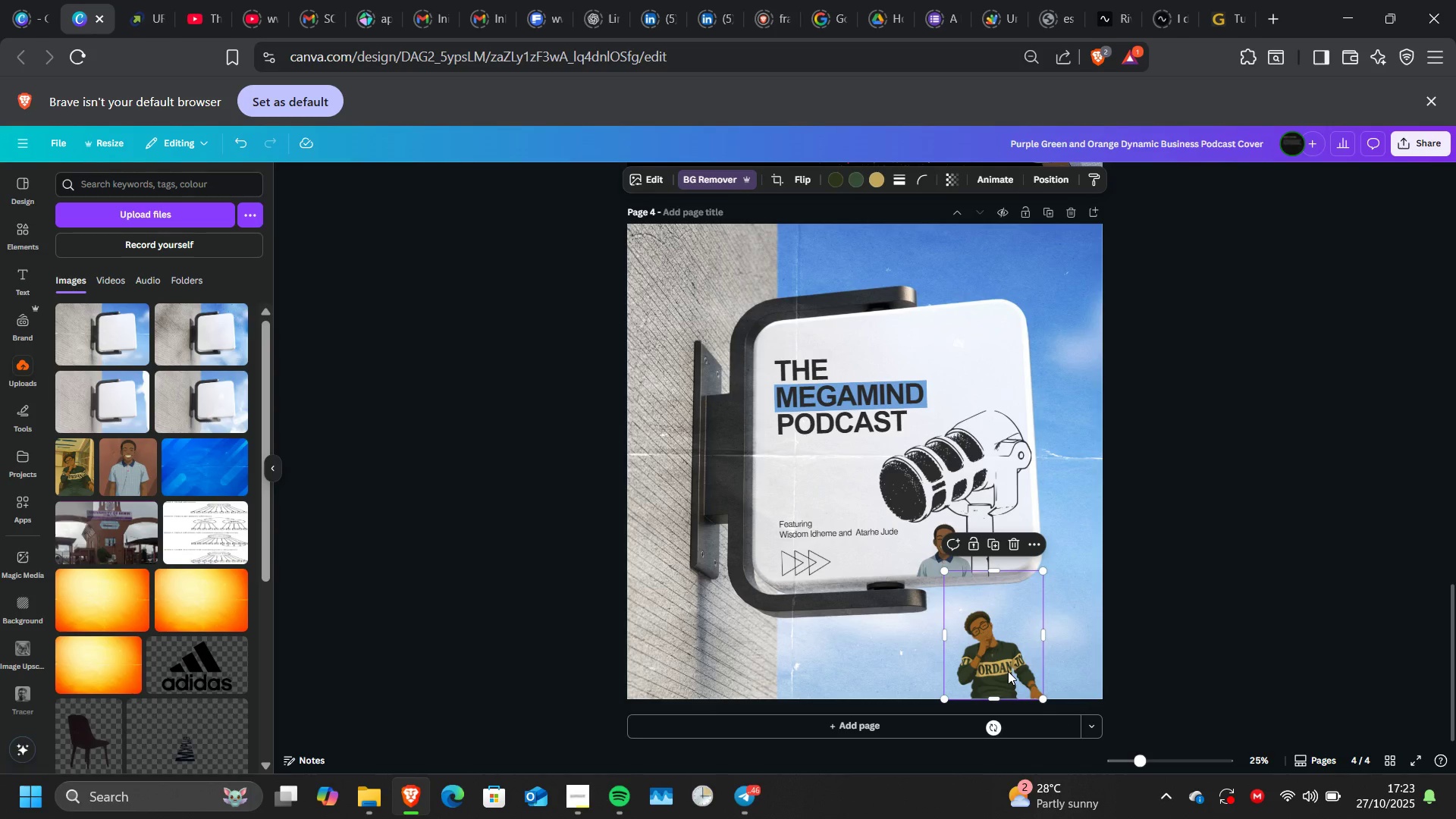 
left_click([1008, 671])
 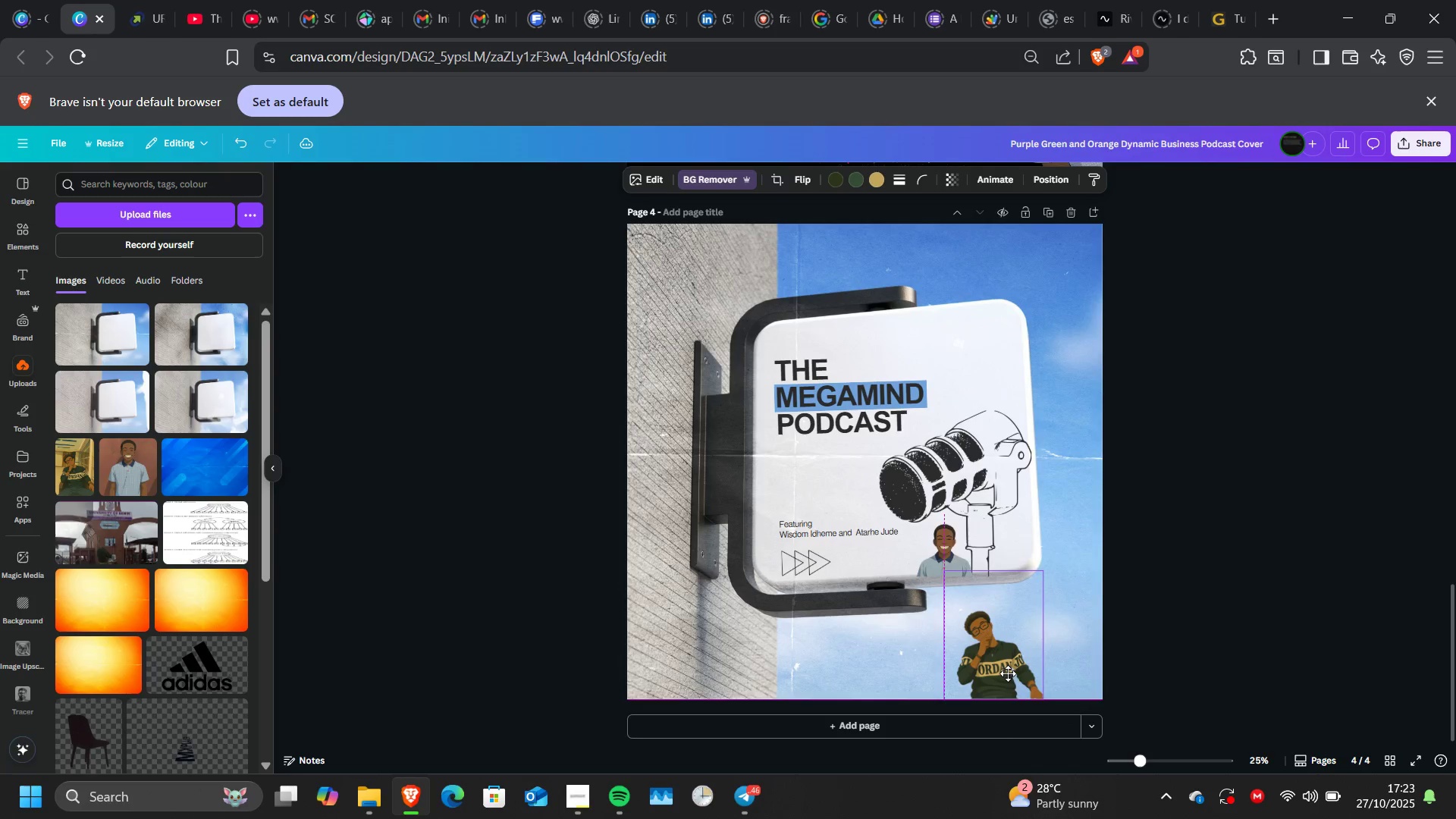 
left_click_drag(start_coordinate=[929, 545], to_coordinate=[1040, 667])
 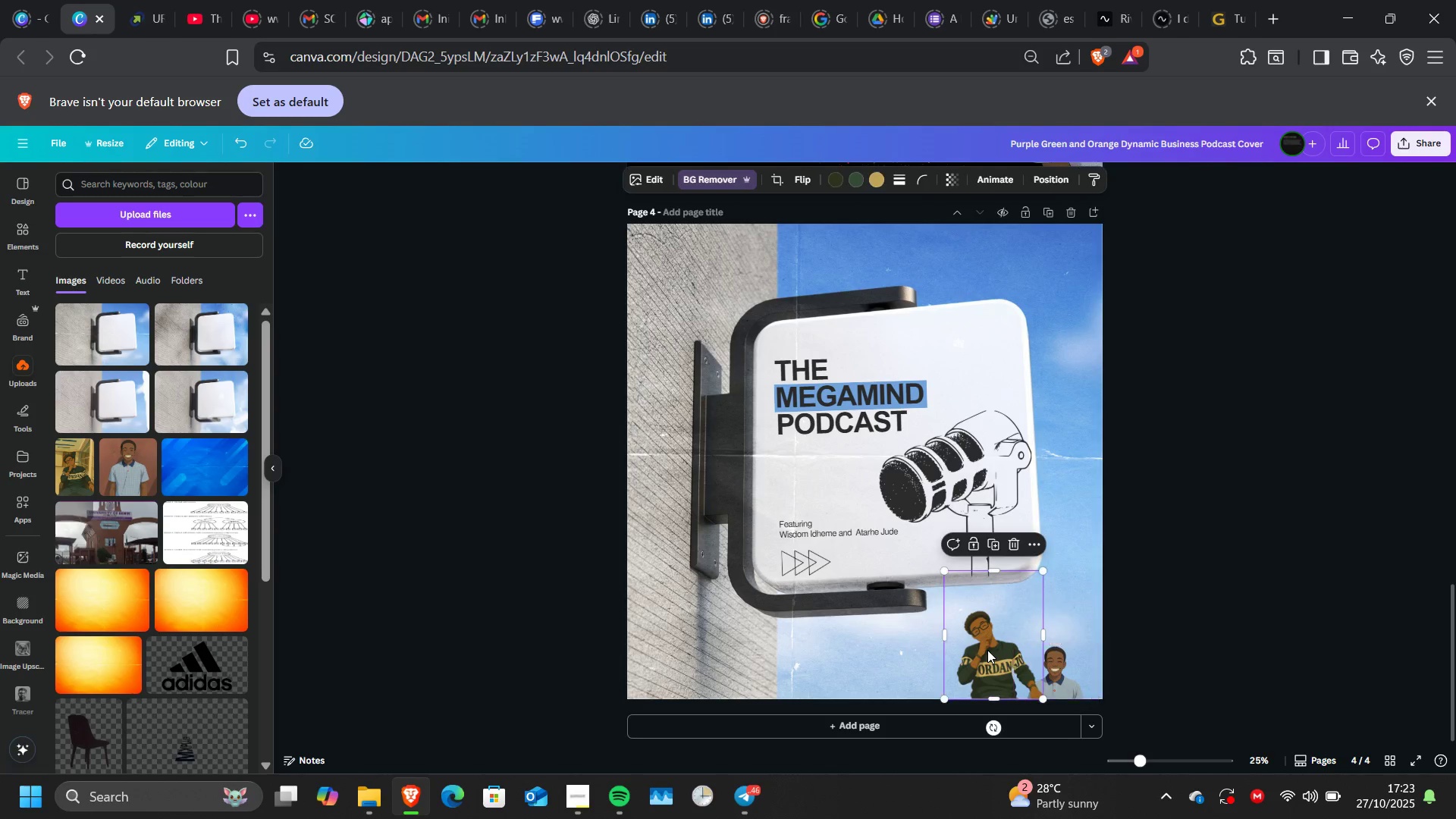 
left_click([987, 650])
 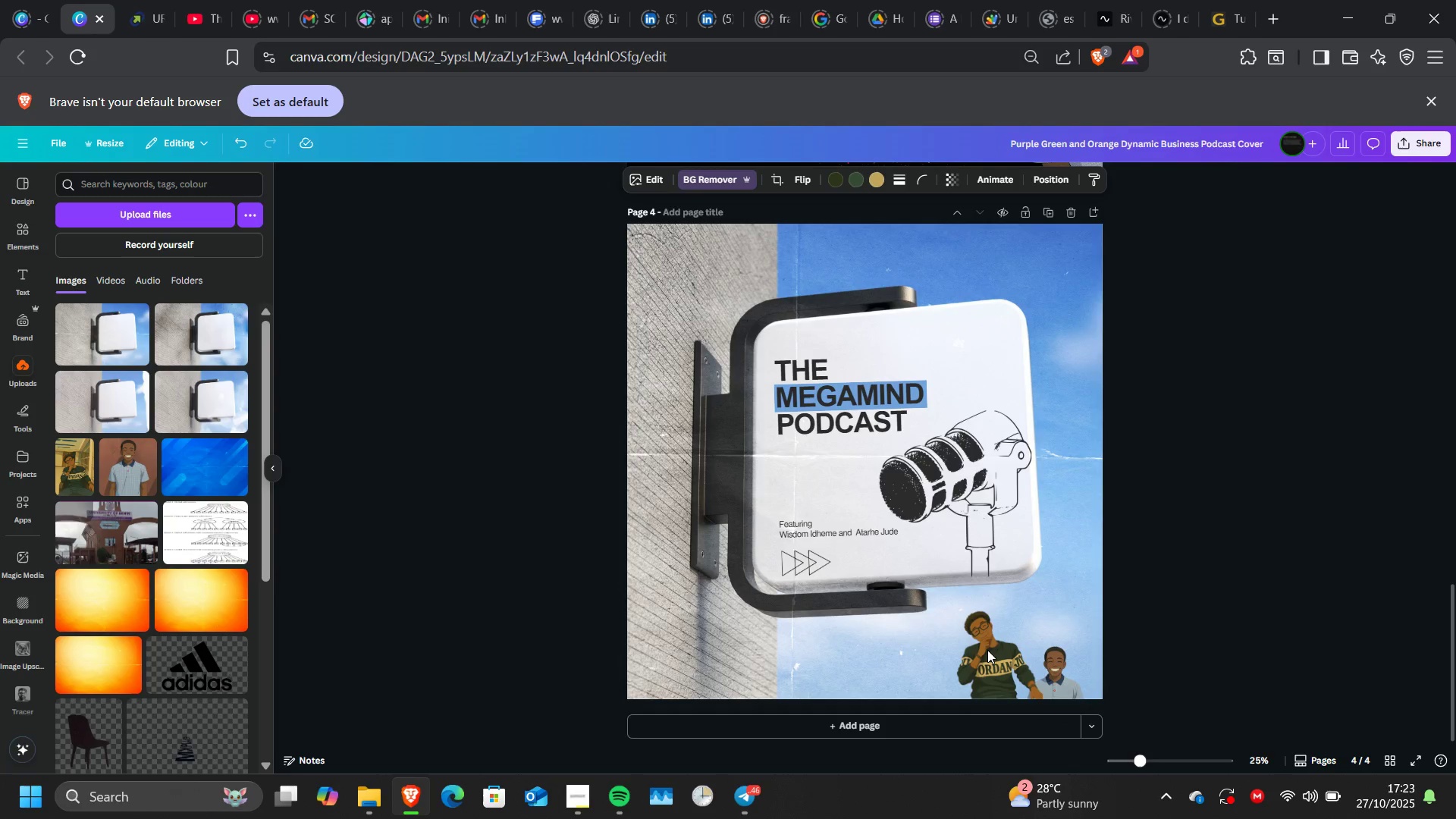 
hold_key(key=ArrowDown, duration=1.55)
 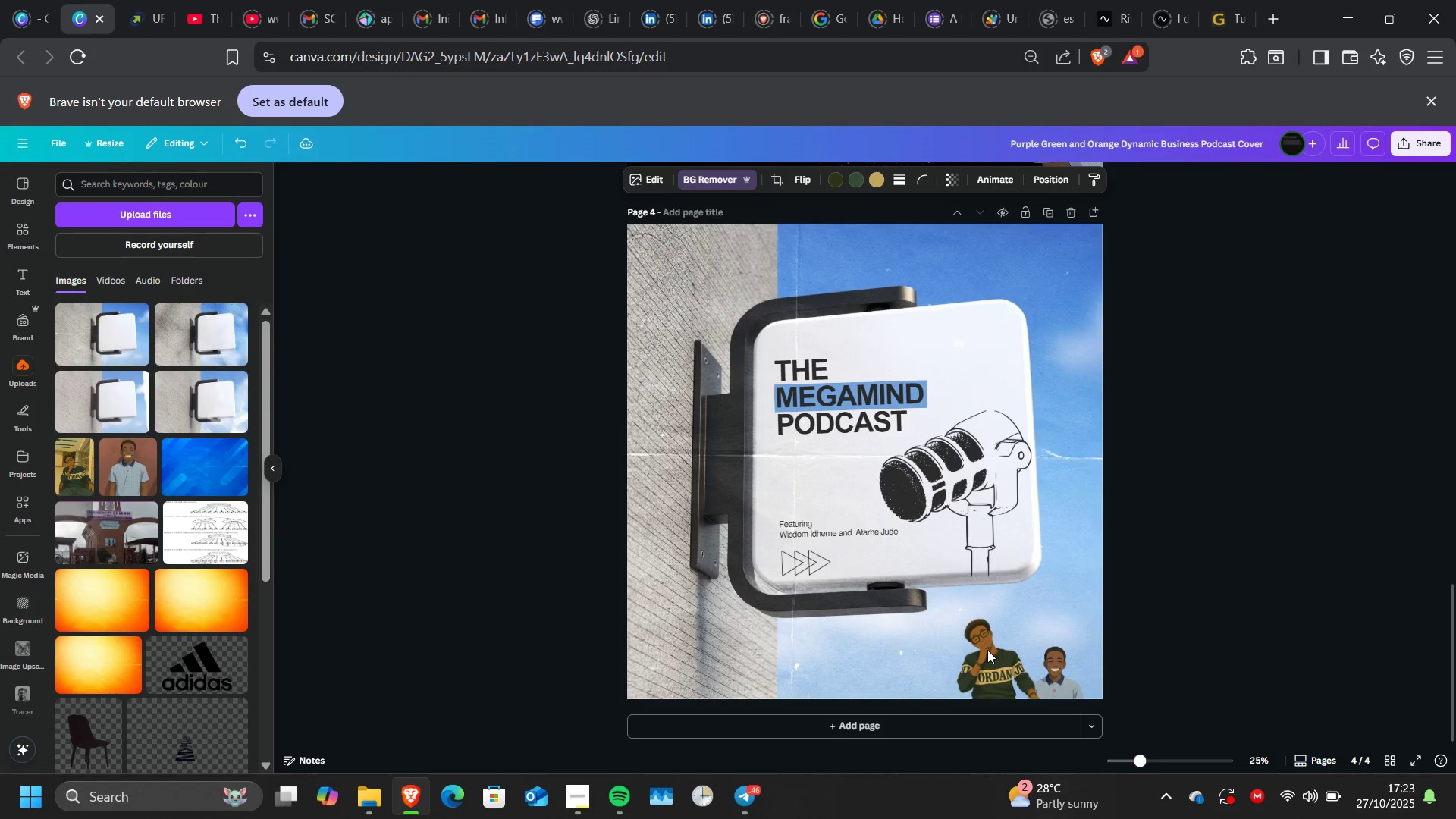 
hold_key(key=ArrowDown, duration=1.35)
 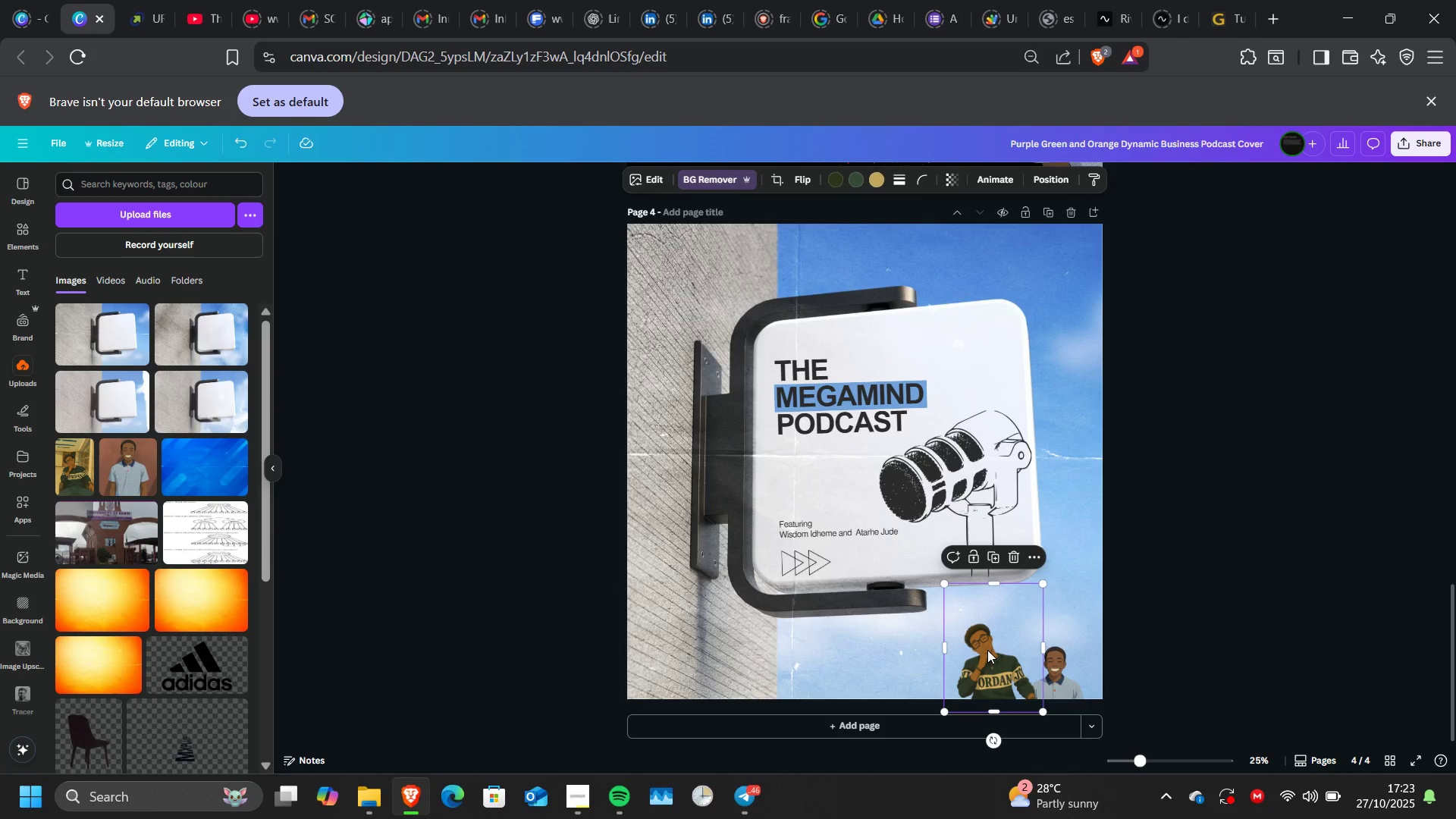 
left_click_drag(start_coordinate=[987, 650], to_coordinate=[987, 667])
 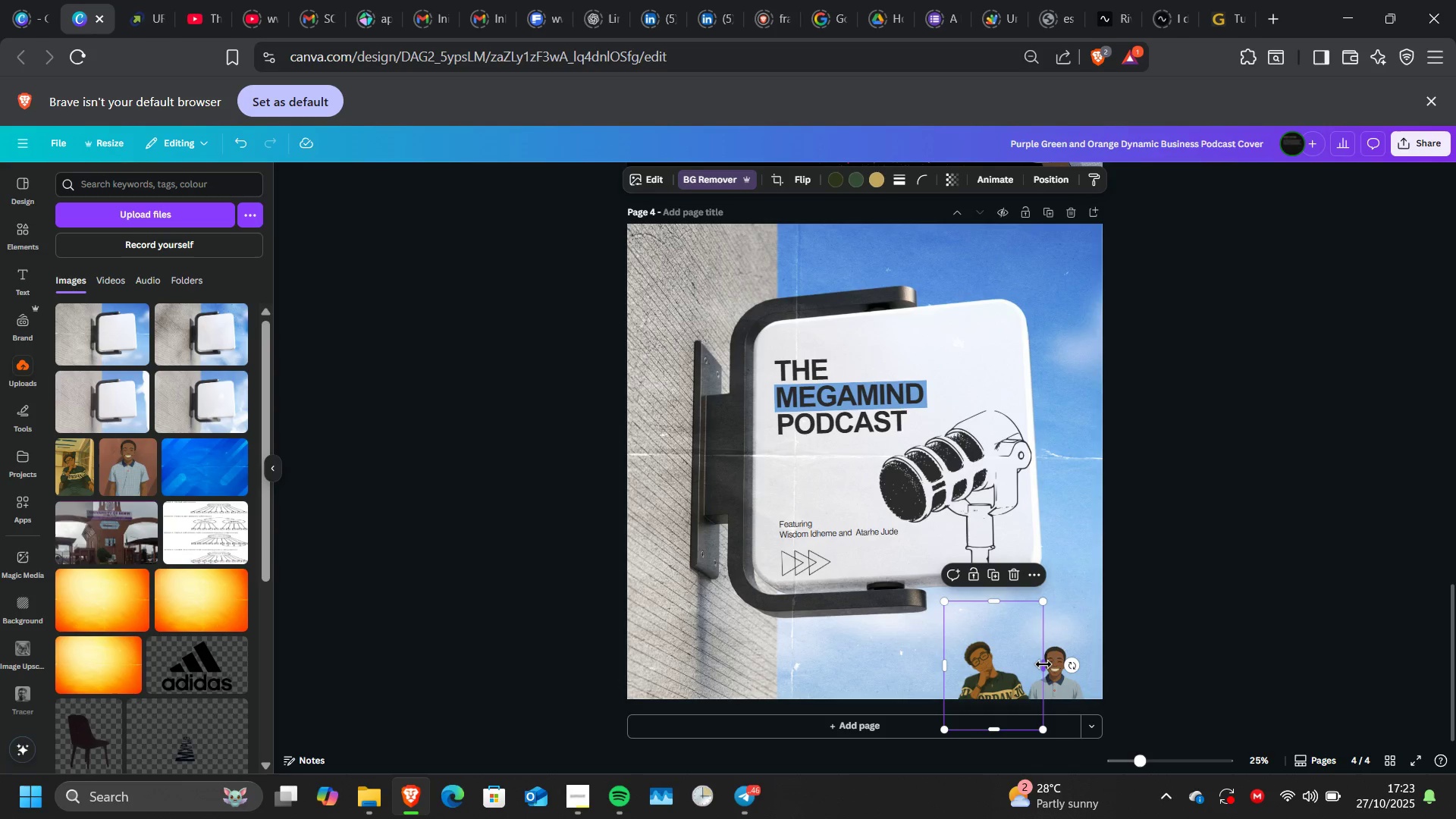 
left_click_drag(start_coordinate=[1043, 664], to_coordinate=[1031, 667])
 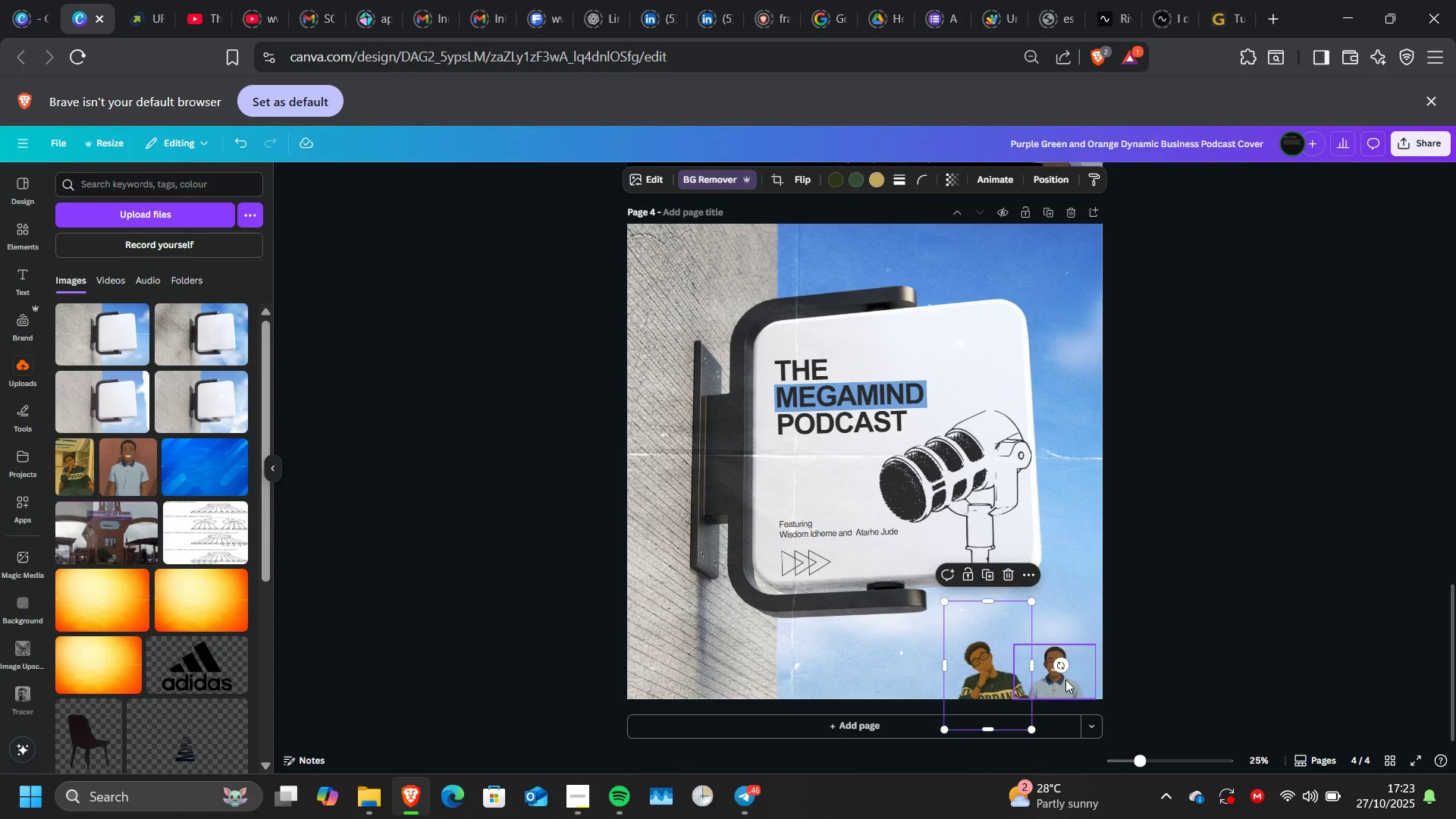 
left_click([1065, 679])
 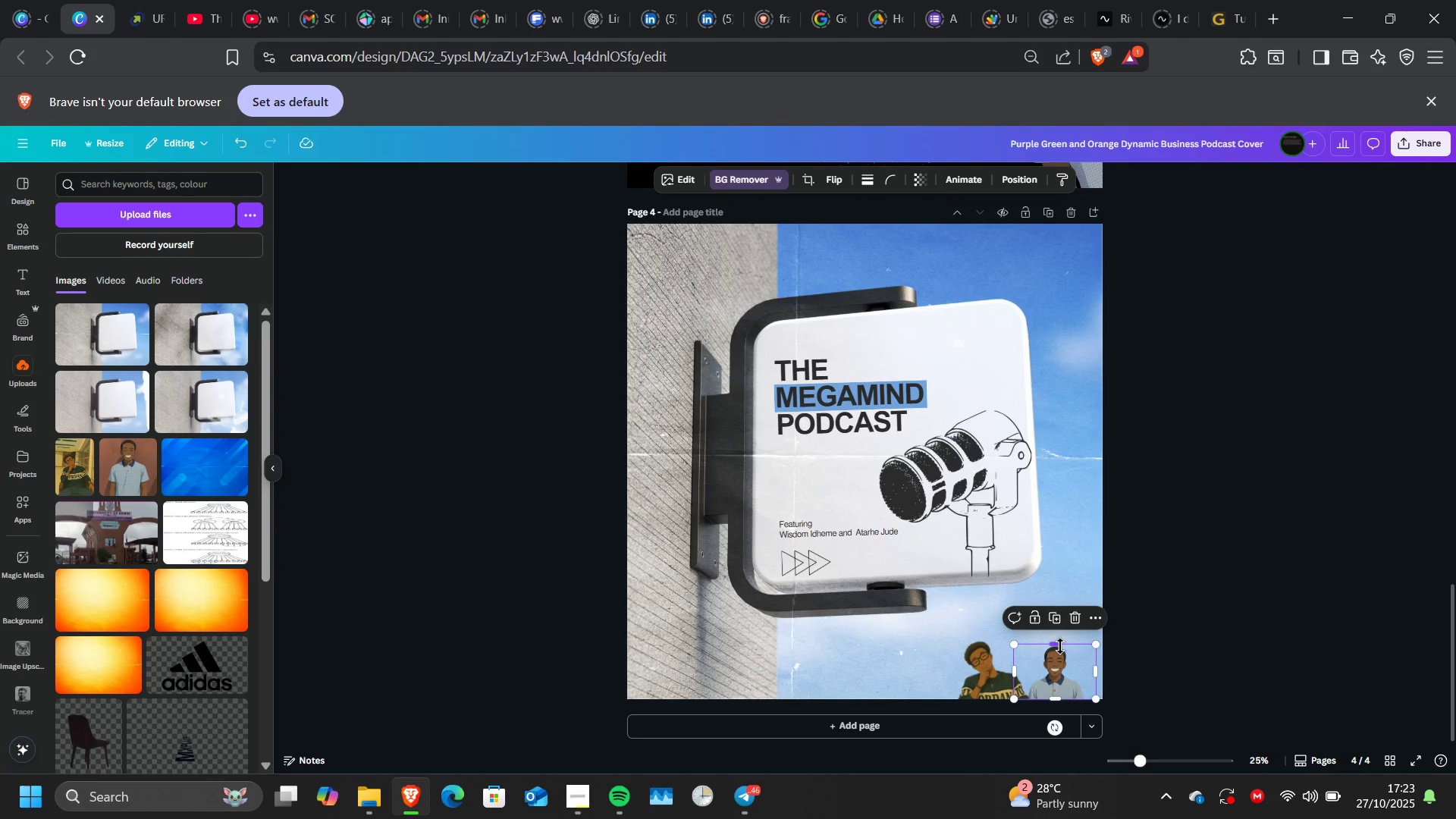 
left_click_drag(start_coordinate=[1060, 646], to_coordinate=[1058, 639])
 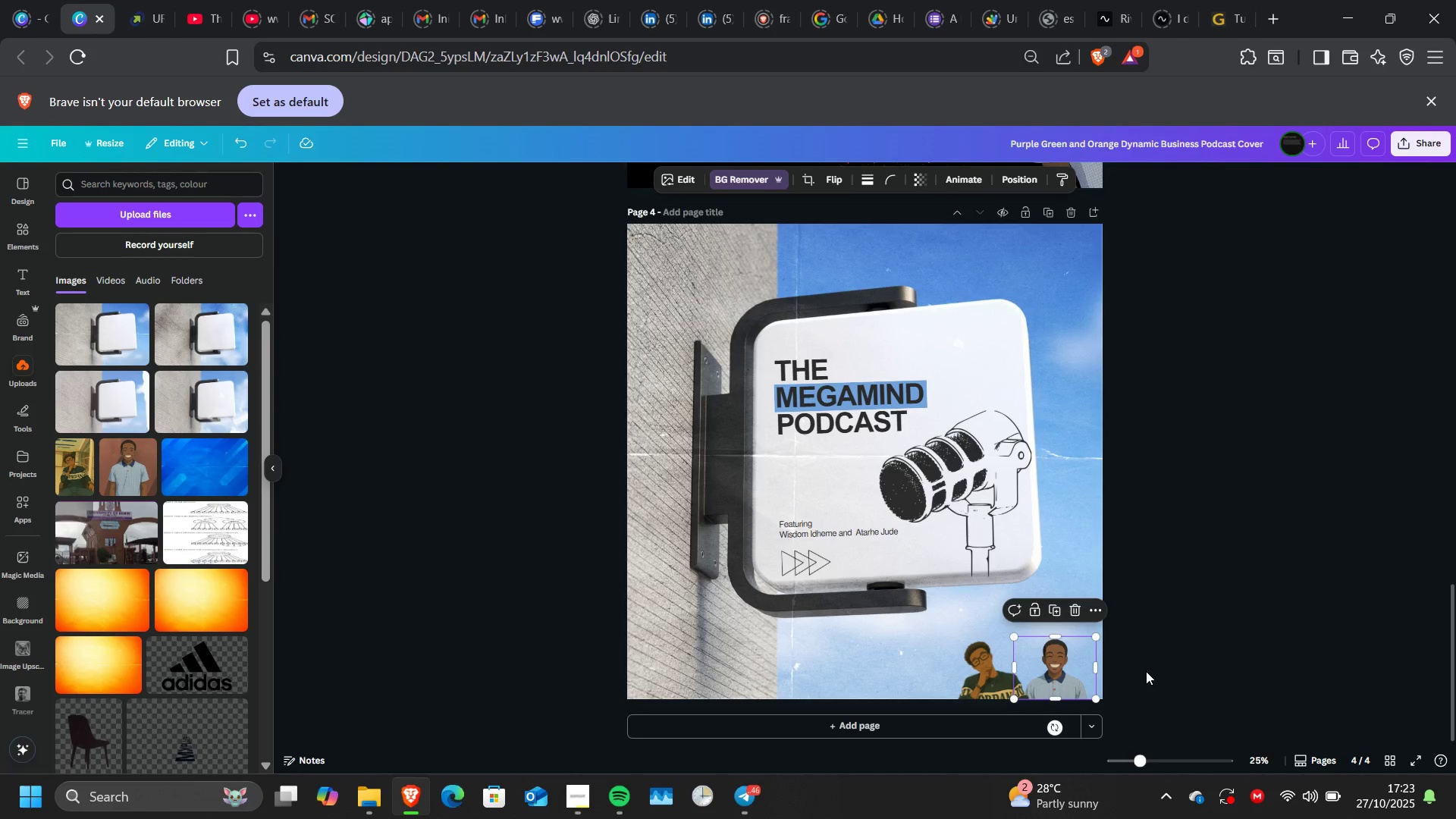 
left_click([1146, 671])
 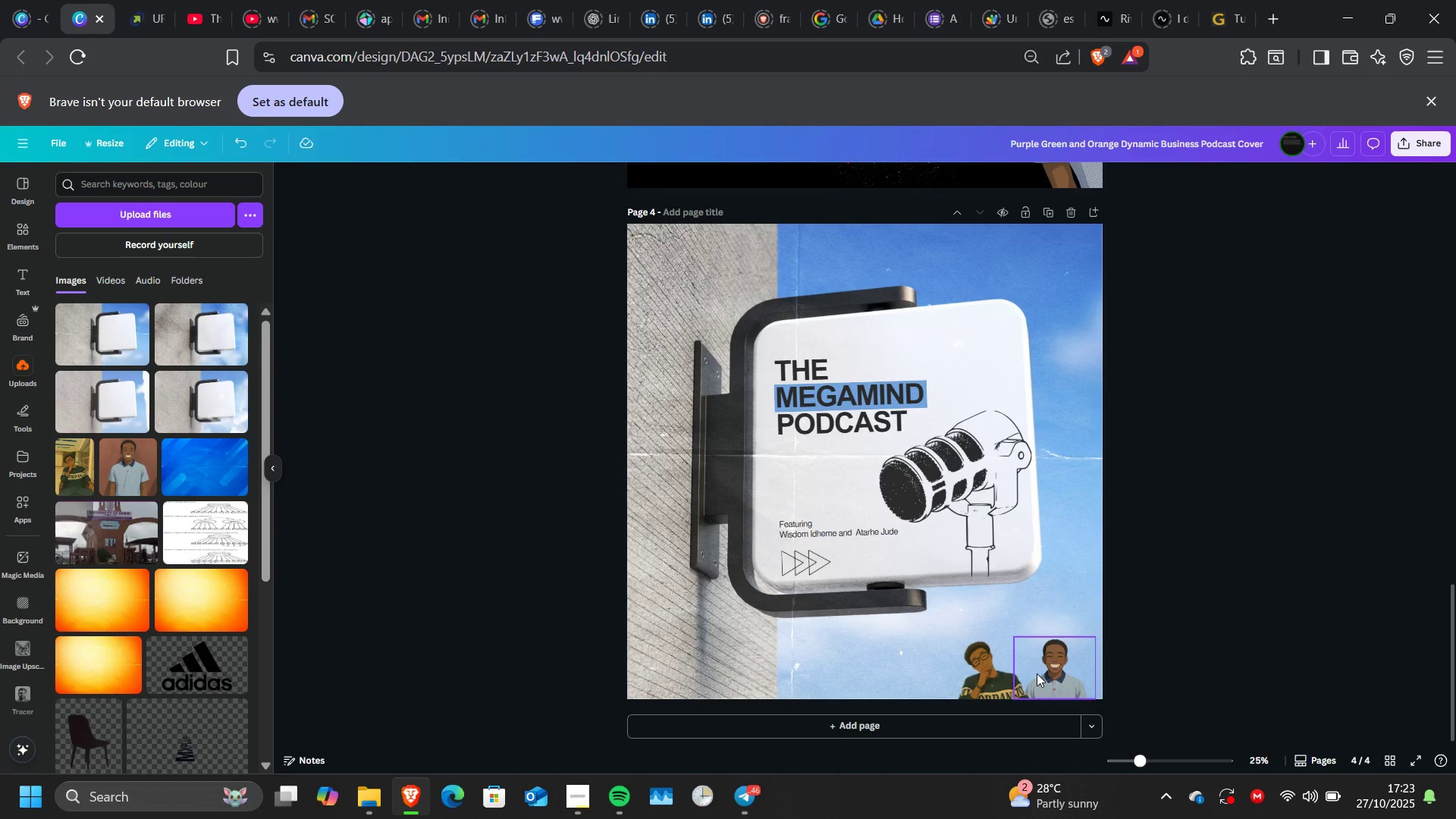 
left_click_drag(start_coordinate=[1037, 673], to_coordinate=[1047, 674])
 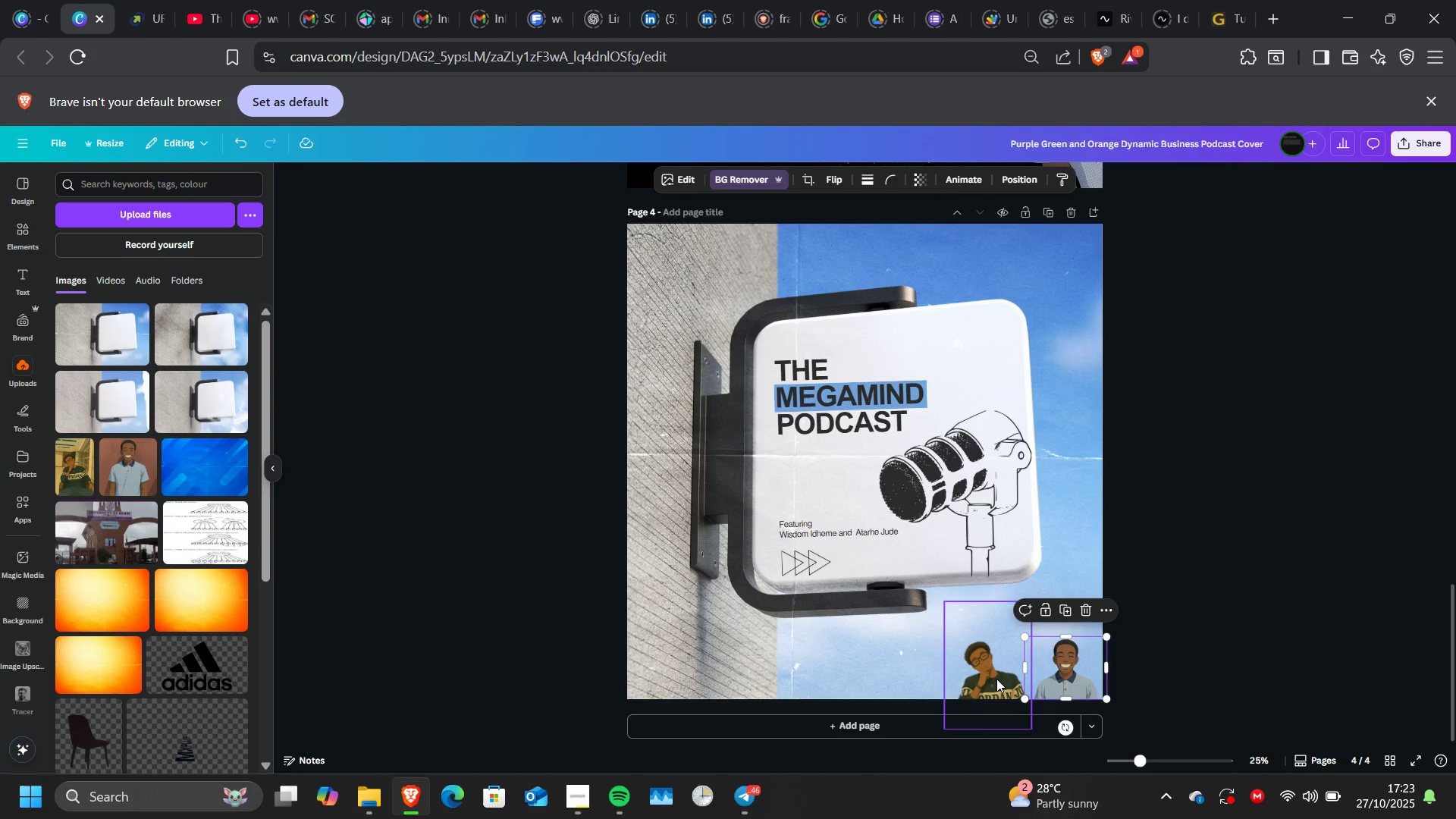 
left_click_drag(start_coordinate=[996, 679], to_coordinate=[663, 673])
 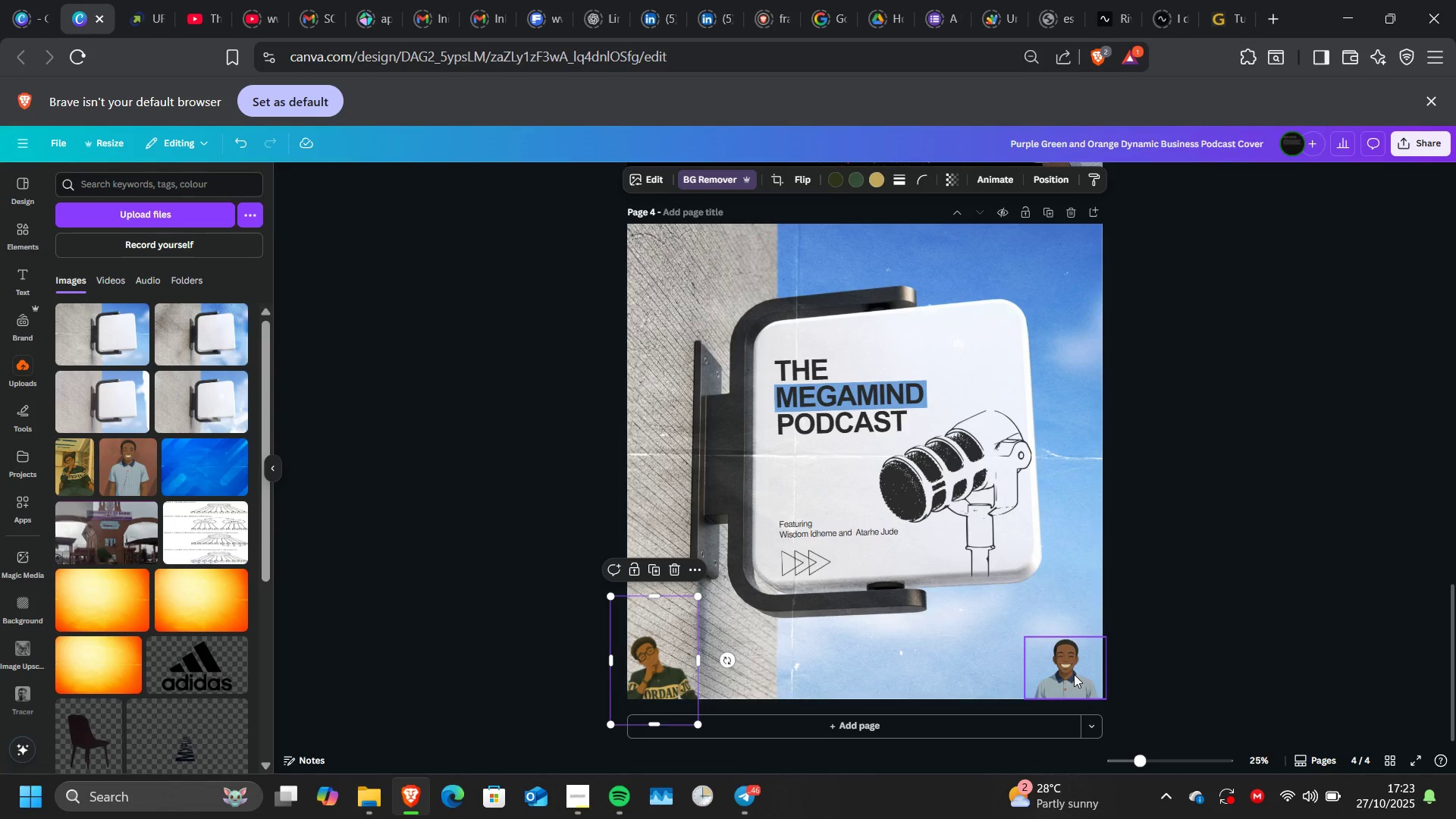 
left_click_drag(start_coordinate=[1074, 674], to_coordinate=[1078, 676])
 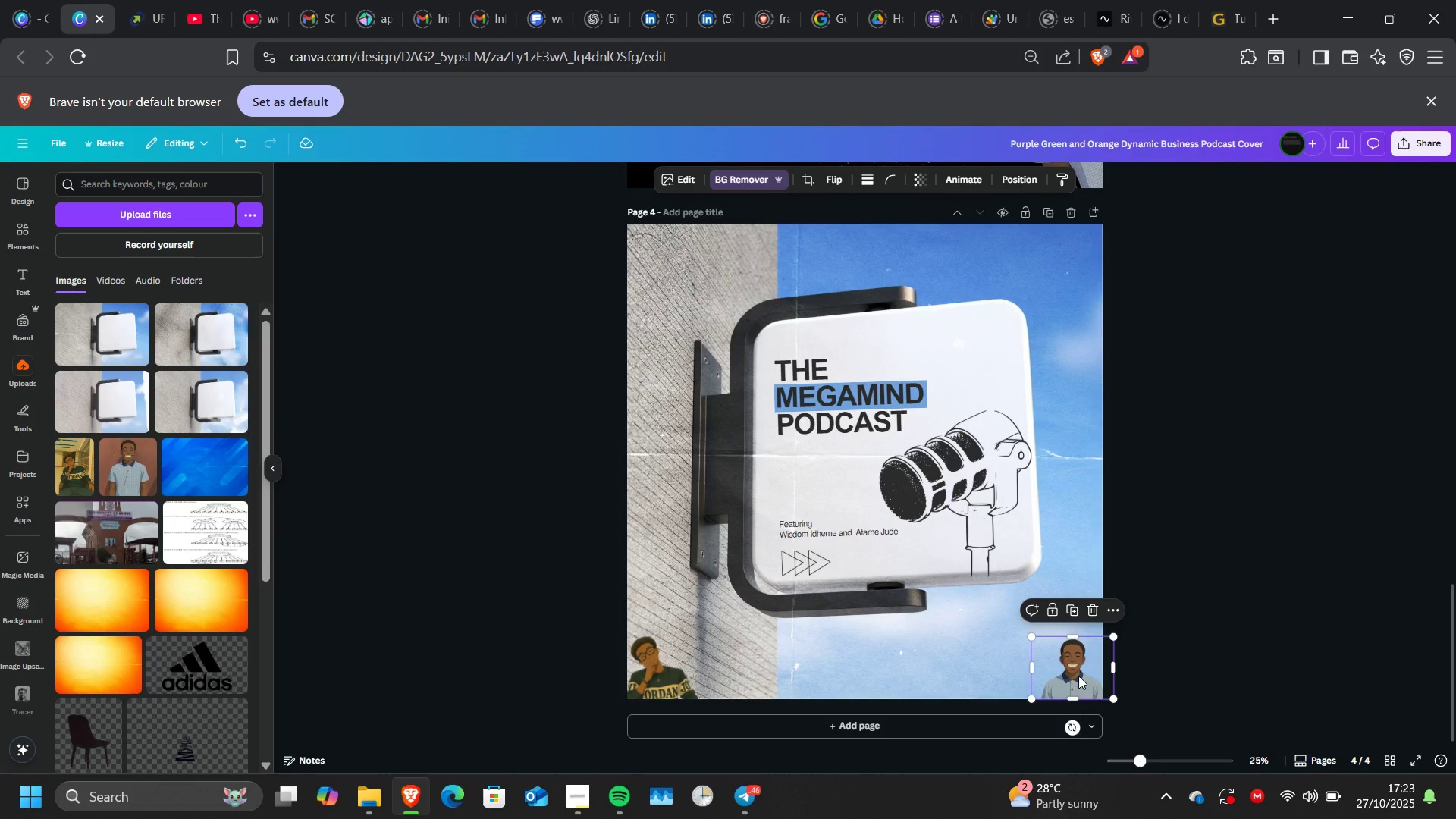 
wait(8.3)
 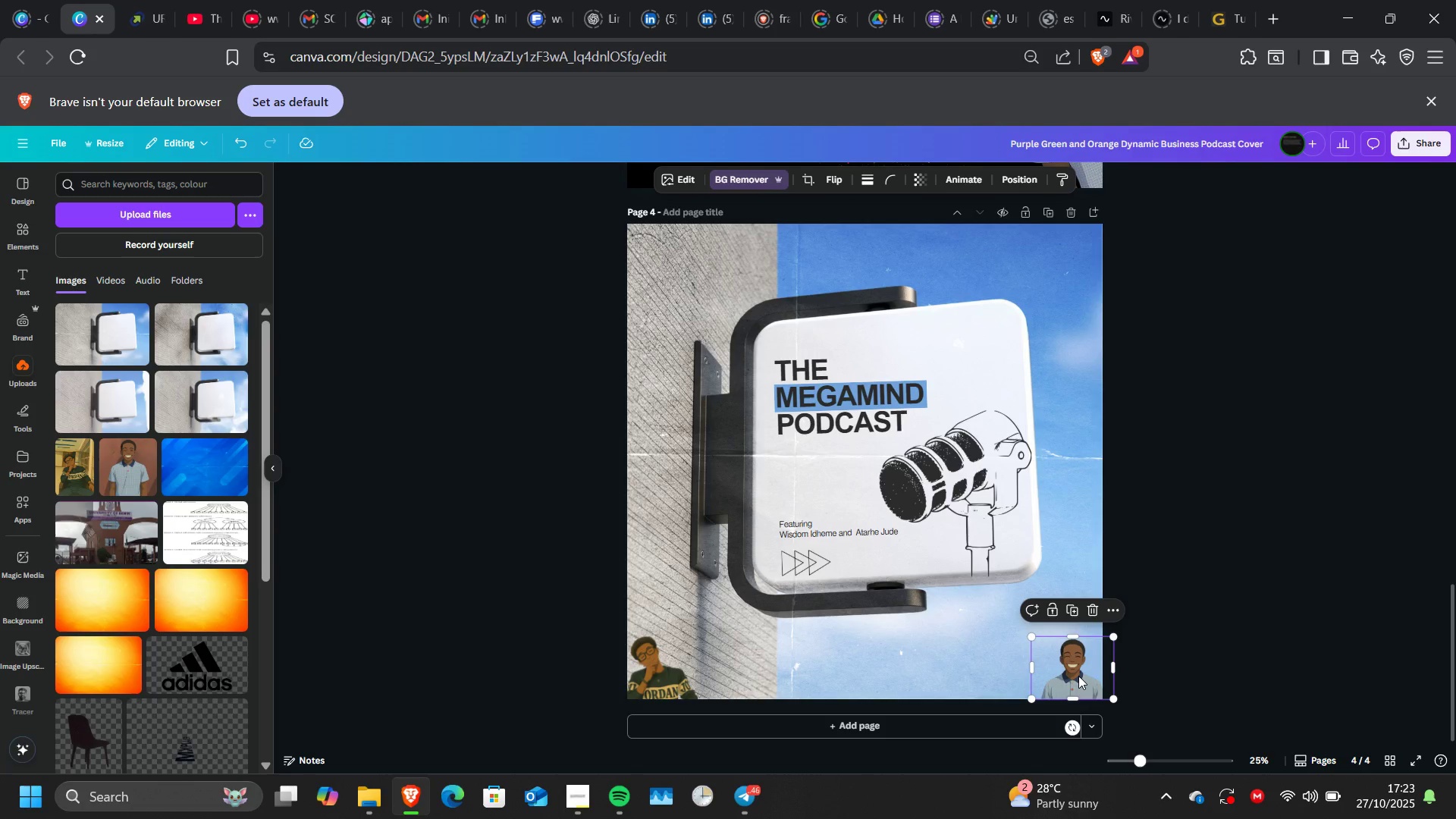 
left_click([1047, 212])
 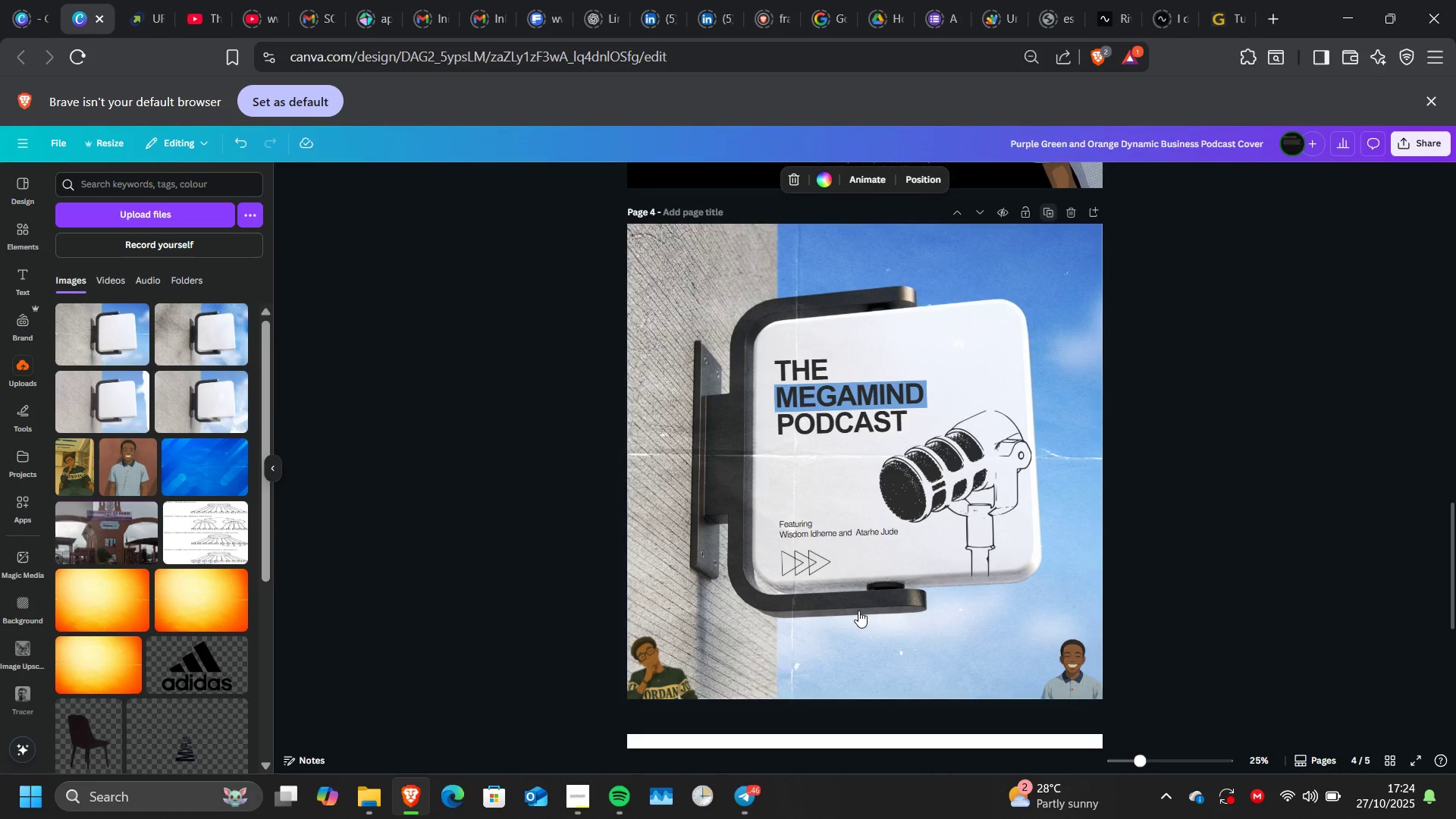 
scroll: coordinate [858, 610], scroll_direction: down, amount: 2.0
 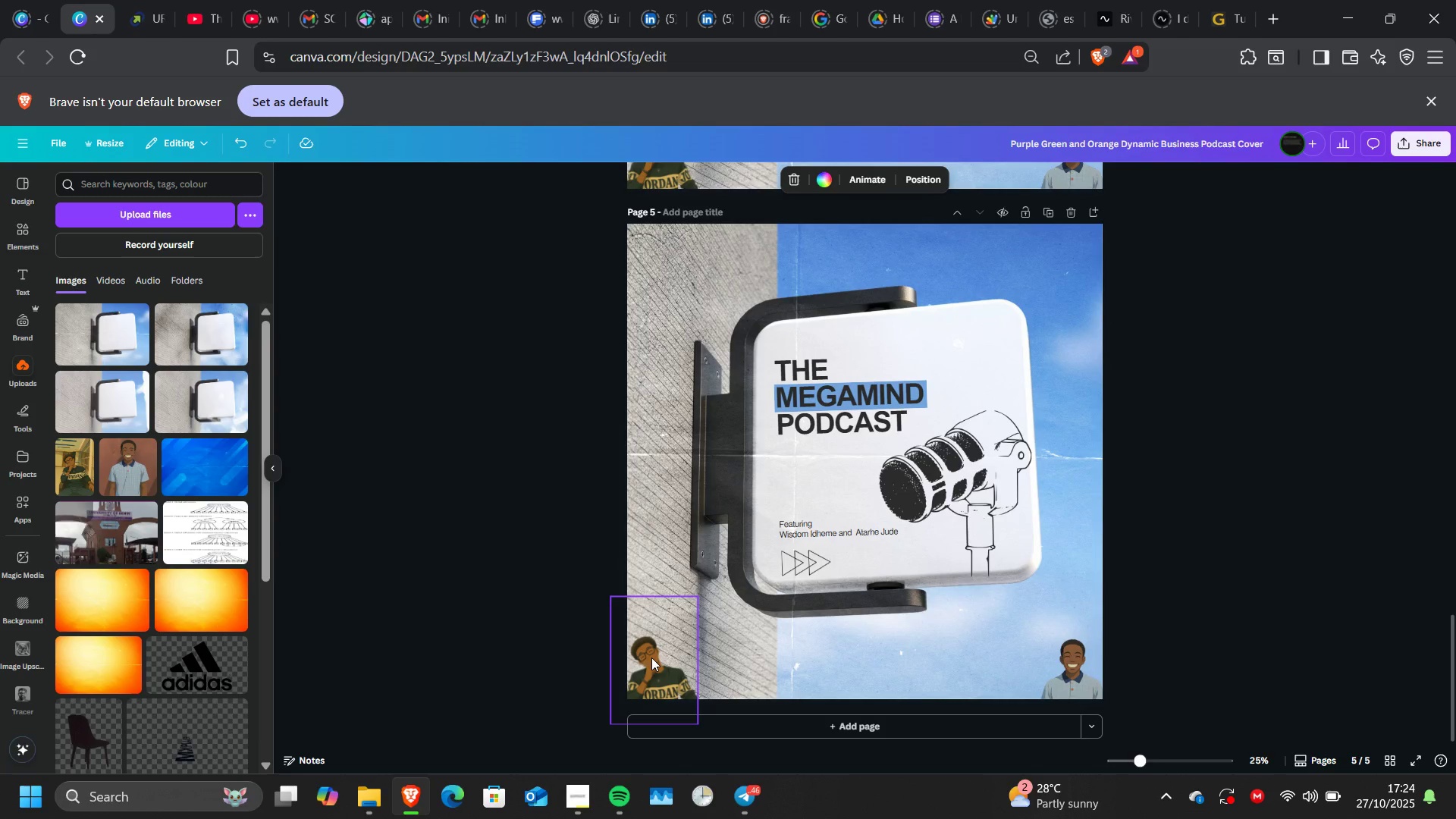 
left_click_drag(start_coordinate=[651, 657], to_coordinate=[992, 662])
 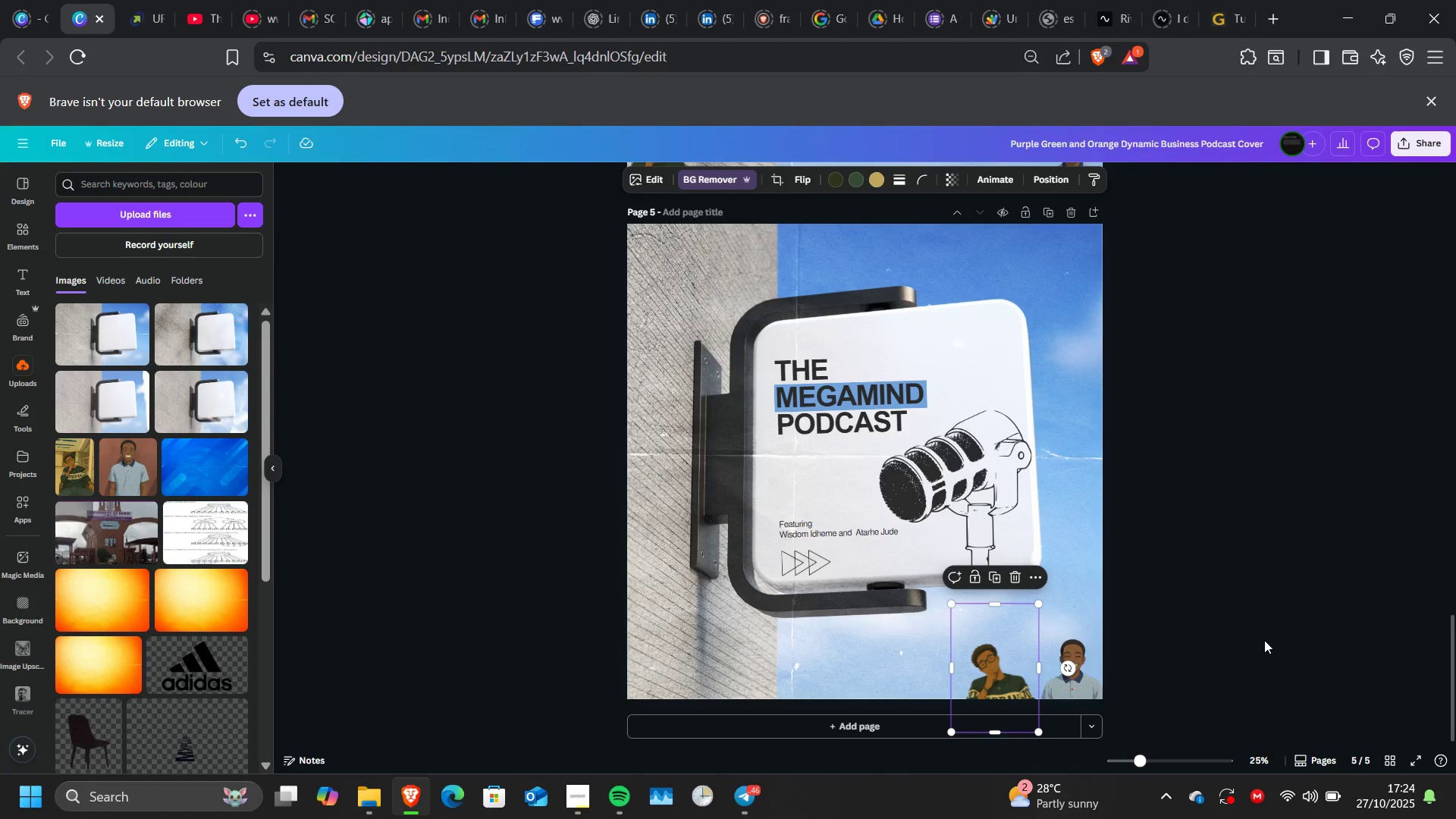 
left_click([1264, 640])
 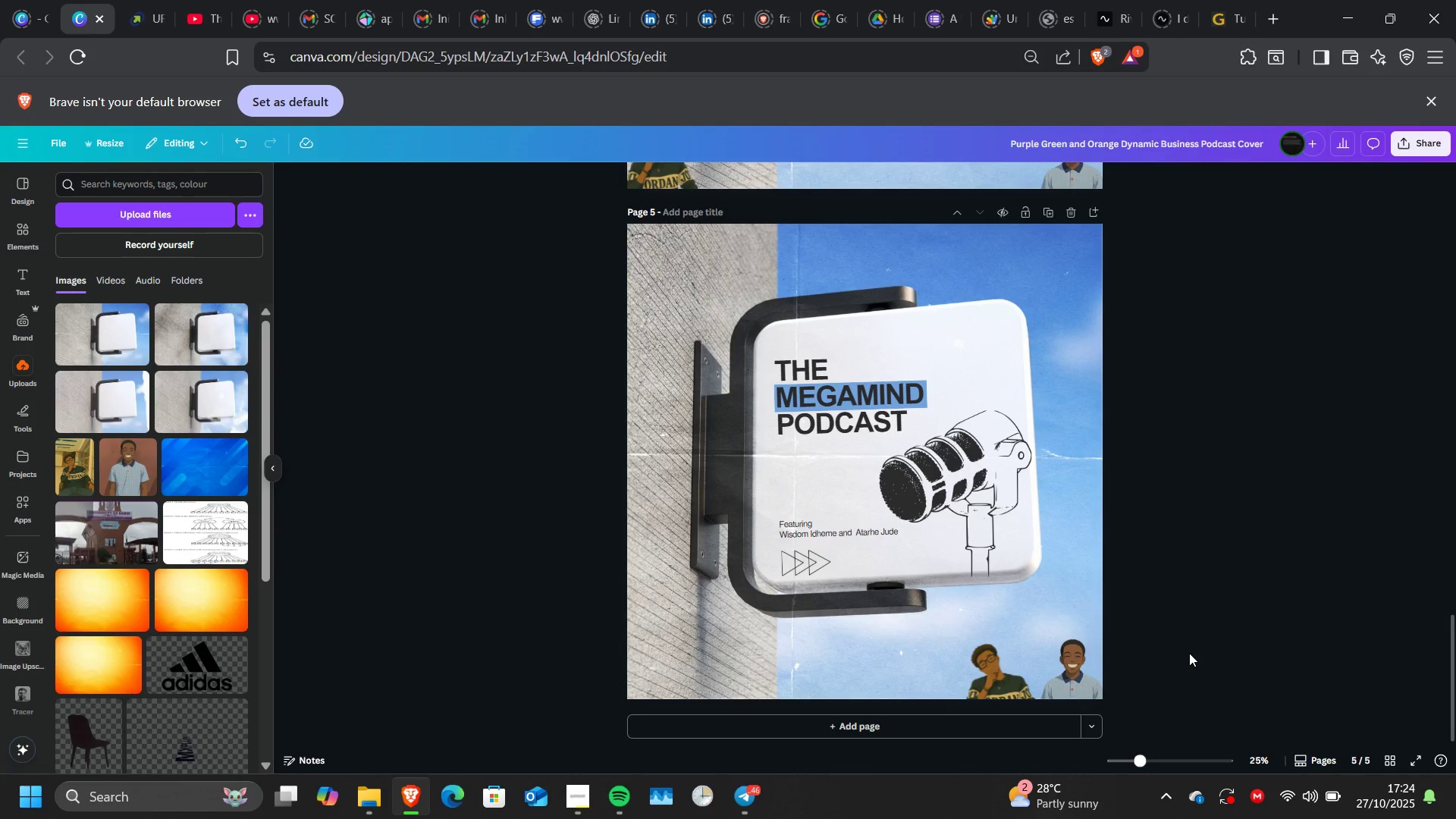 
scroll: coordinate [994, 679], scroll_direction: none, amount: 0.0
 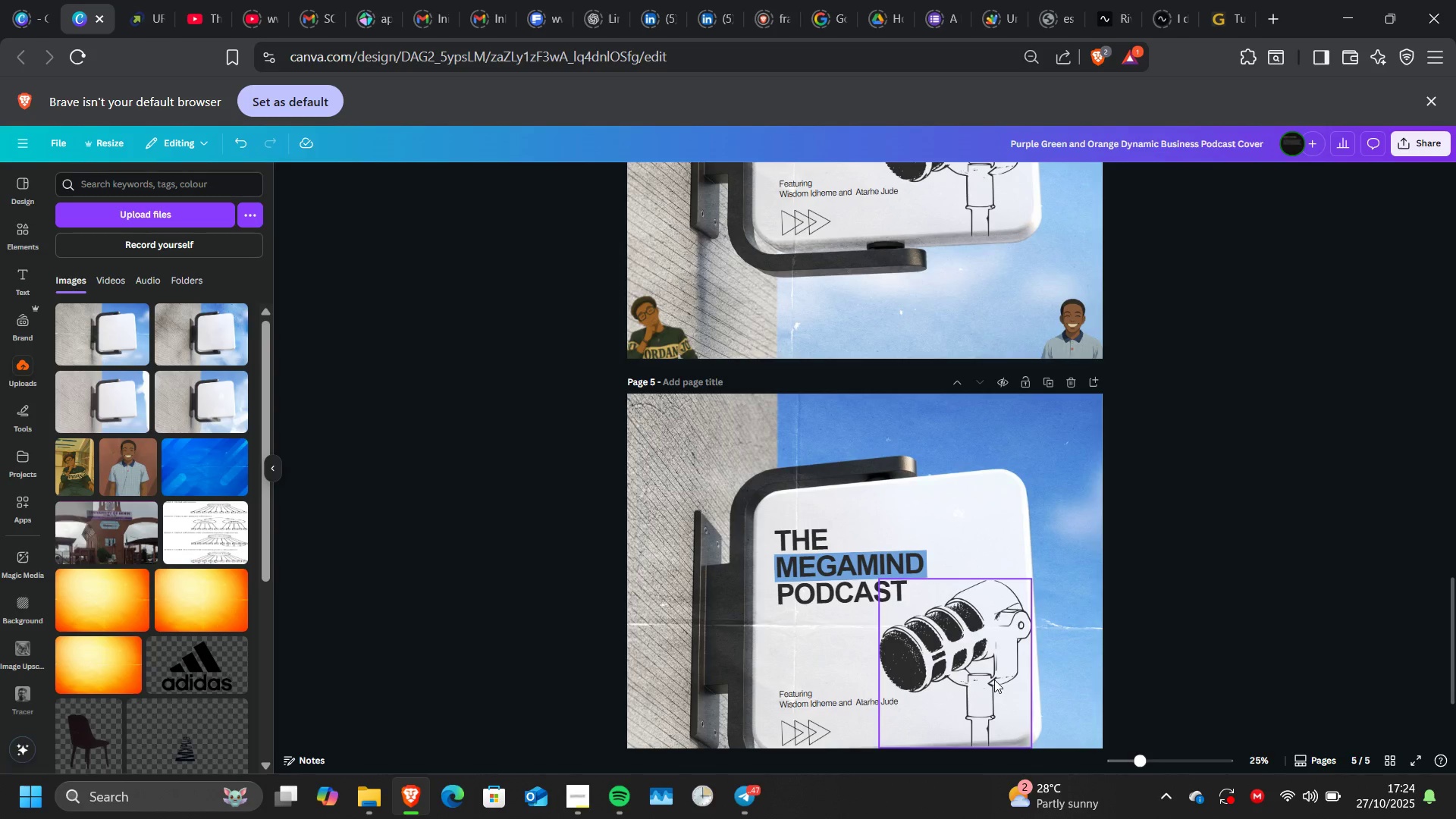 
scroll: coordinate [994, 679], scroll_direction: up, amount: 1.0
 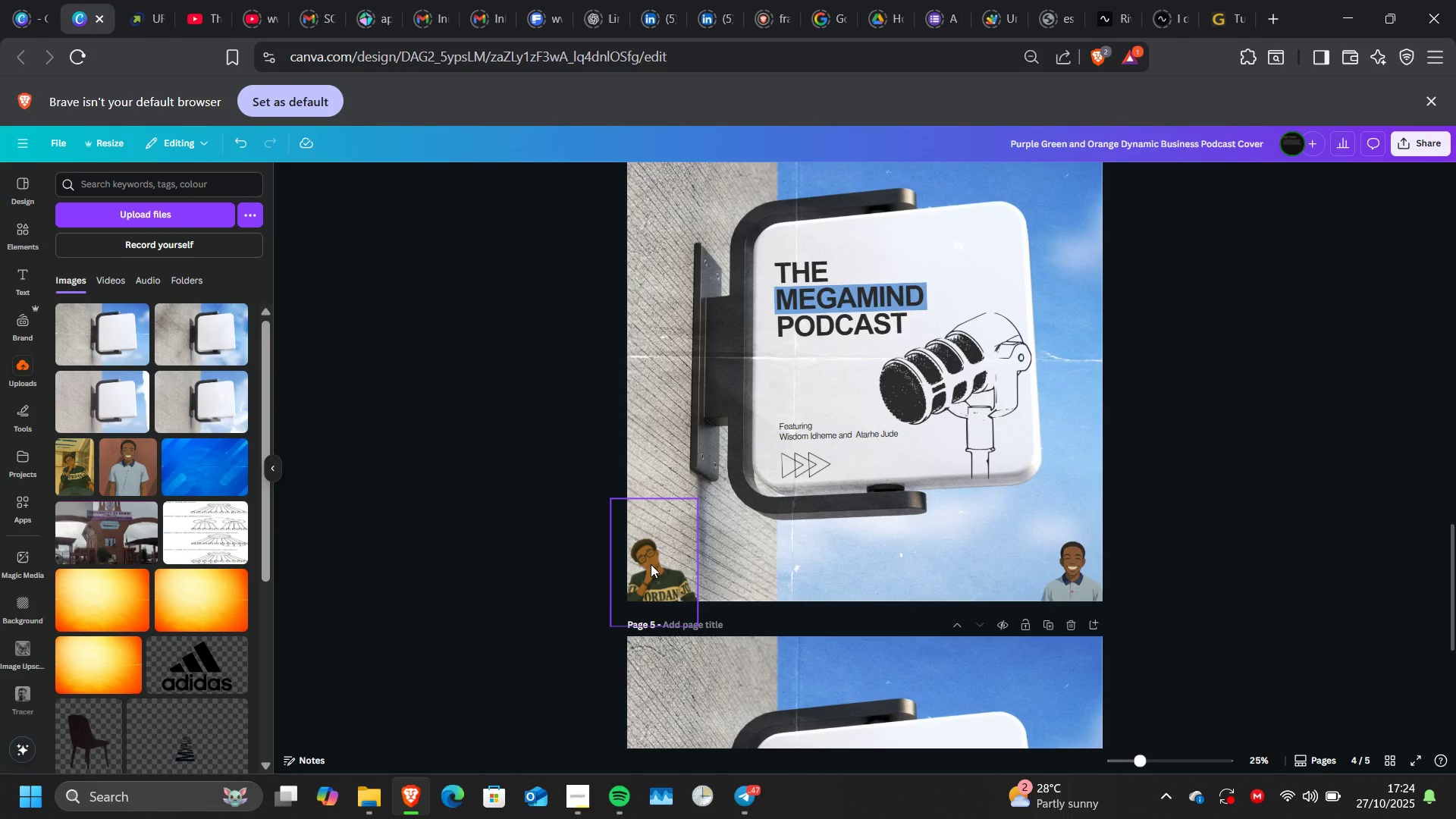 
left_click([651, 564])
 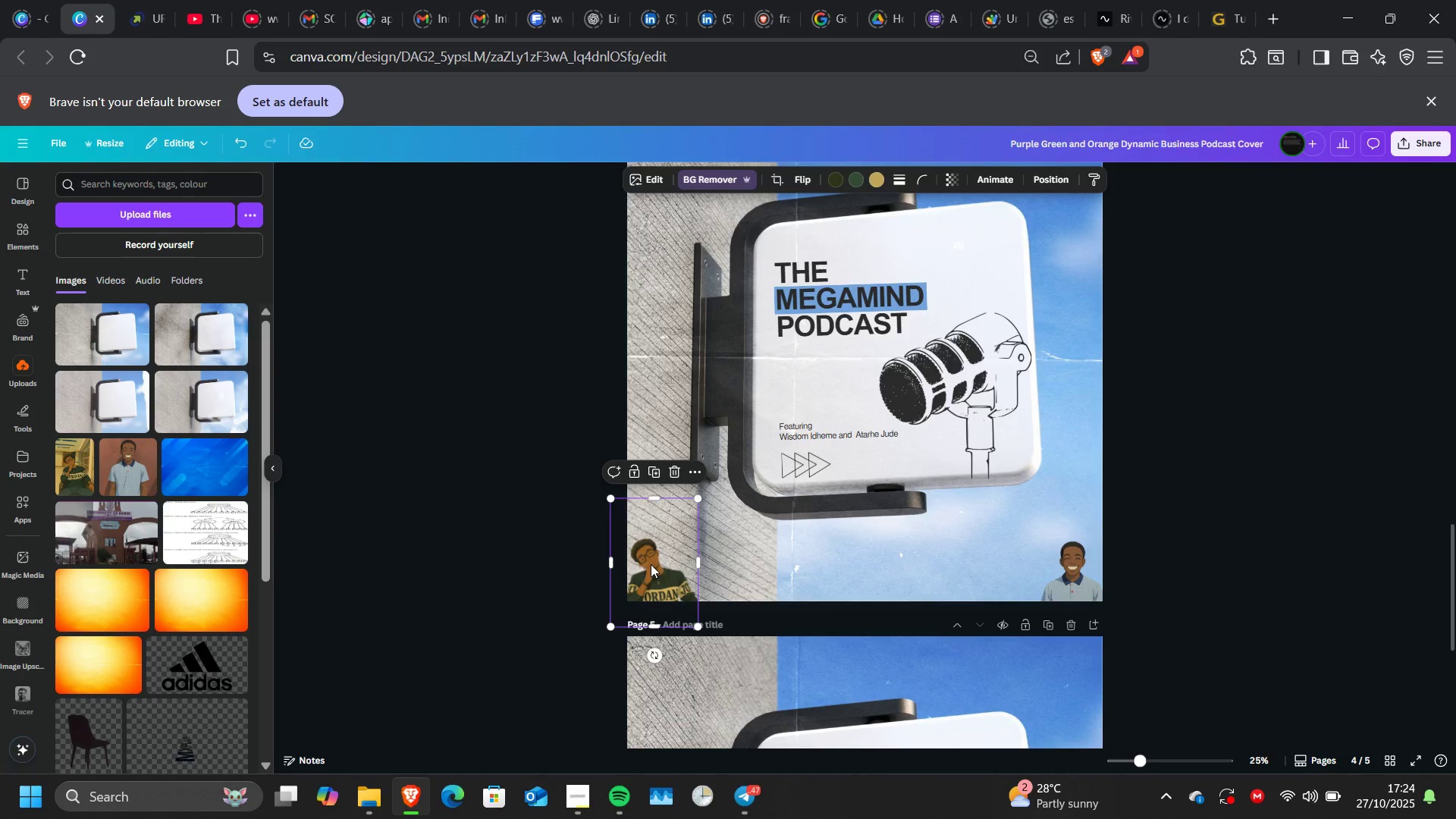 
key(Delete)
 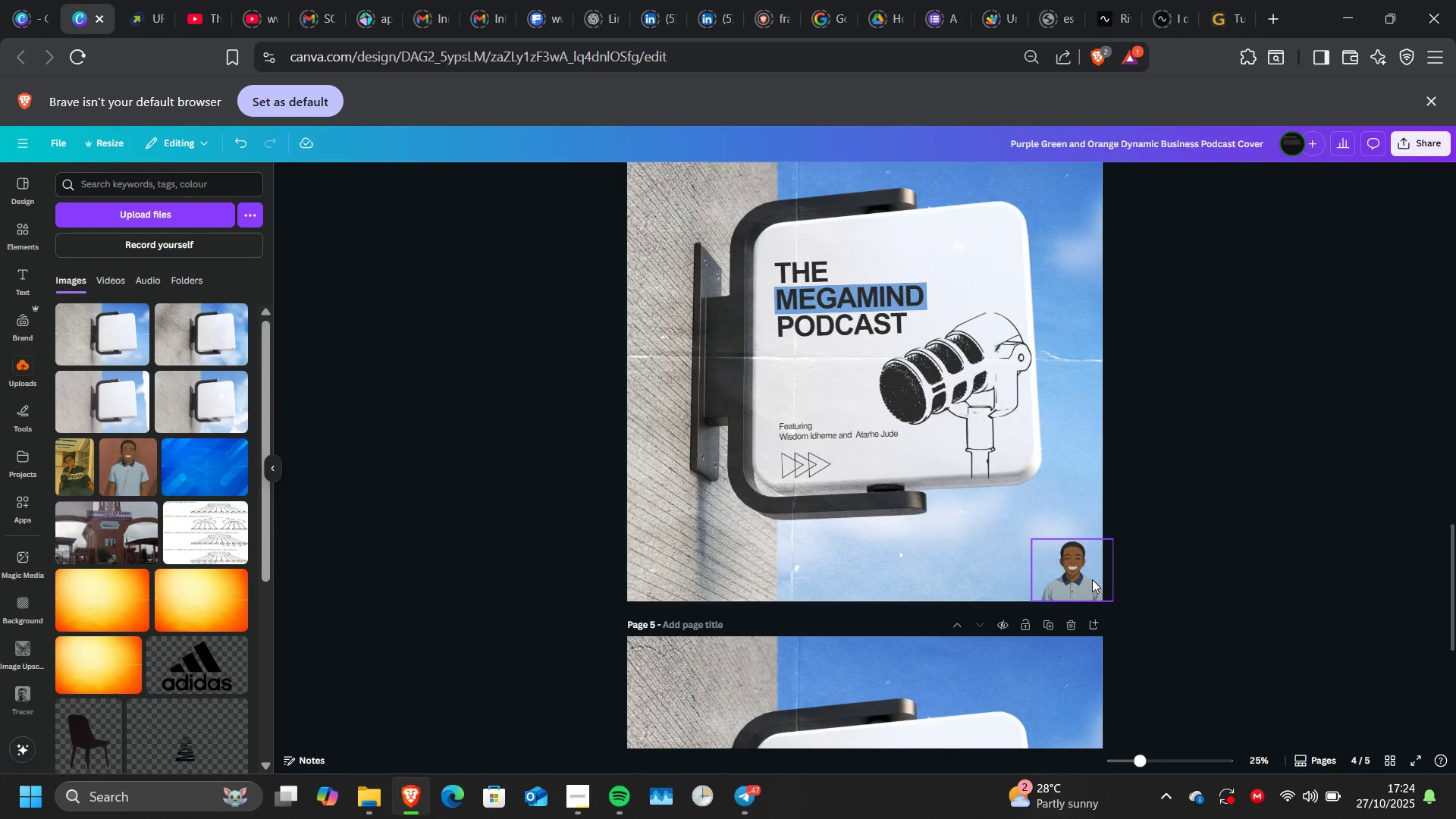 
left_click([1092, 579])
 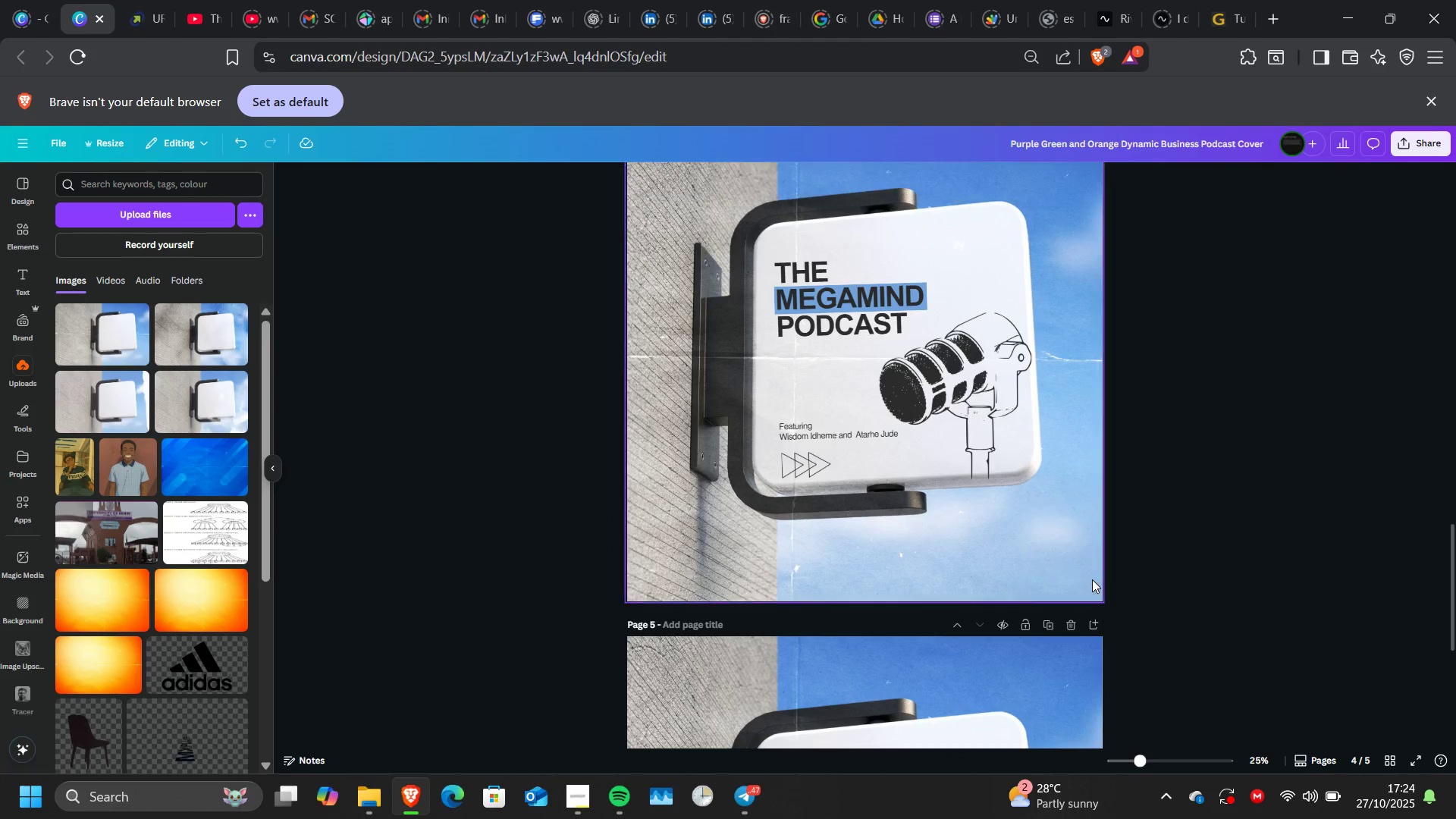 
key(Delete)
 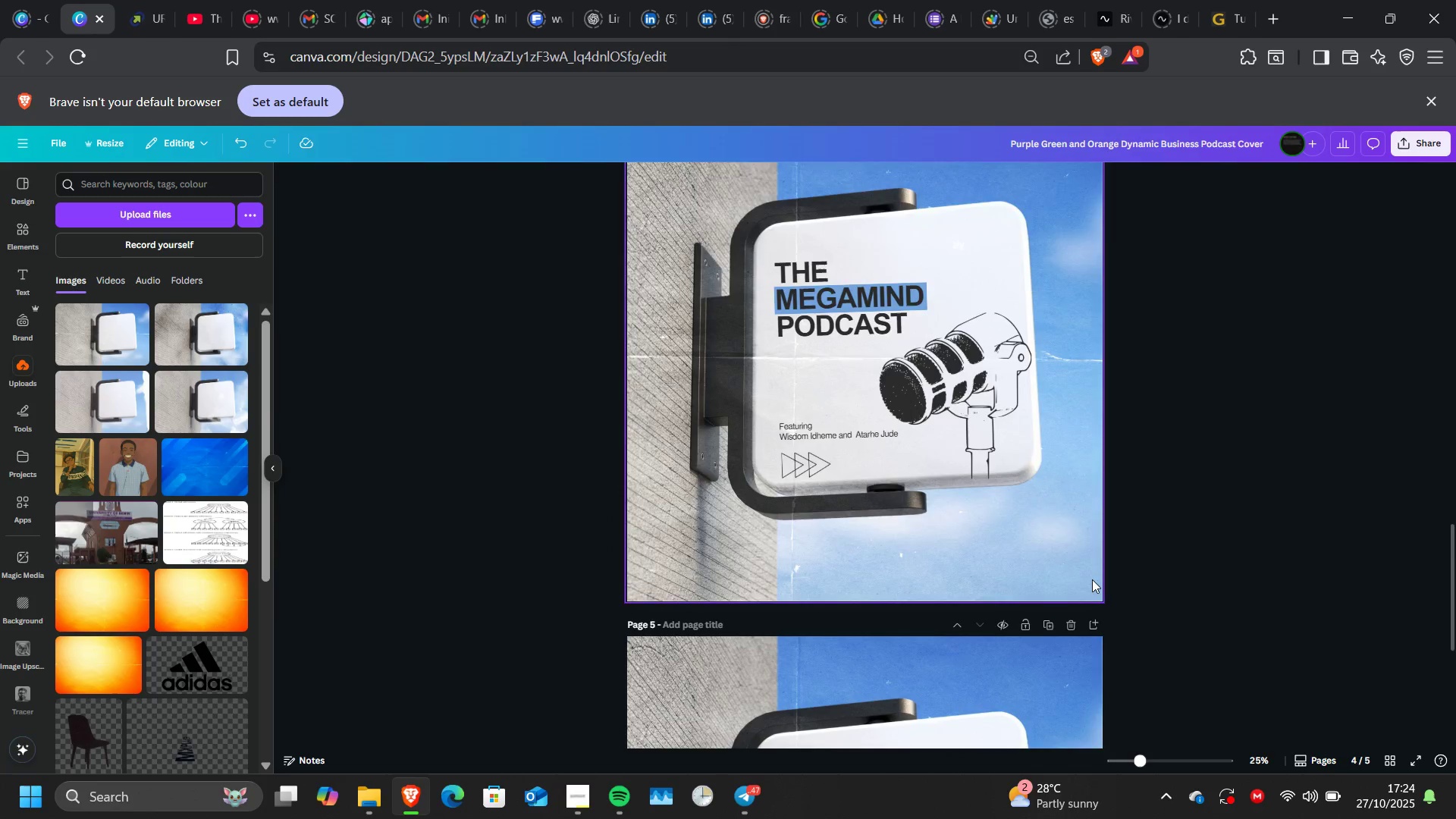 
scroll: coordinate [1092, 579], scroll_direction: down, amount: 2.0
 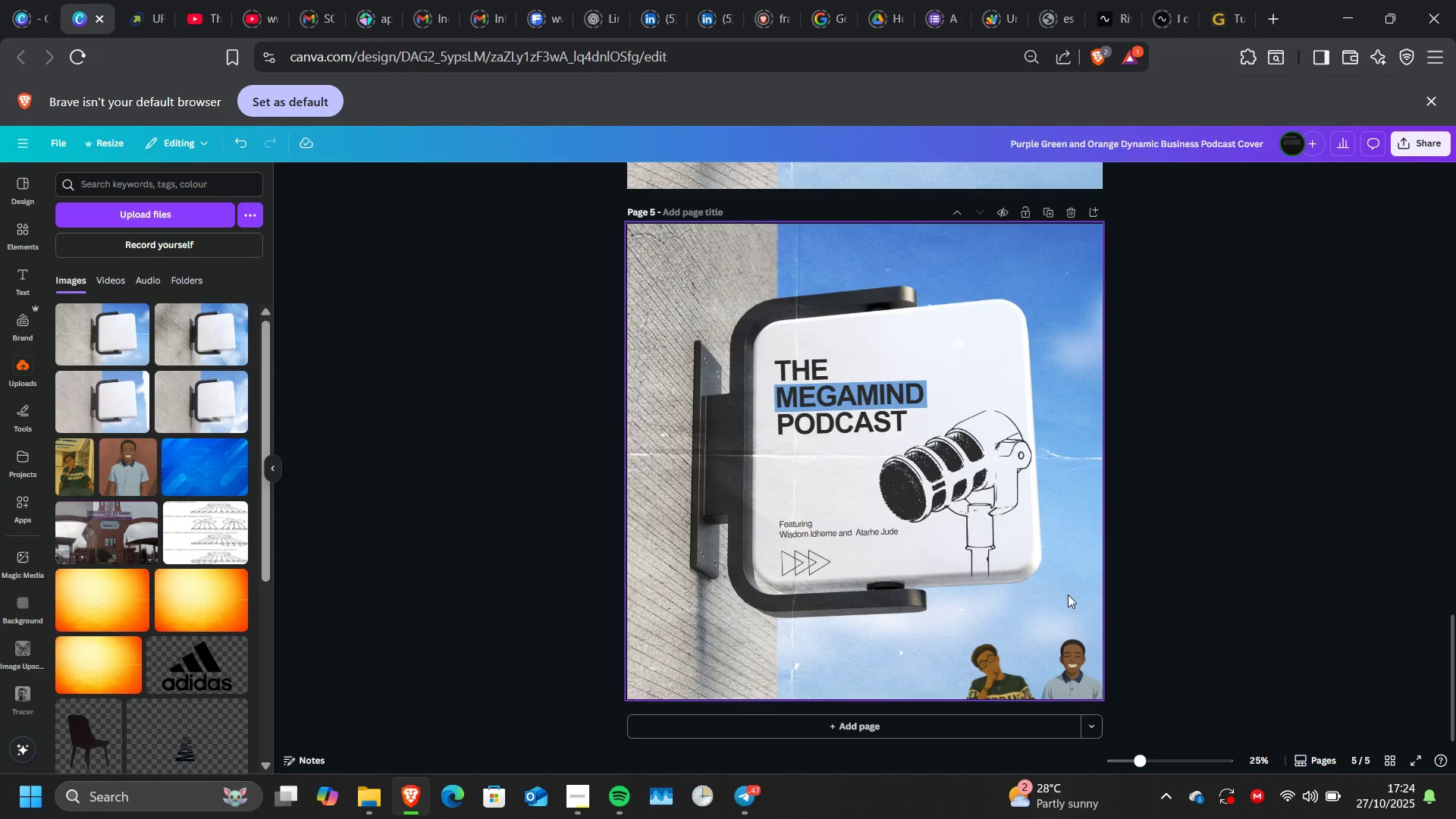 
left_click([1000, 654])
 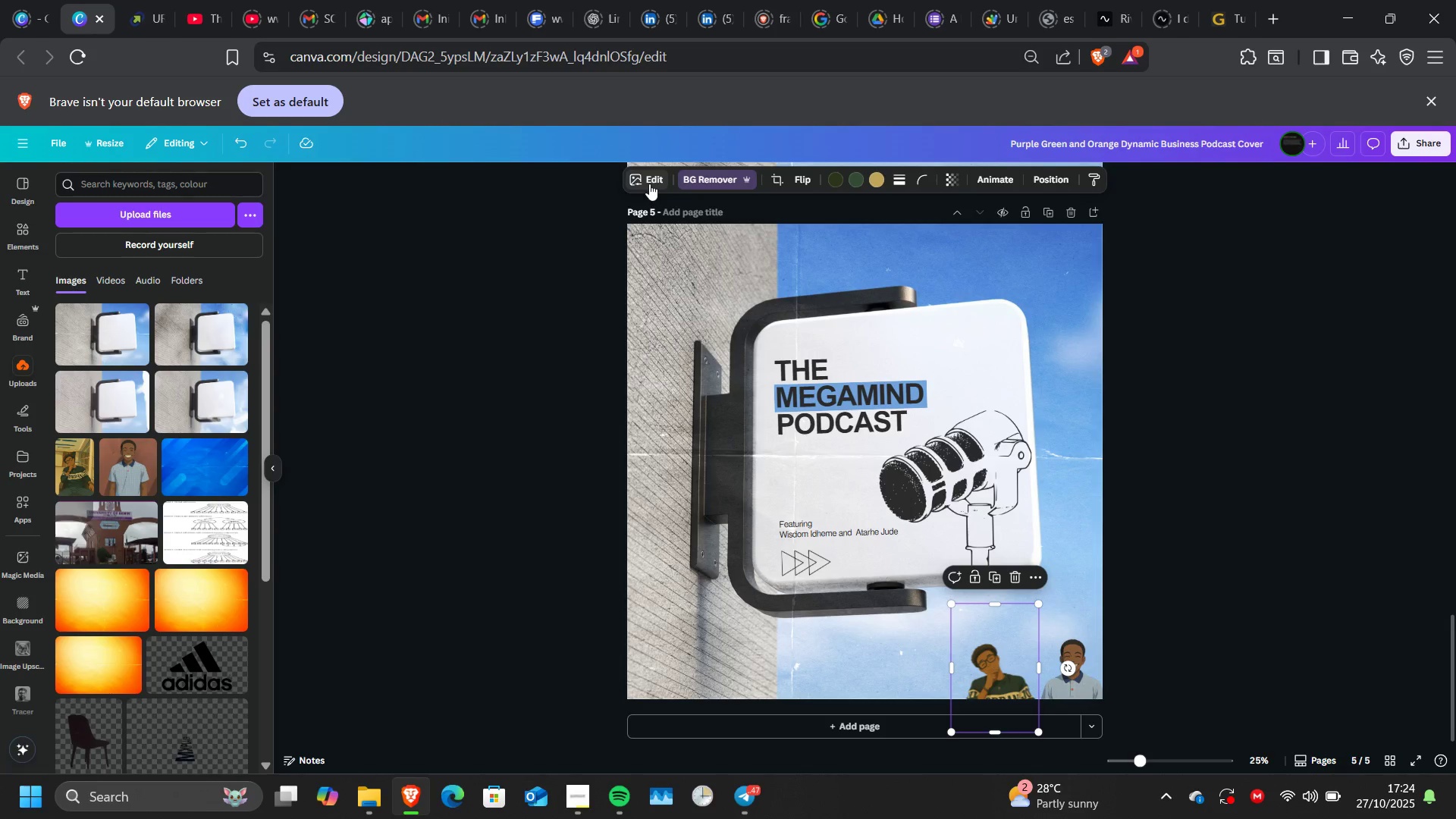 
left_click([649, 184])
 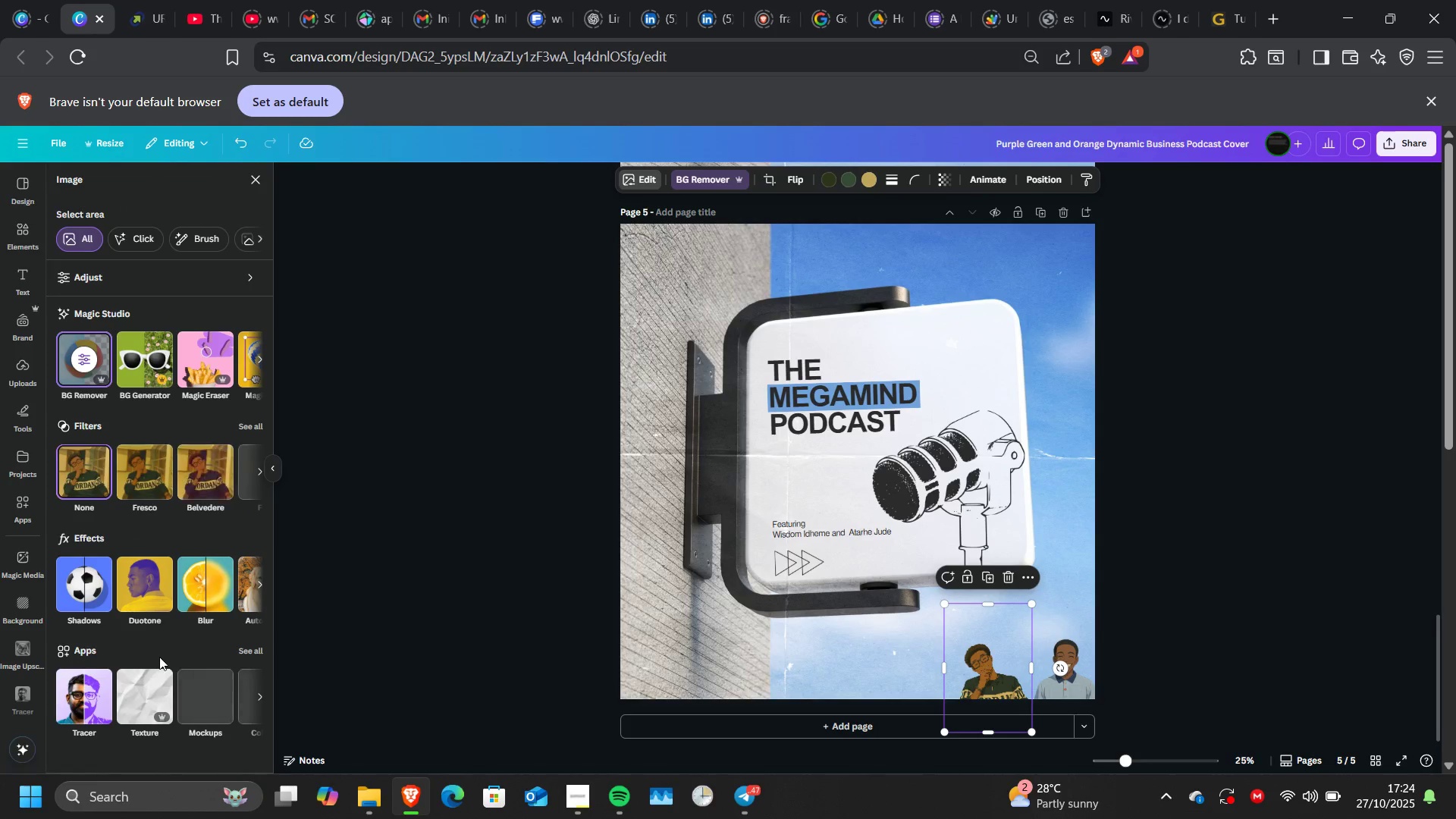 
left_click([150, 682])
 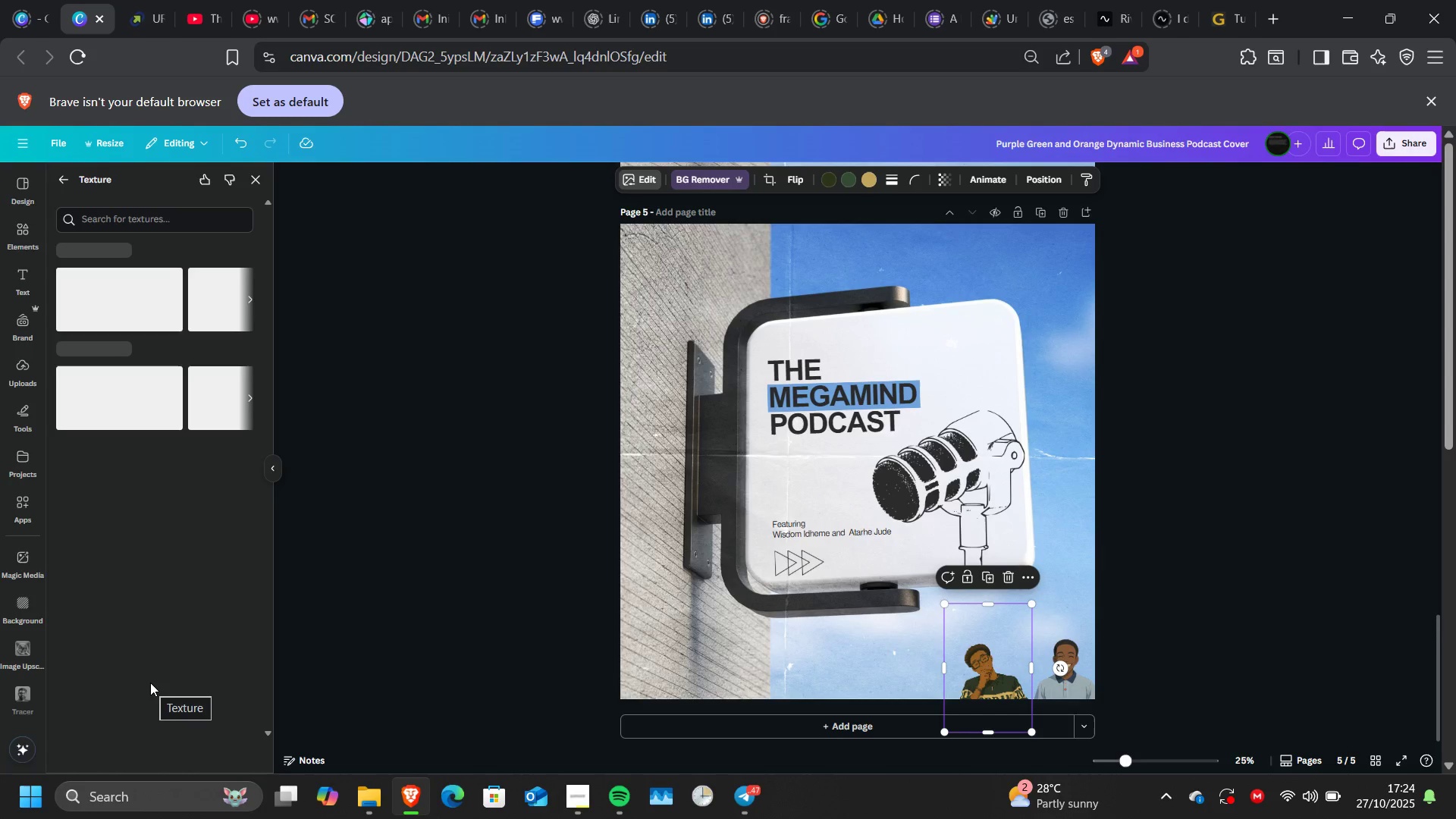 
wait(10.2)
 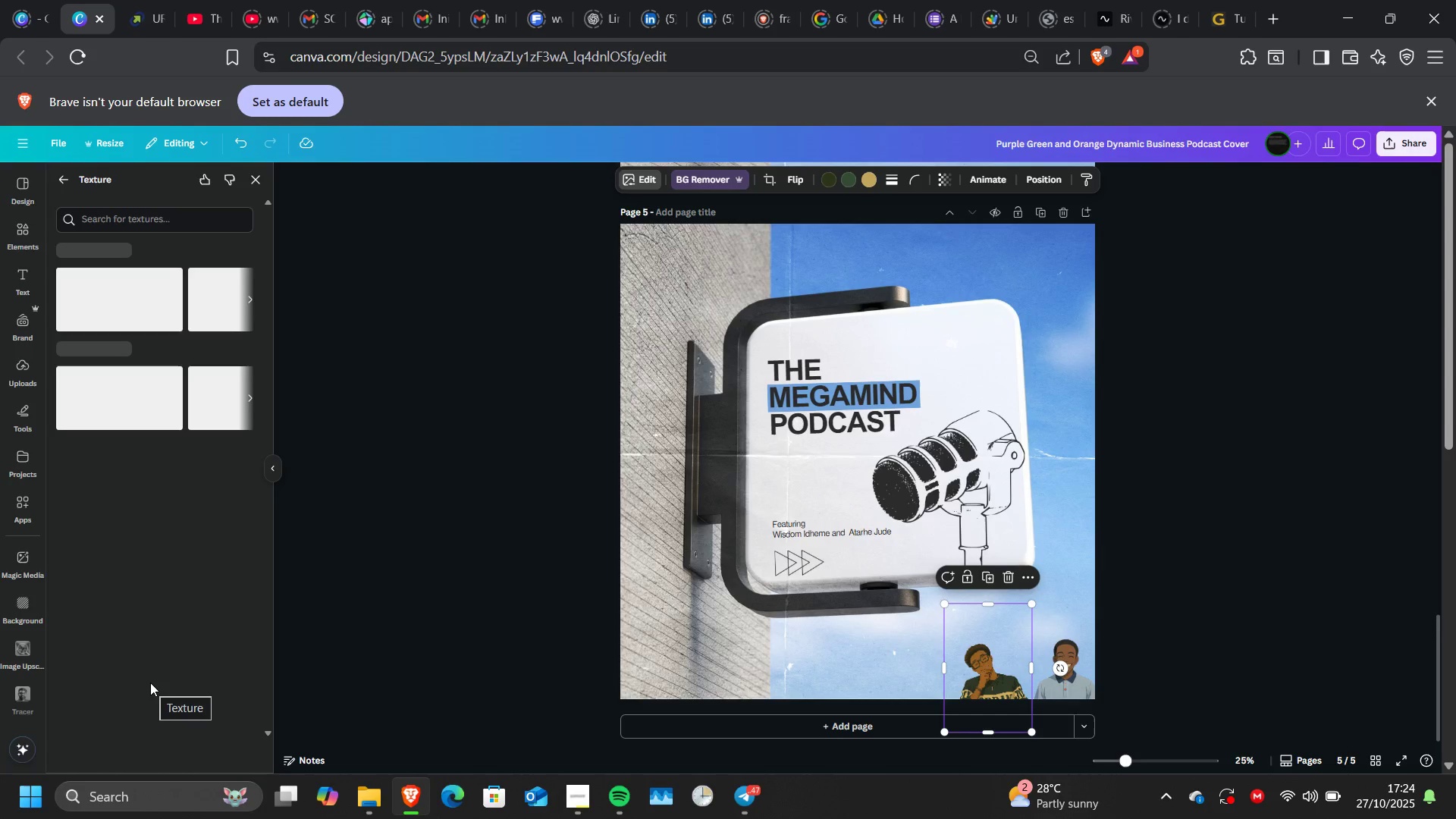 
left_click([95, 287])
 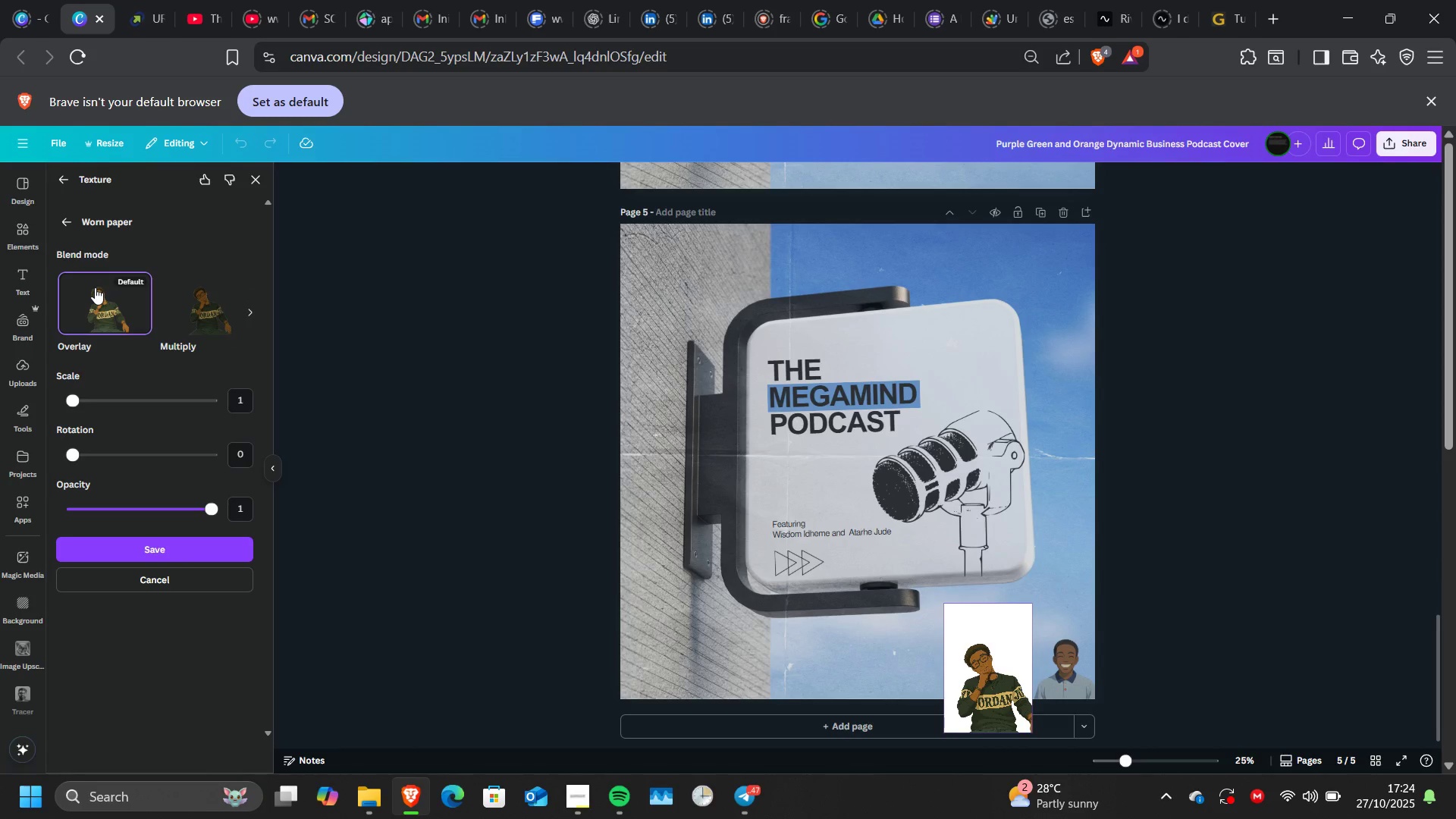 
wait(7.84)
 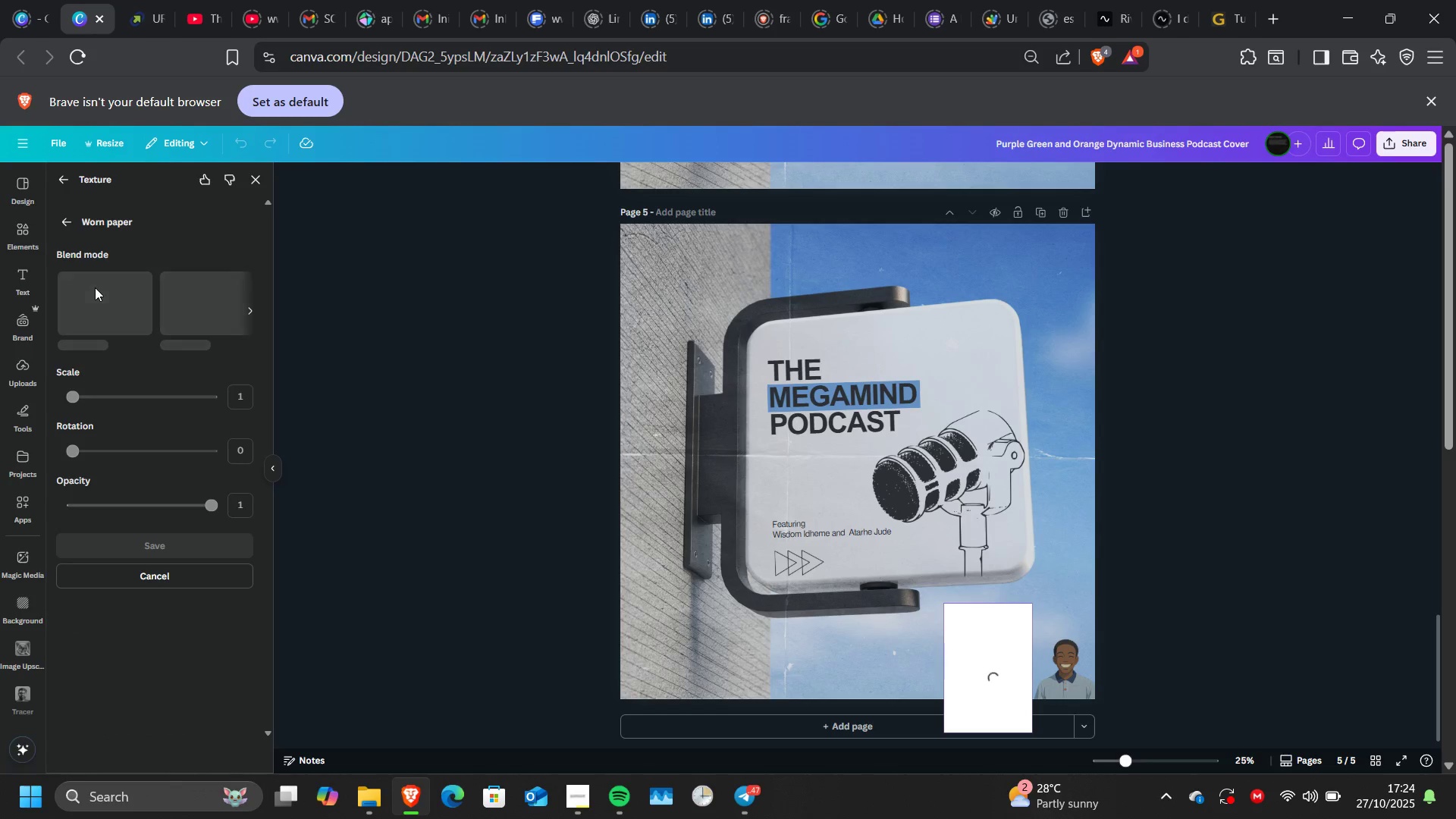 
left_click([171, 551])
 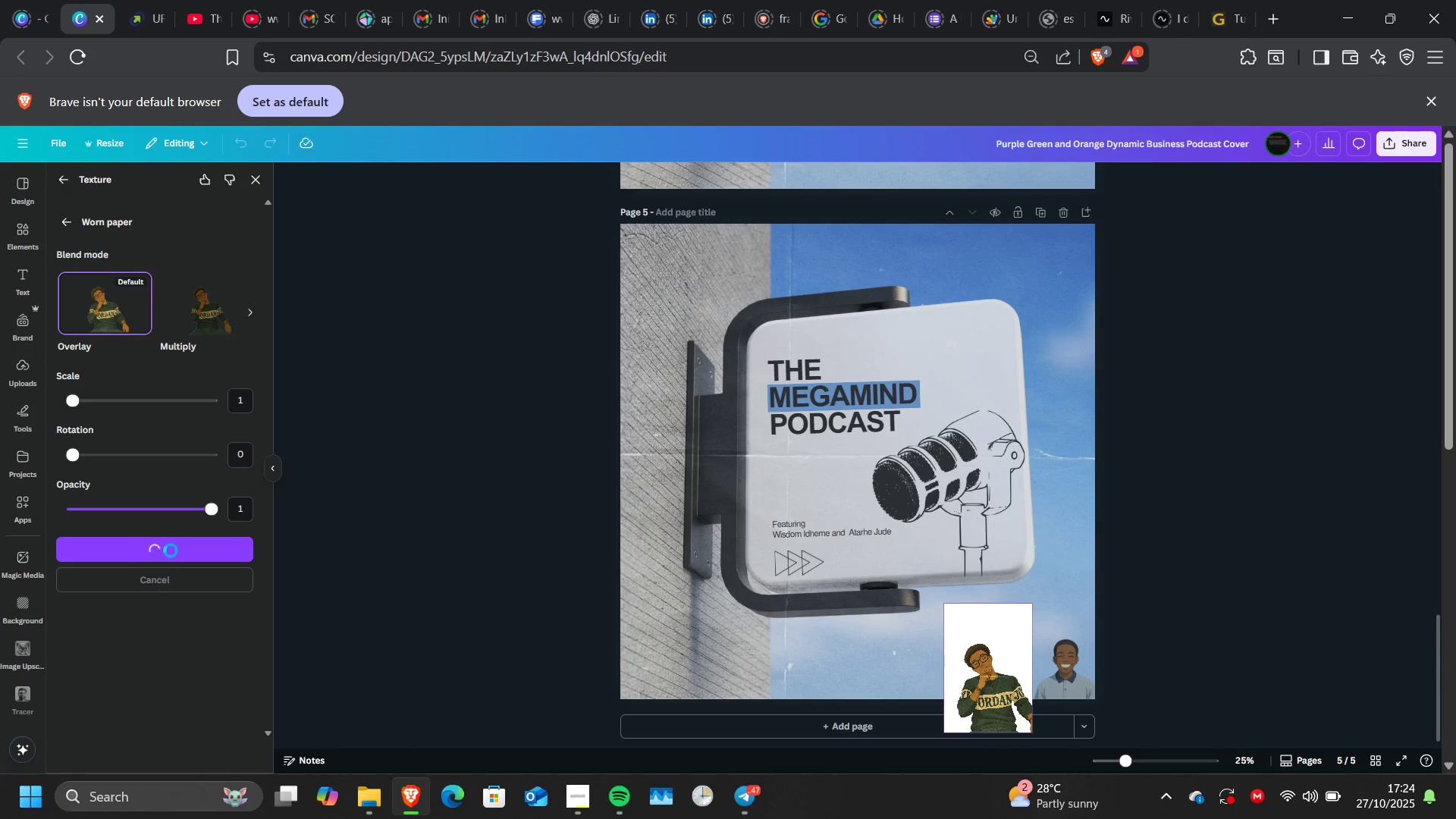 
mouse_move([896, 584])
 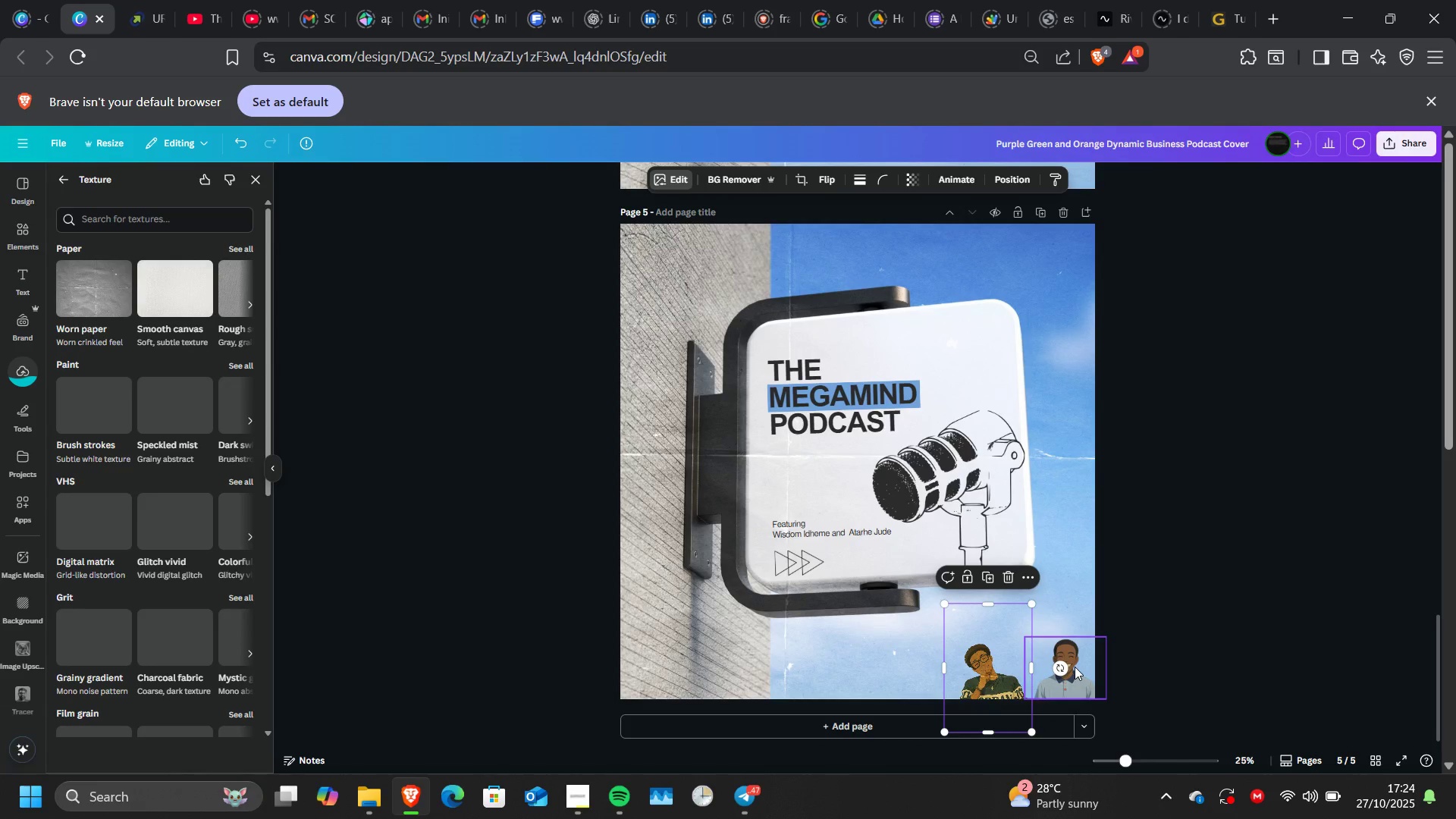 
left_click([1075, 667])
 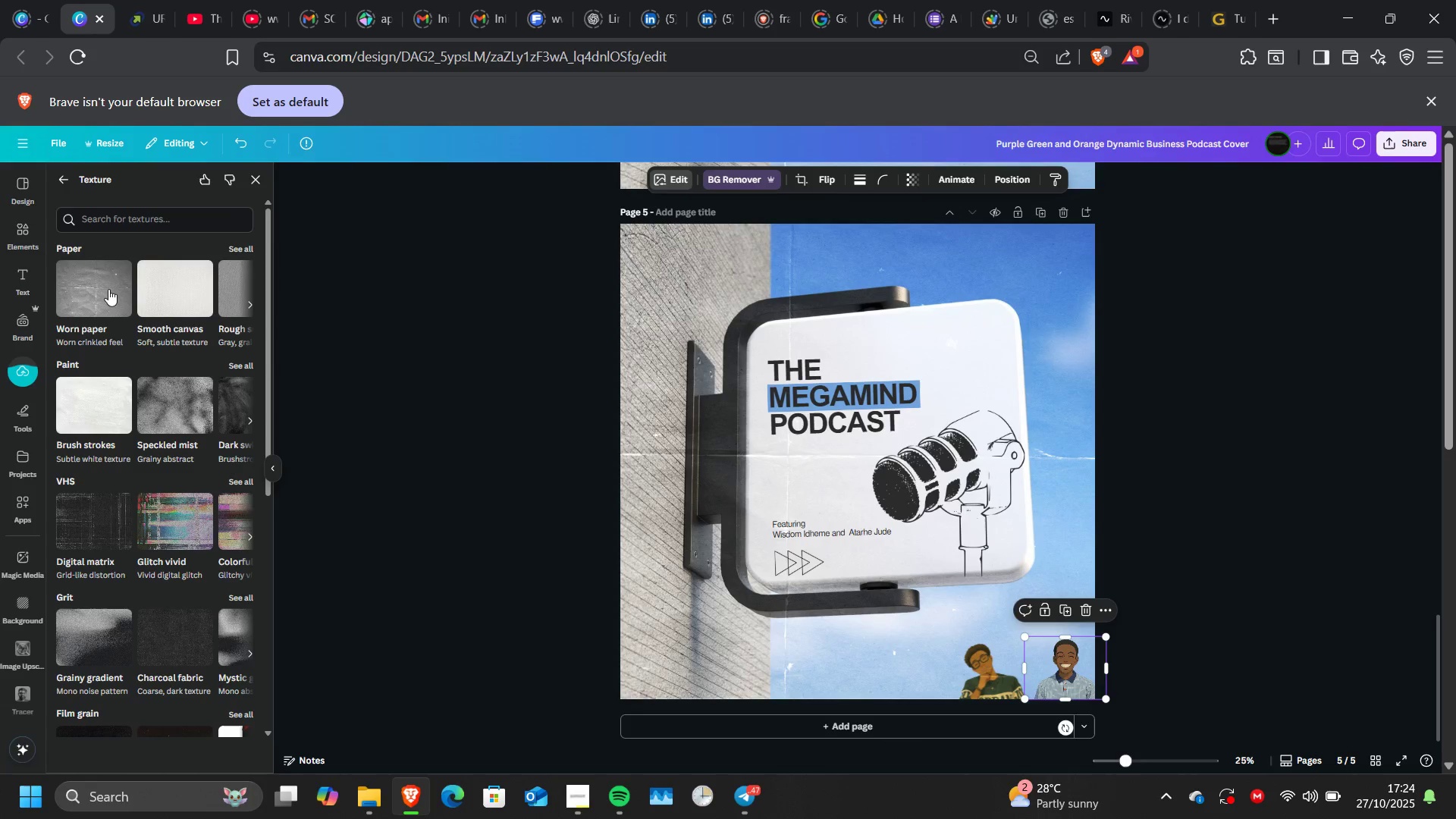 
left_click([103, 288])
 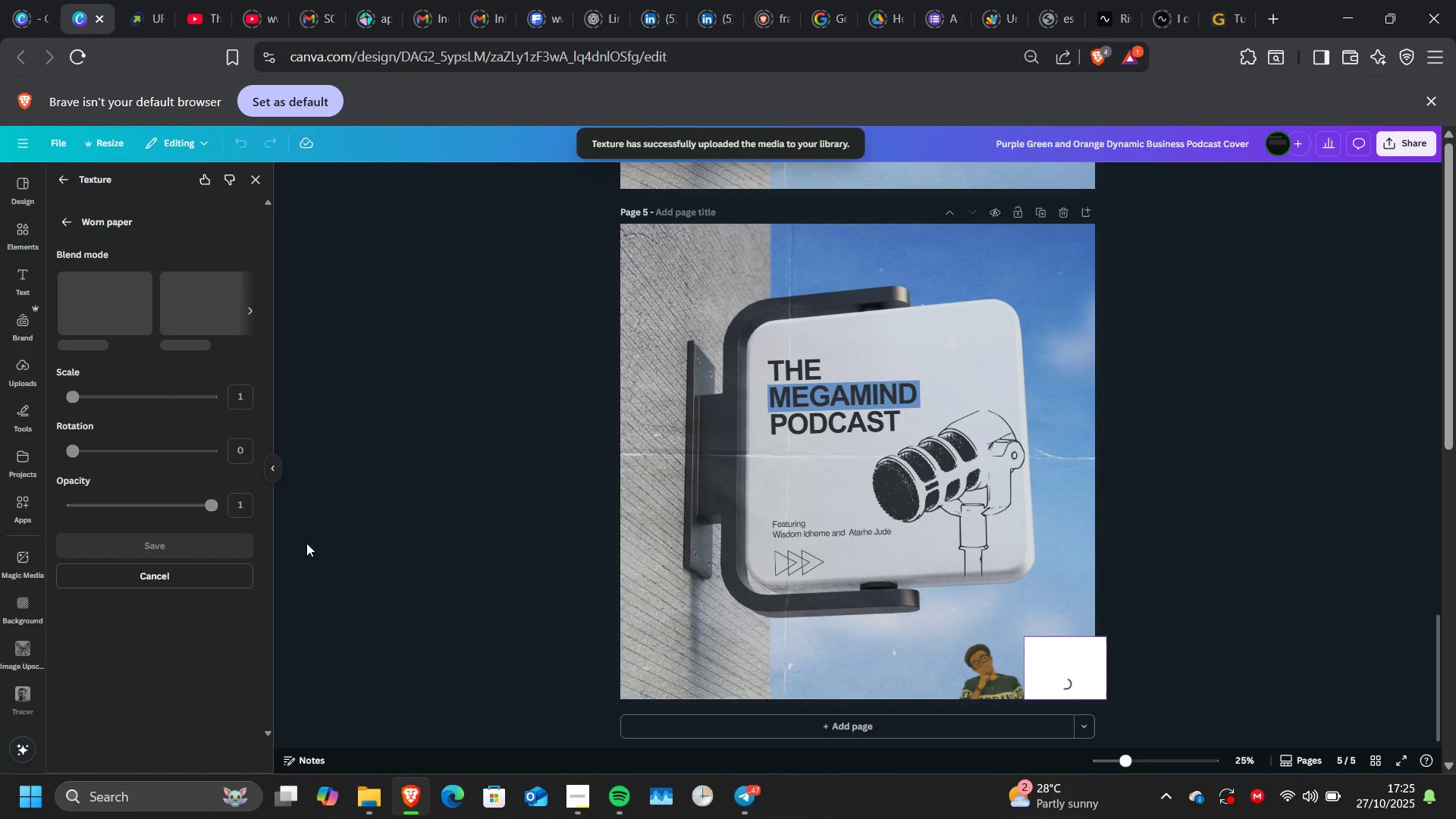 
wait(7.41)
 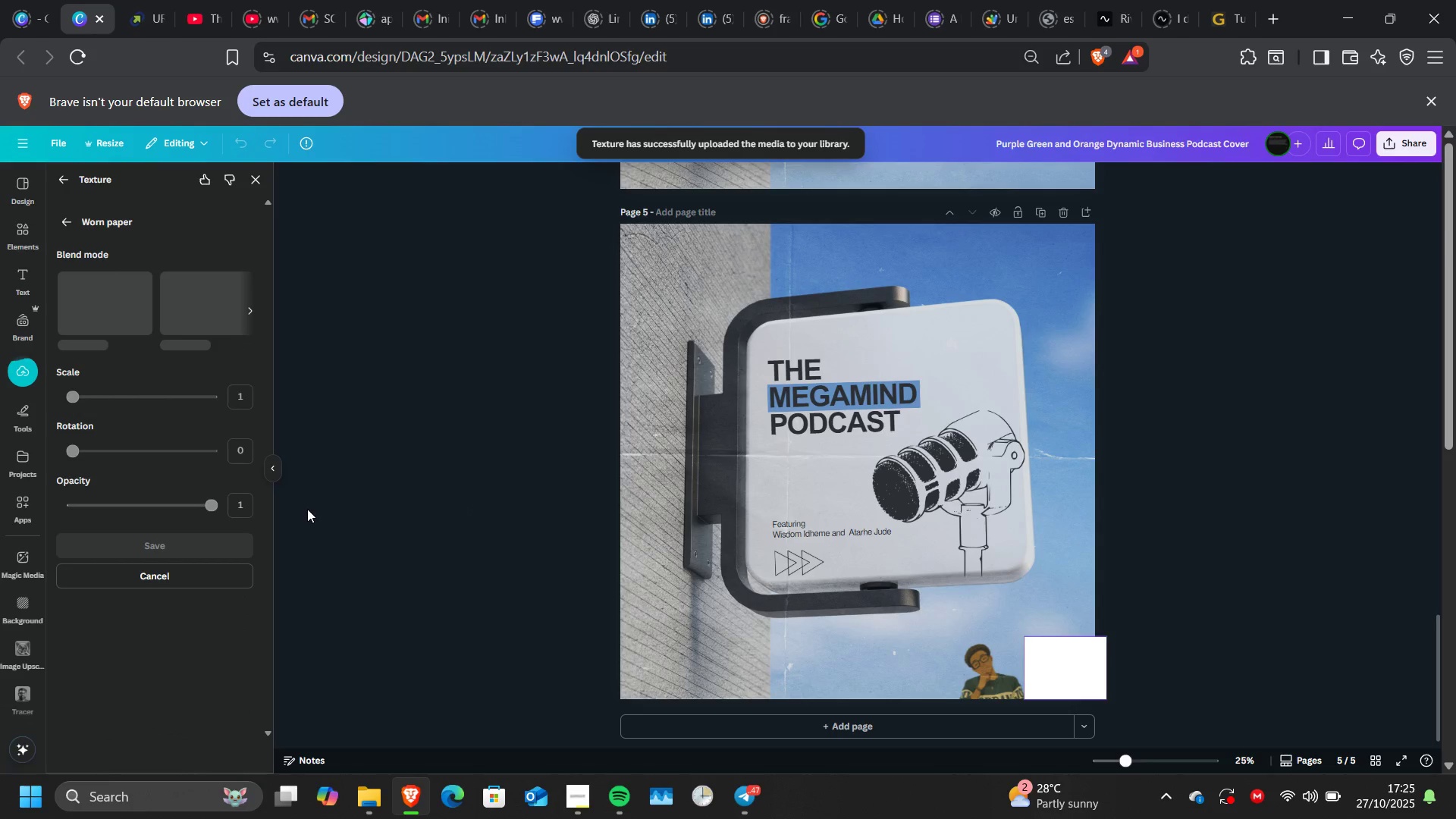 
left_click([601, 708])
 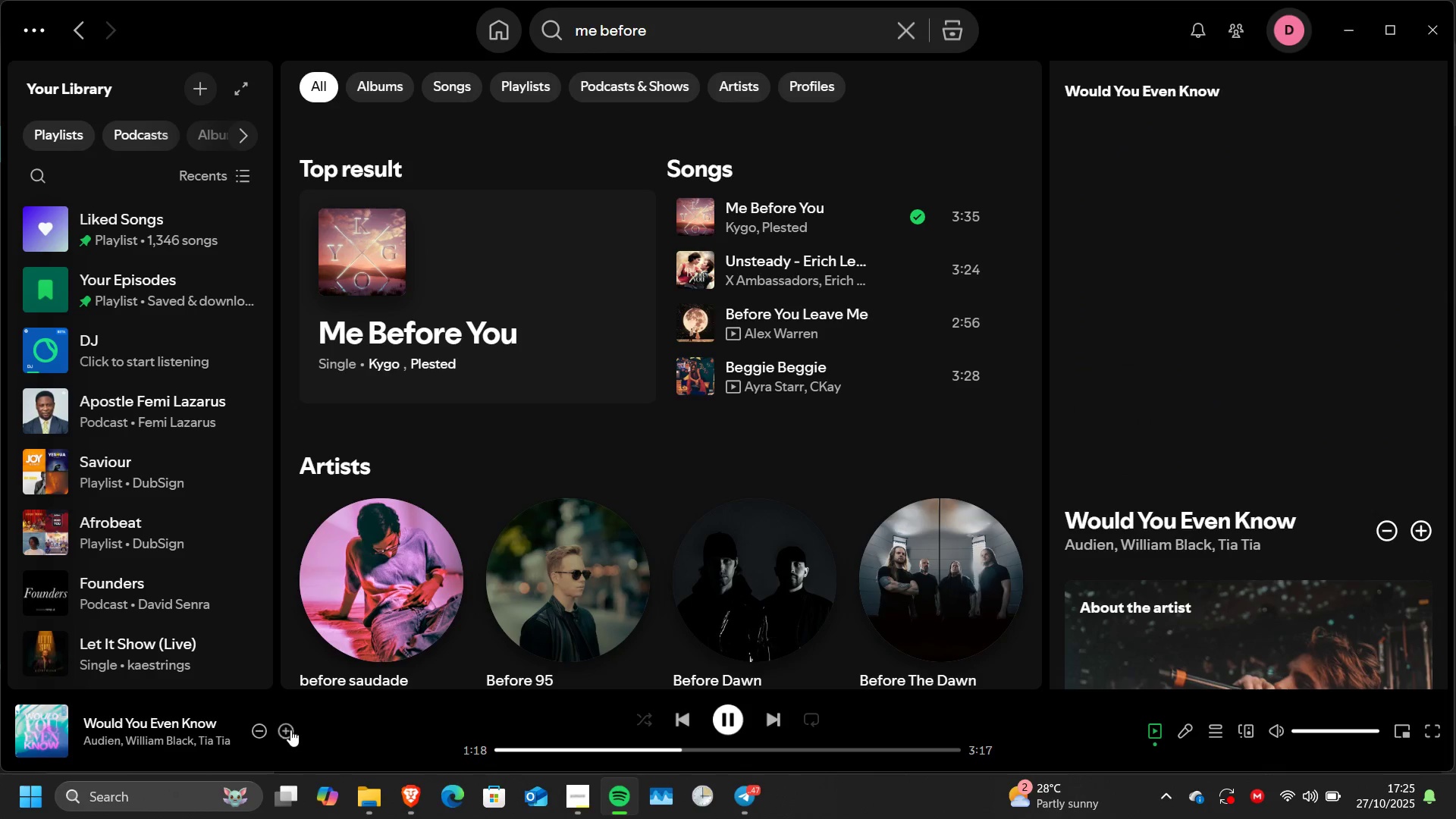 
left_click([293, 731])
 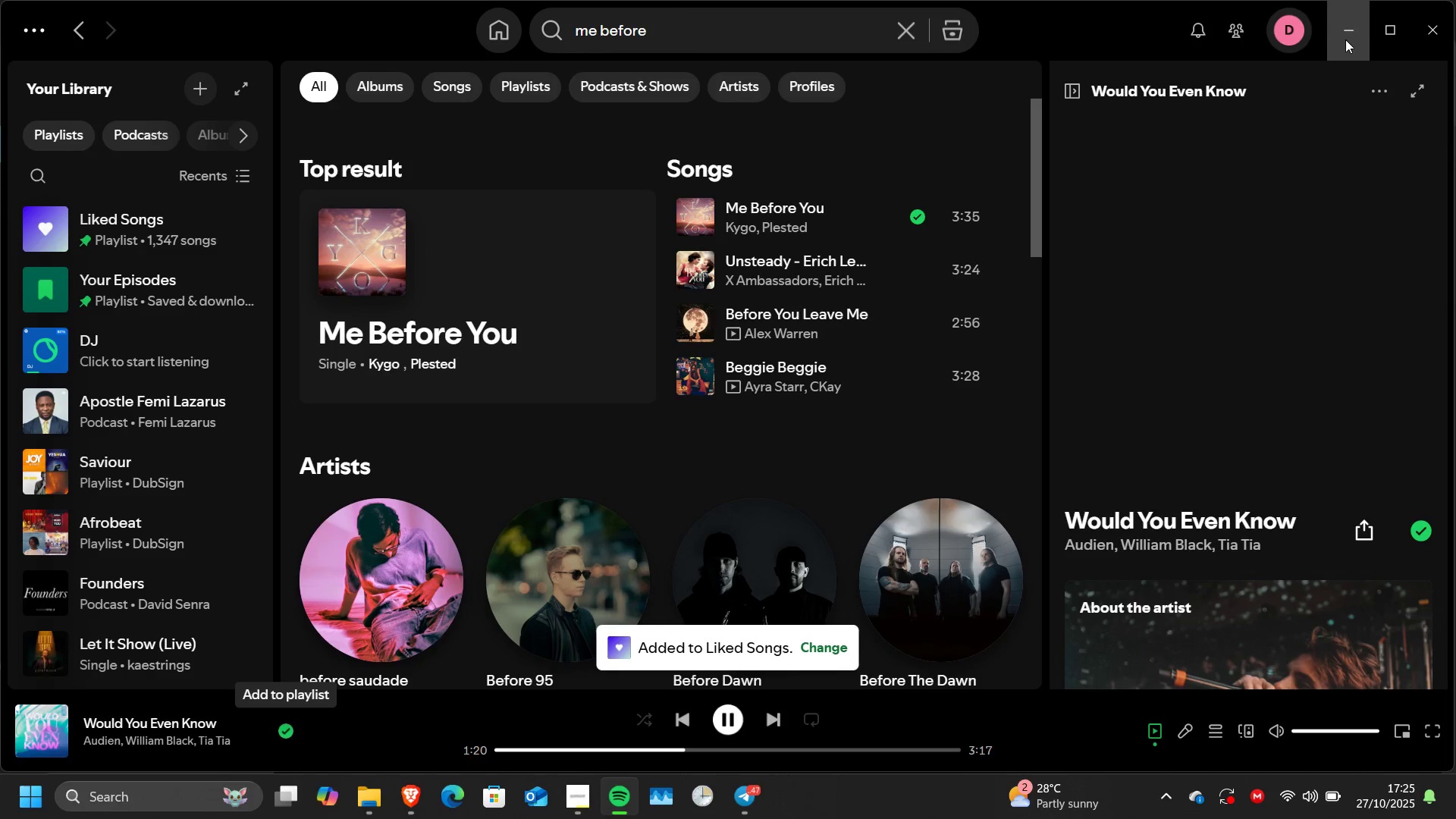 
left_click([1345, 39])
 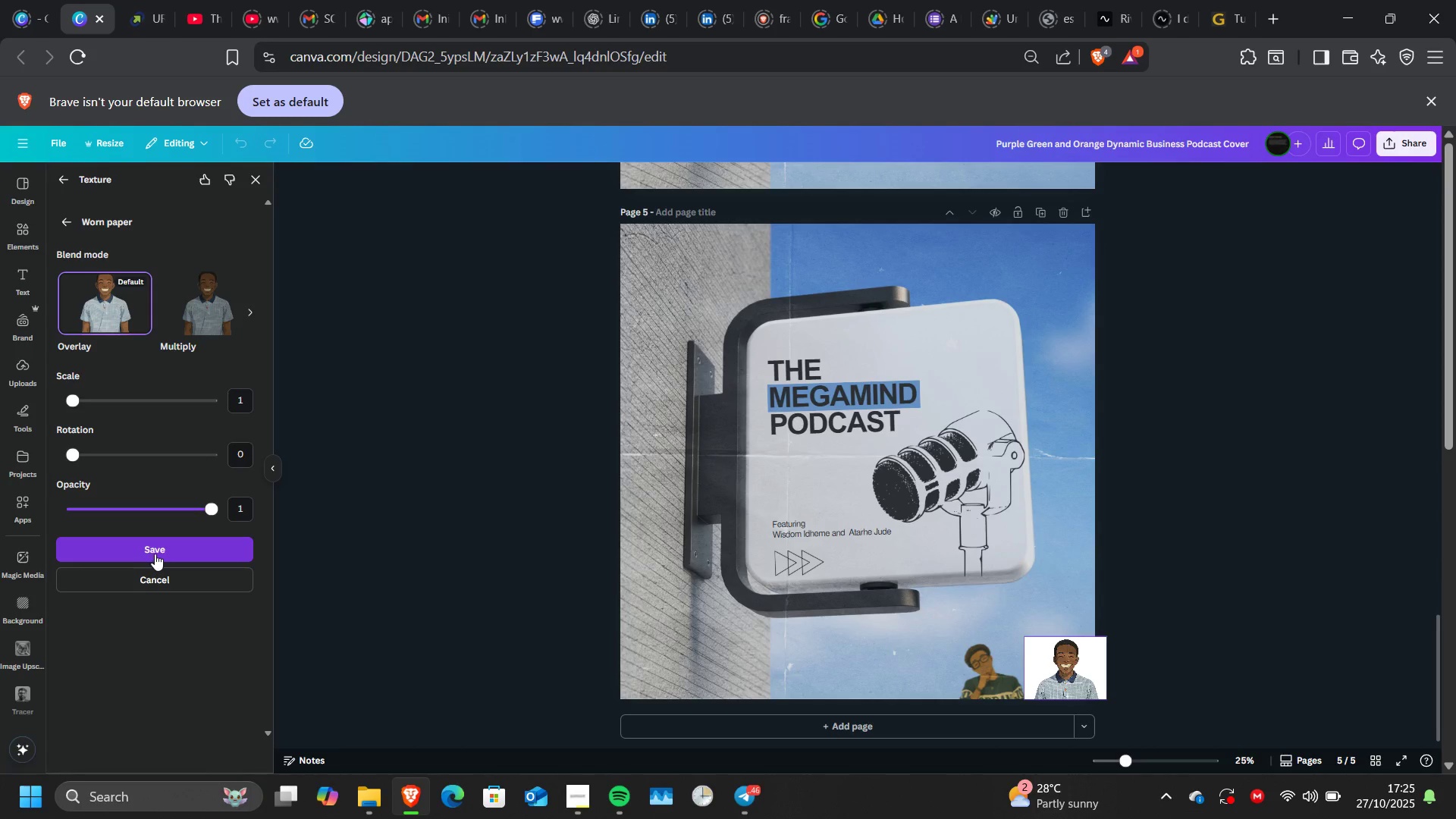 
left_click([155, 554])
 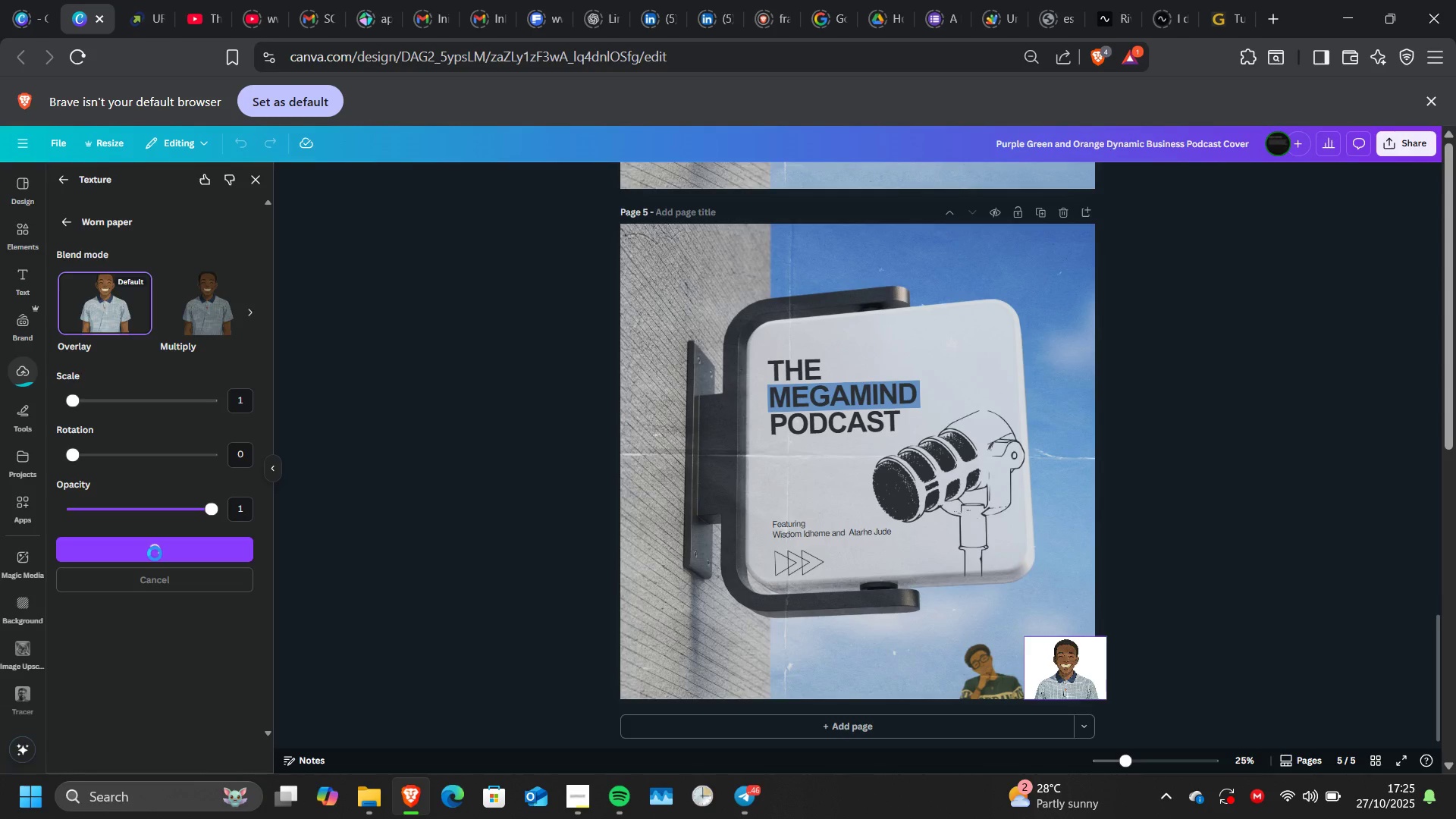 
hold_key(key=ControlLeft, duration=0.47)
scroll: coordinate [1021, 695], scroll_direction: up, amount: 3.0
 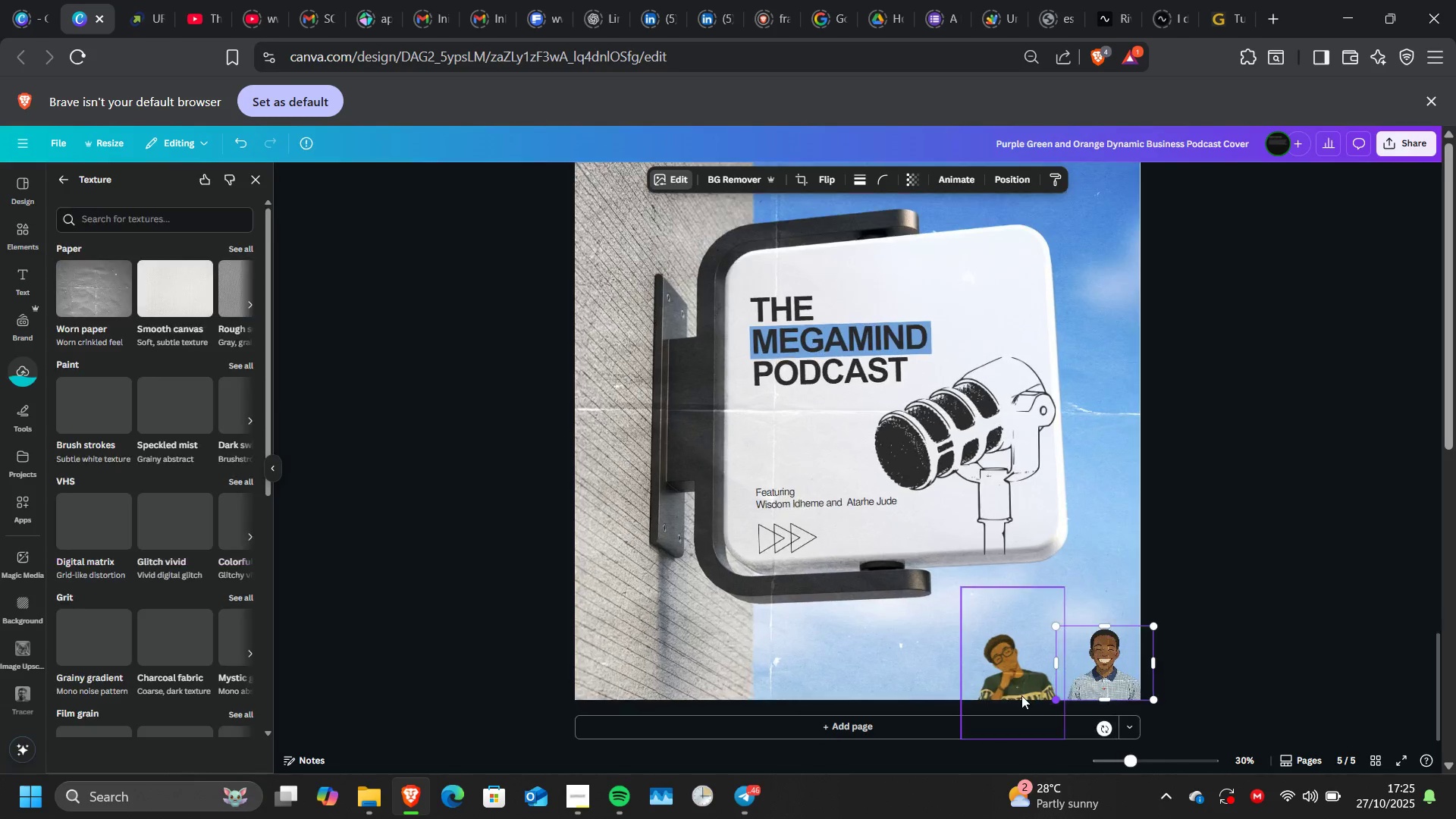 
hold_key(key=ControlLeft, duration=0.56)
 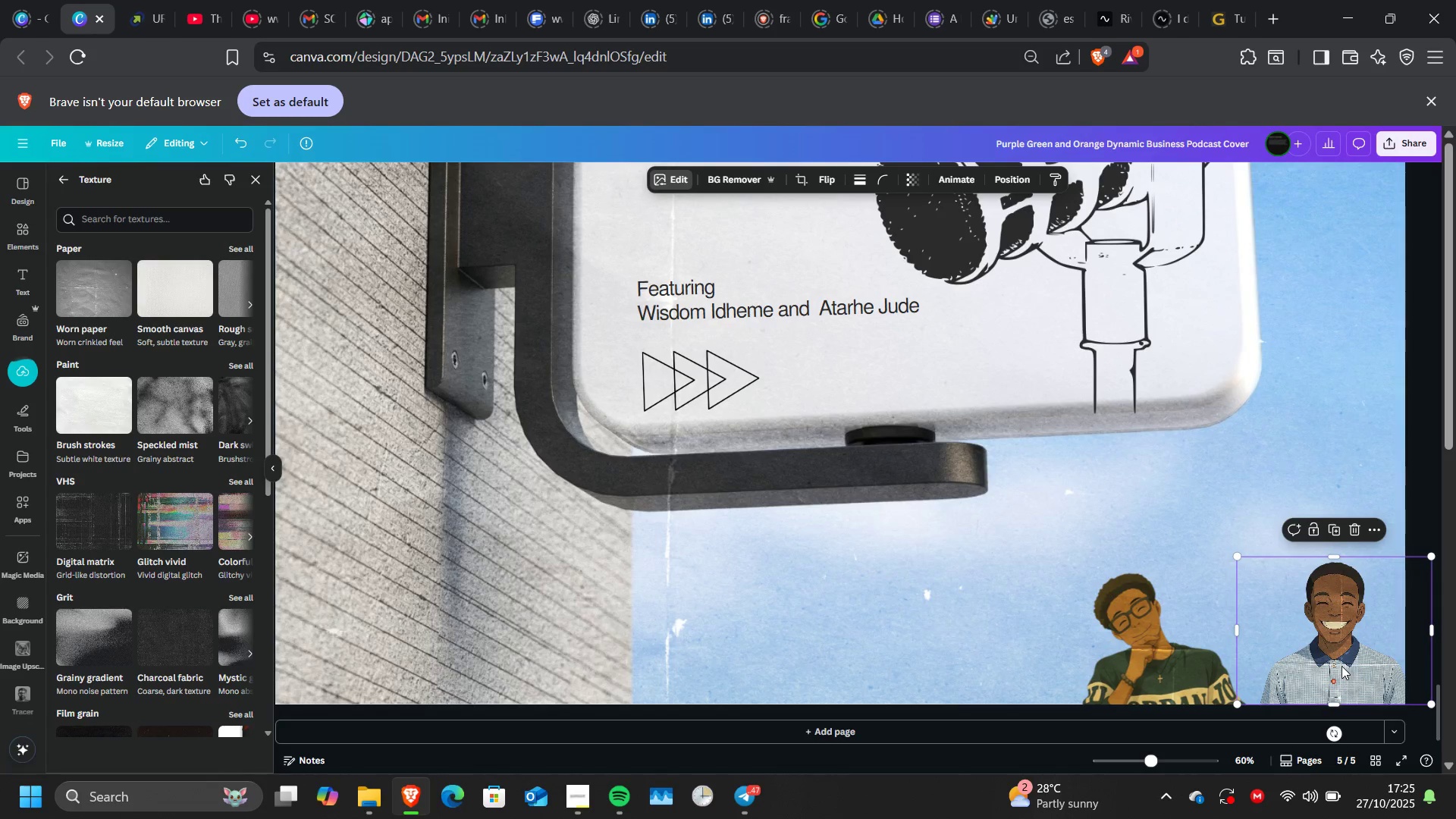 
wait(6.05)
 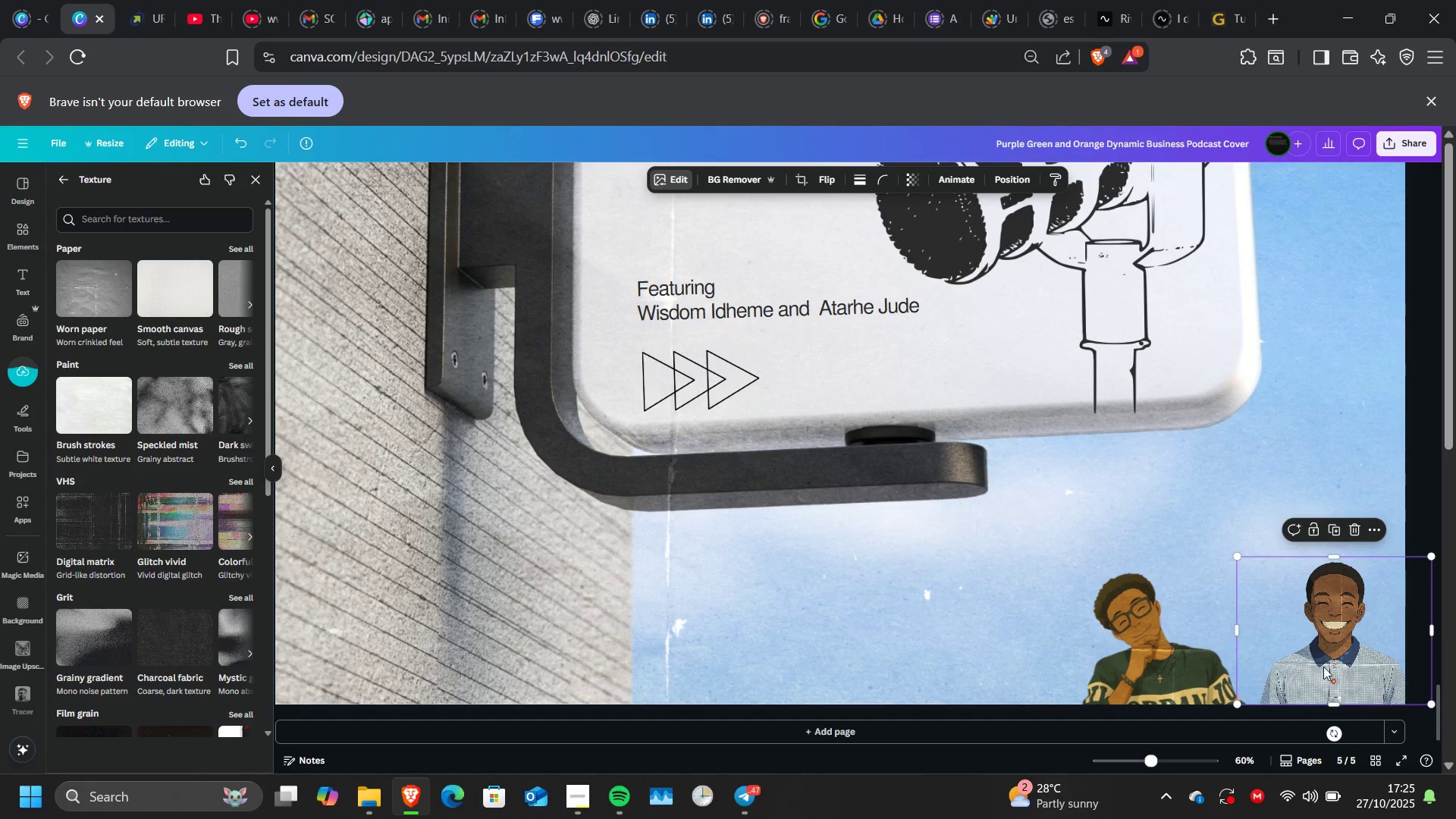 
hold_key(key=ControlLeft, duration=0.44)
scroll: coordinate [1341, 666], scroll_direction: down, amount: 3.0
 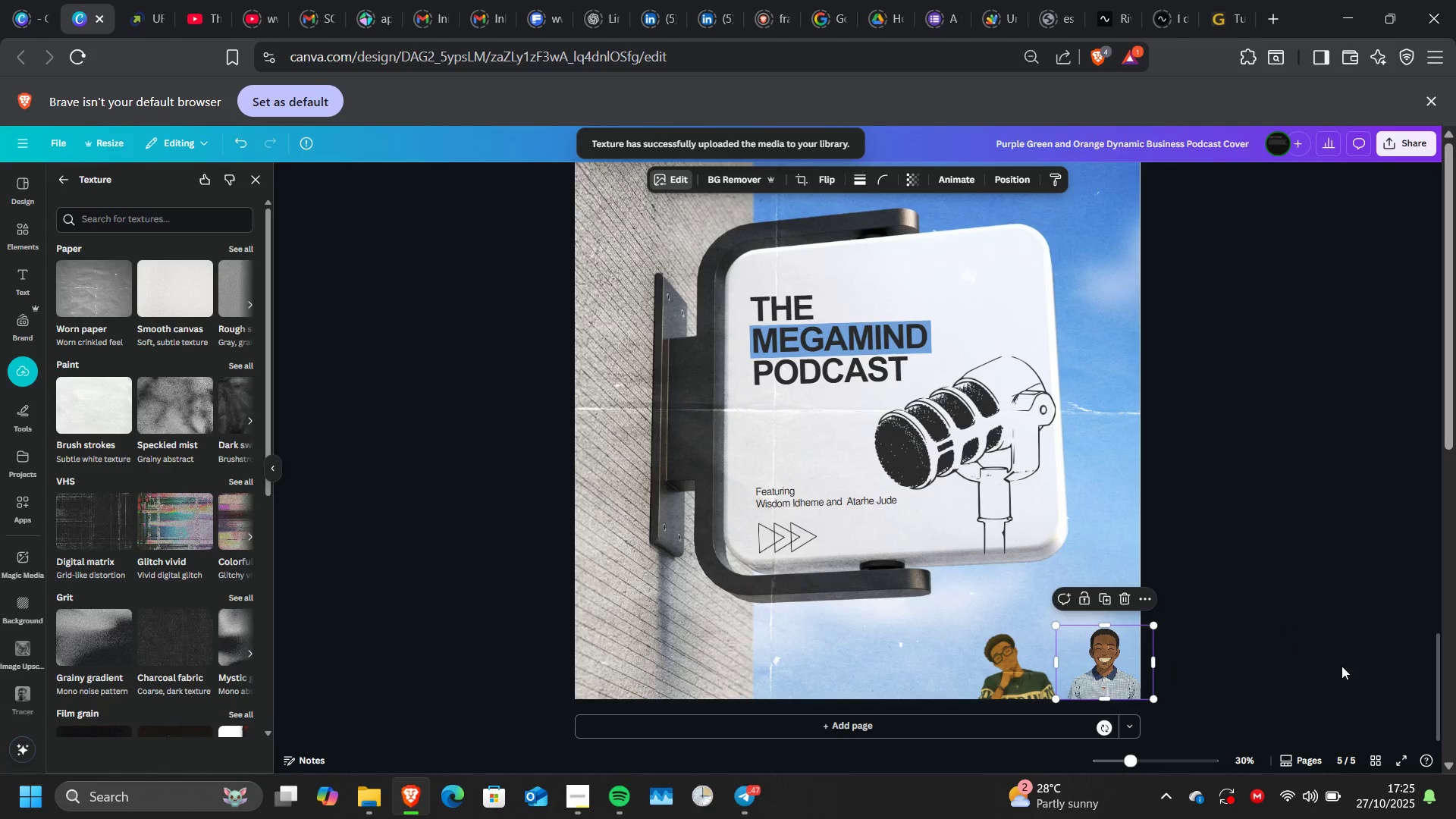 
scroll: coordinate [1341, 666], scroll_direction: none, amount: 0.0
 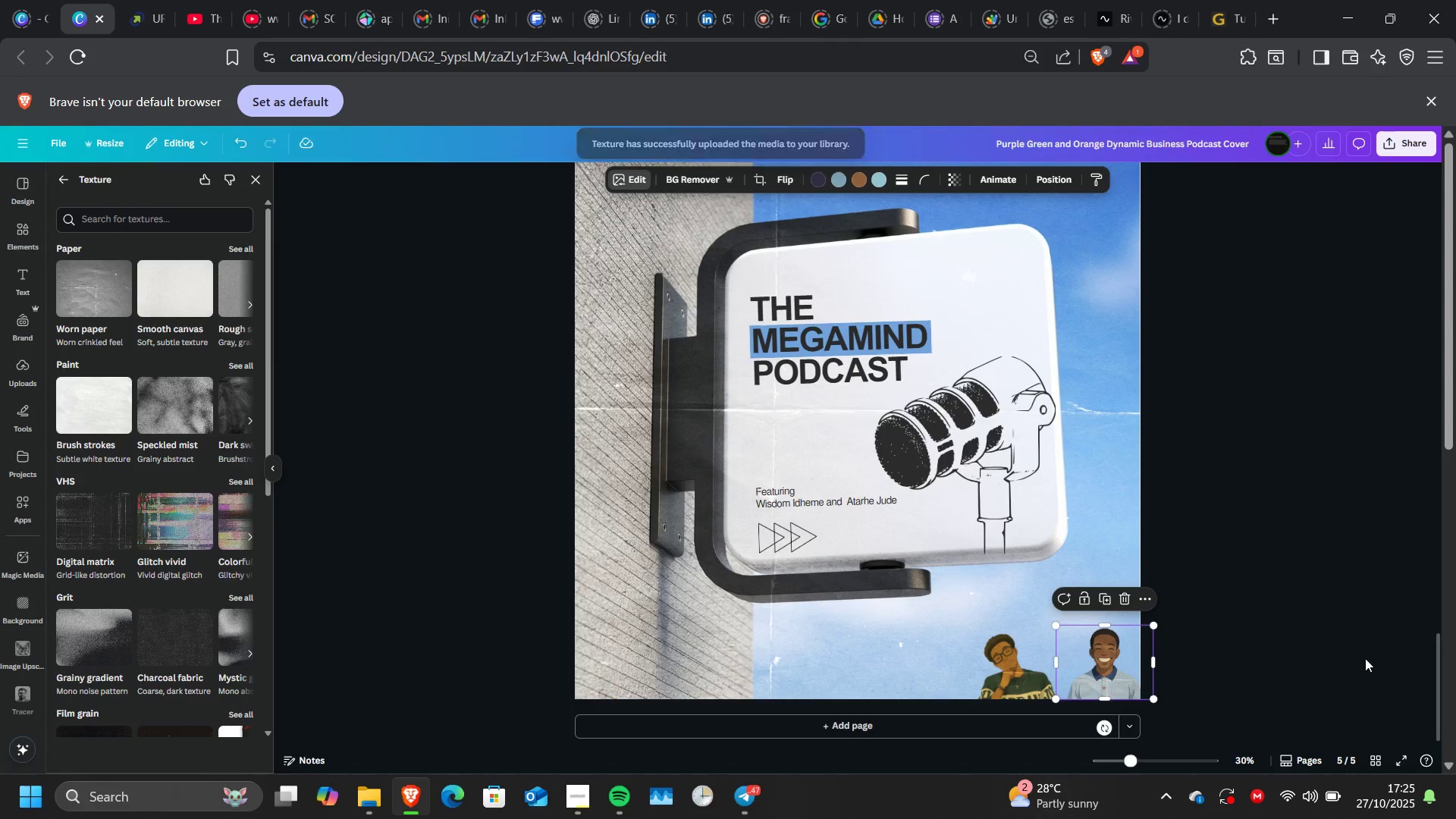 
left_click([1364, 658])
 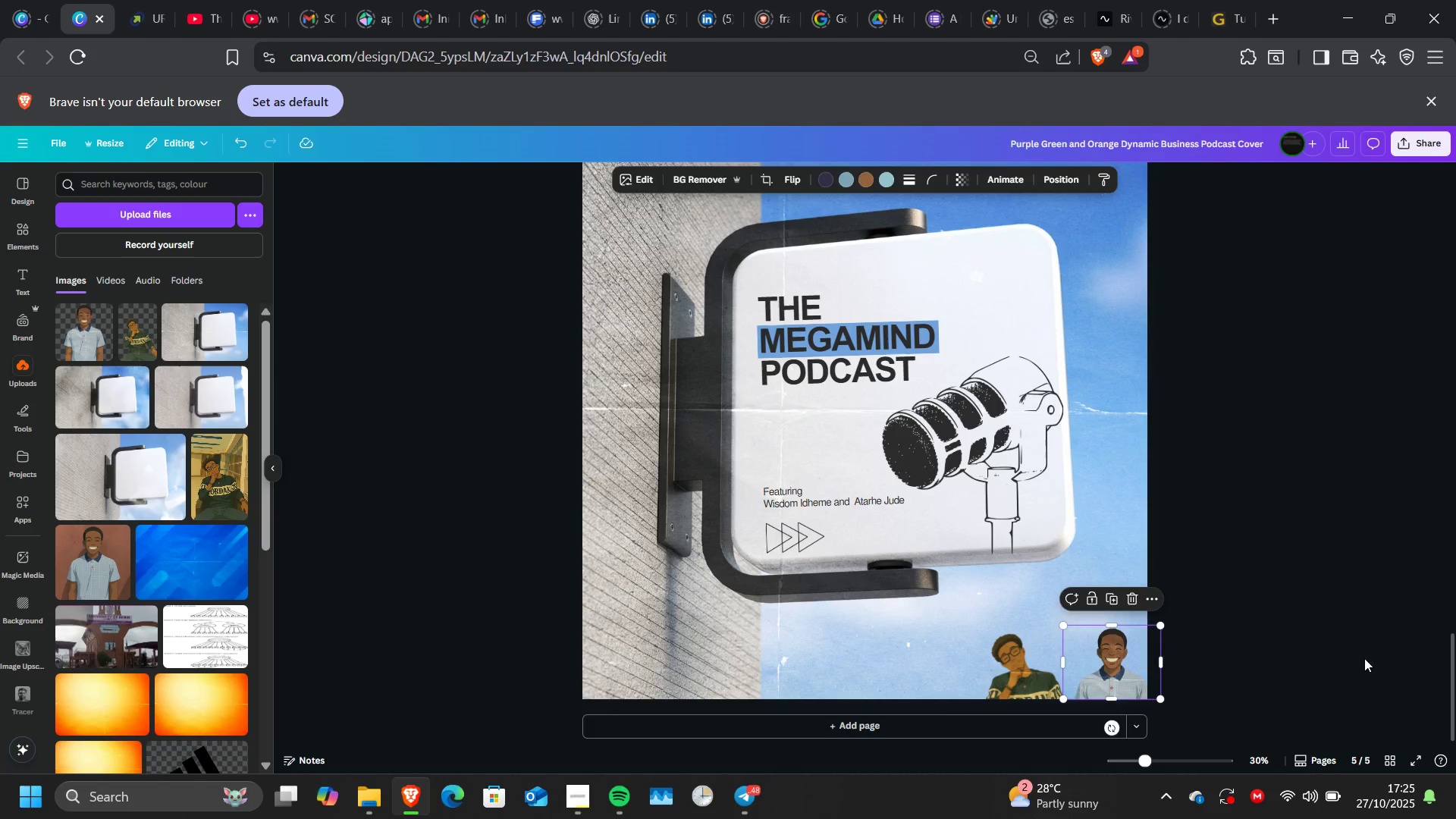 
left_click([1364, 658])
 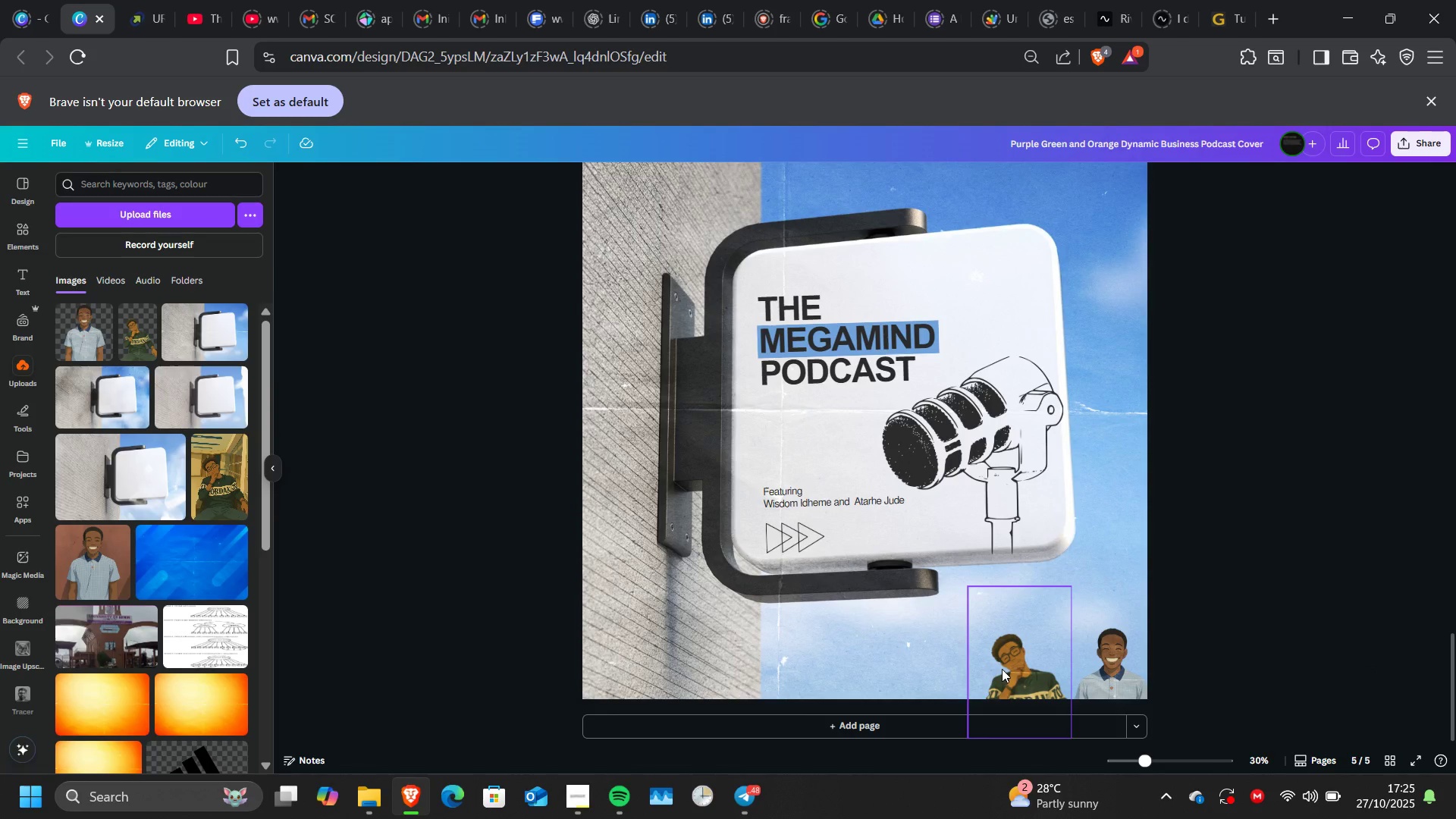 
left_click([1002, 669])
 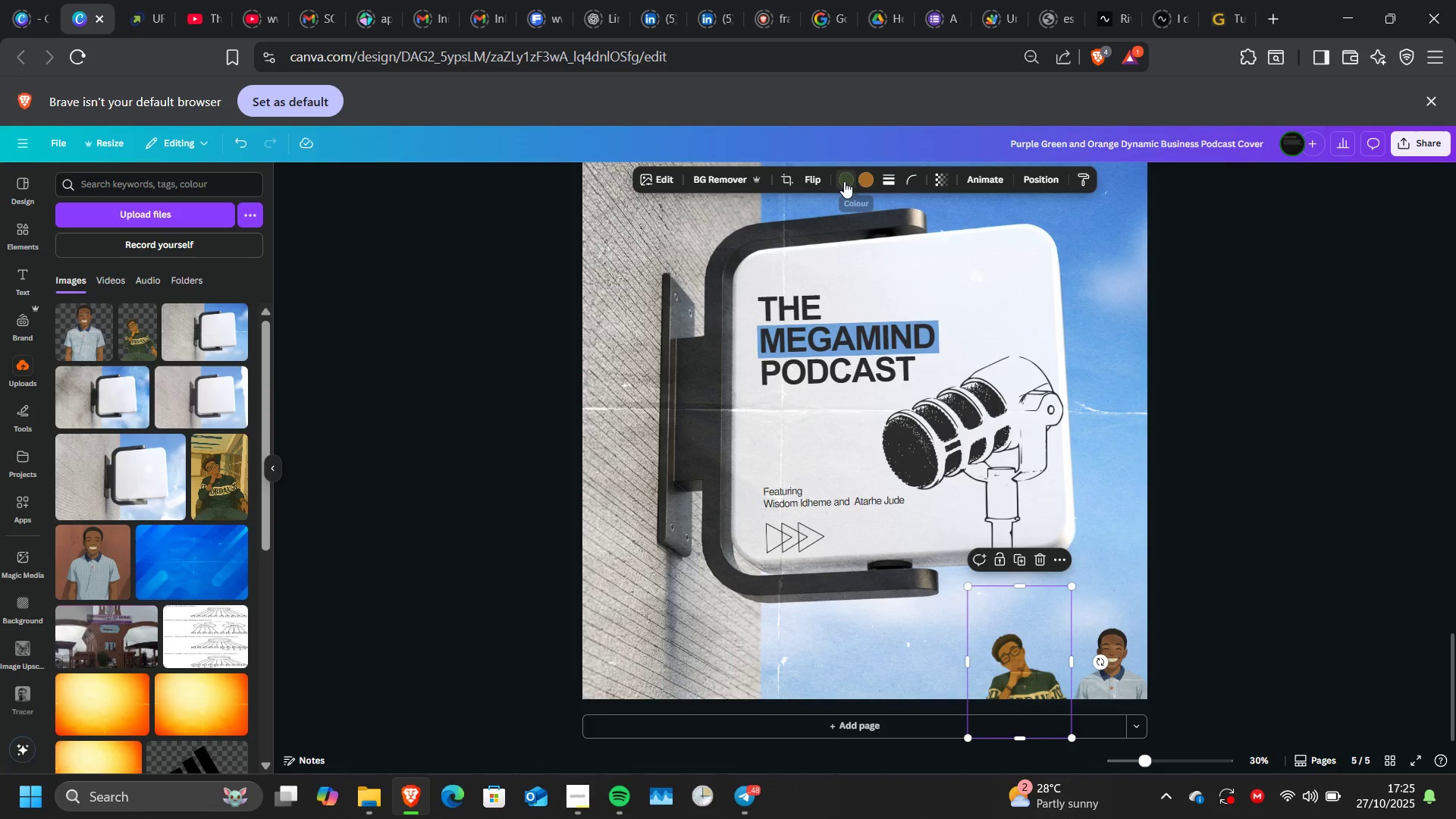 
left_click([844, 181])
 